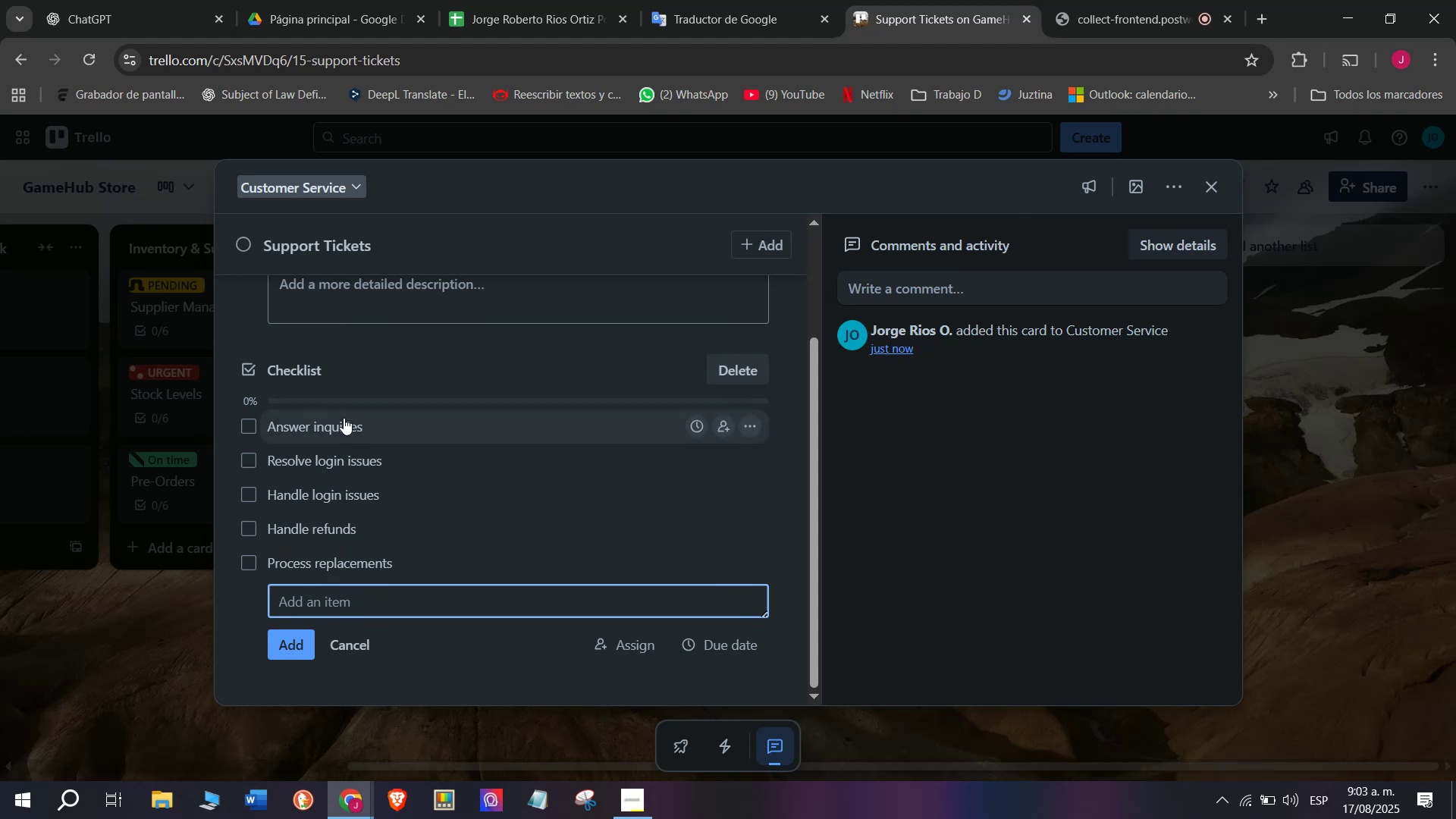 
wait(5.07)
 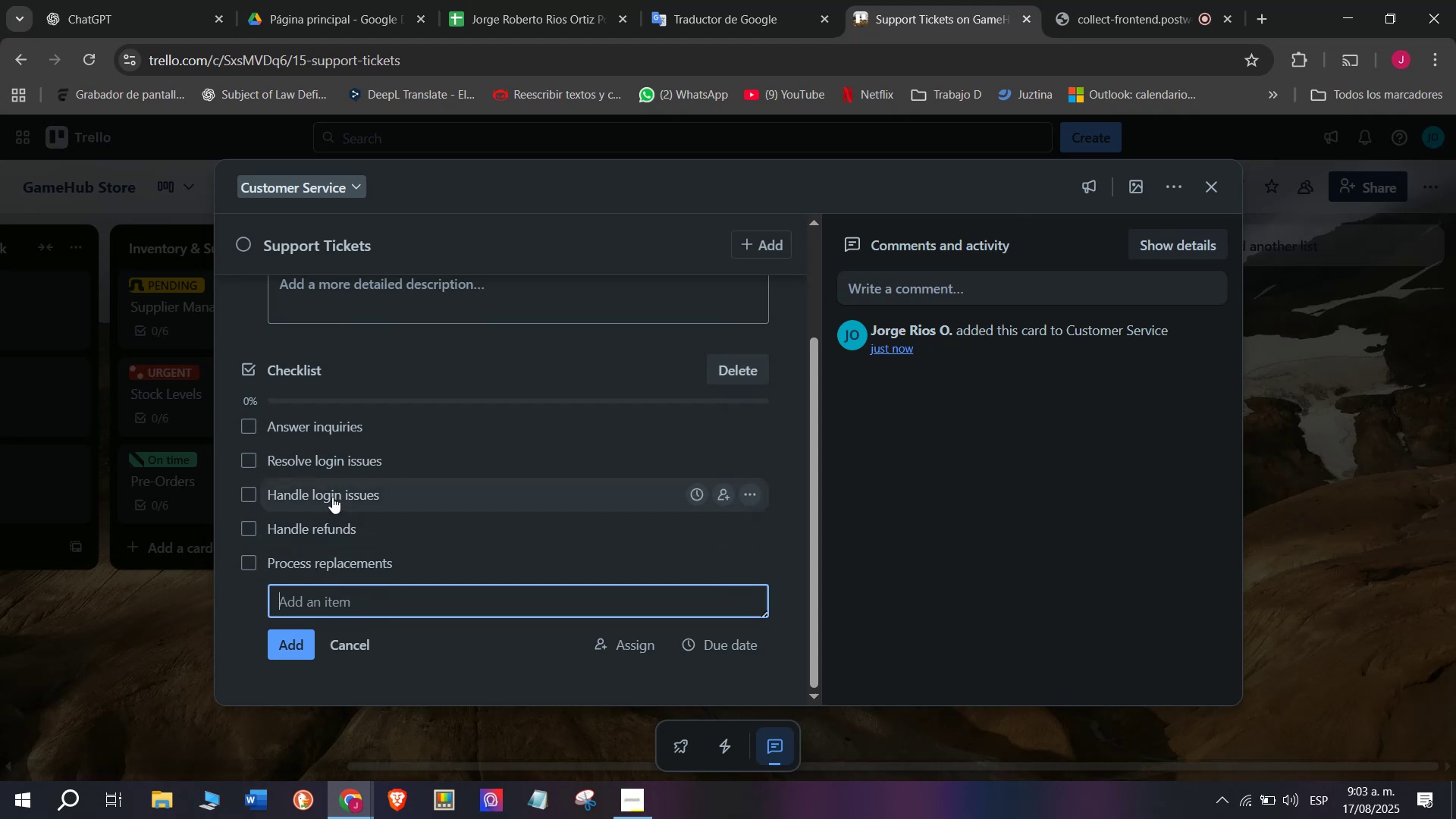 
type(Update FAQs)
 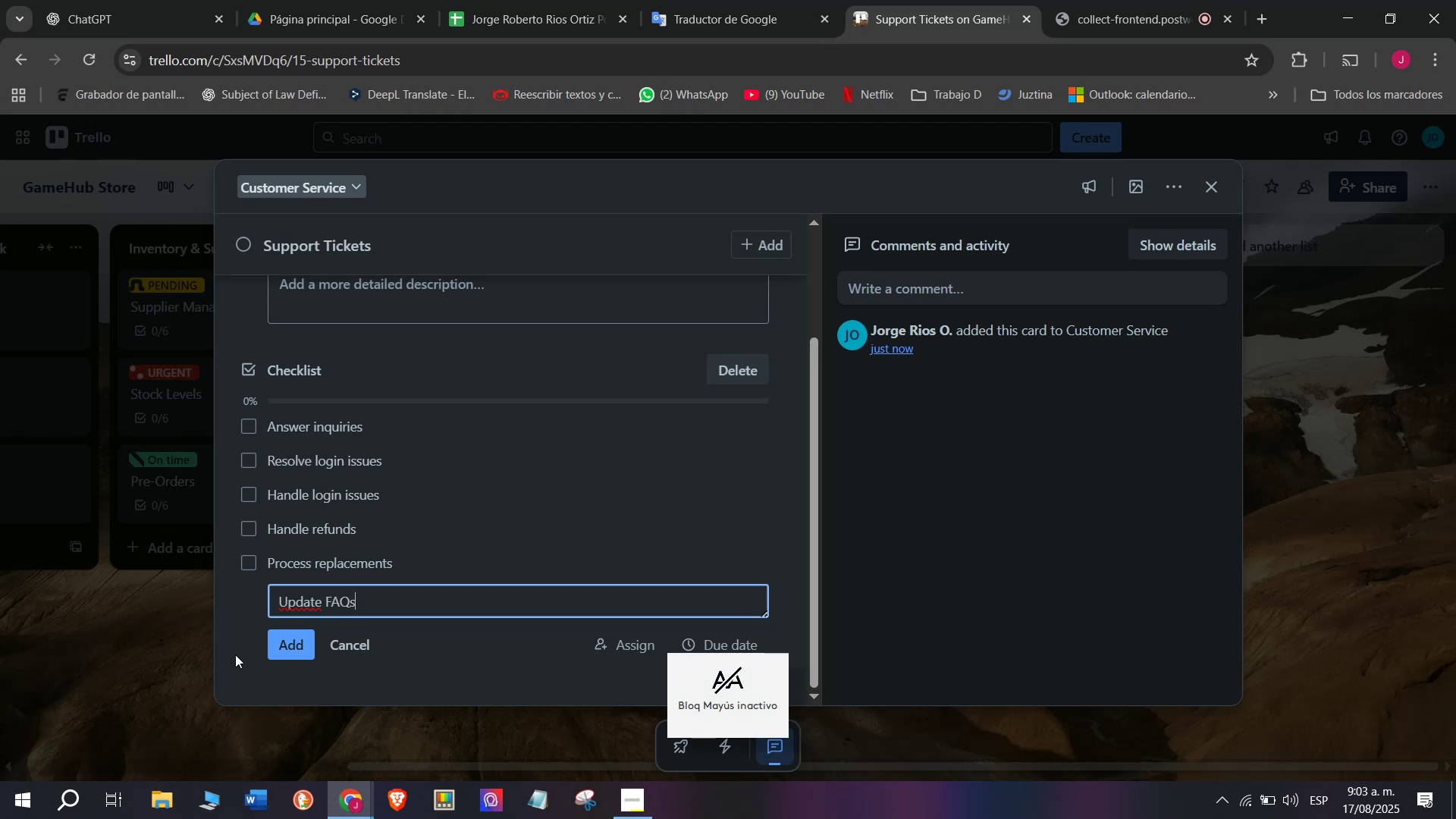 
key(Enter)
 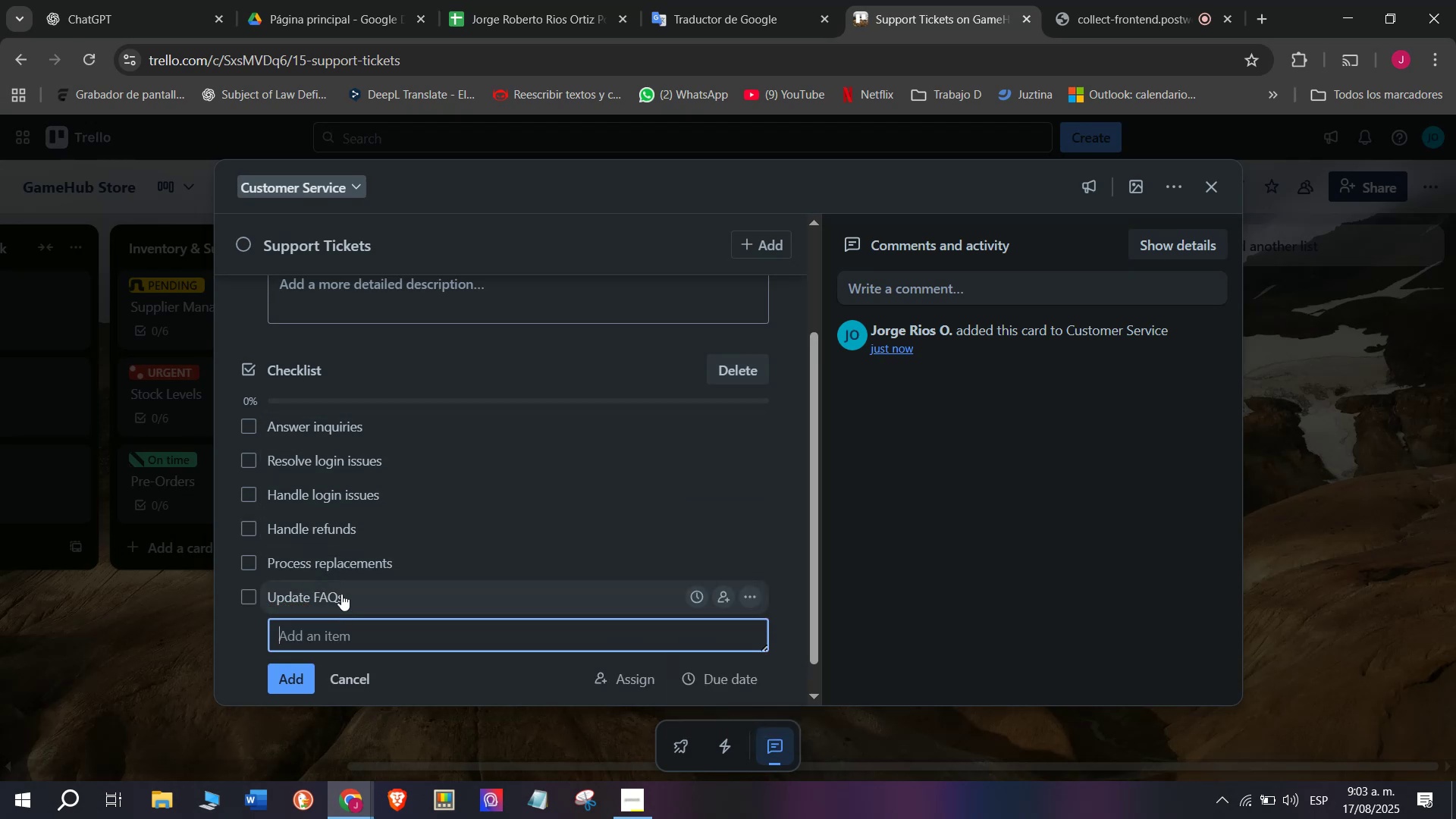 
wait(5.26)
 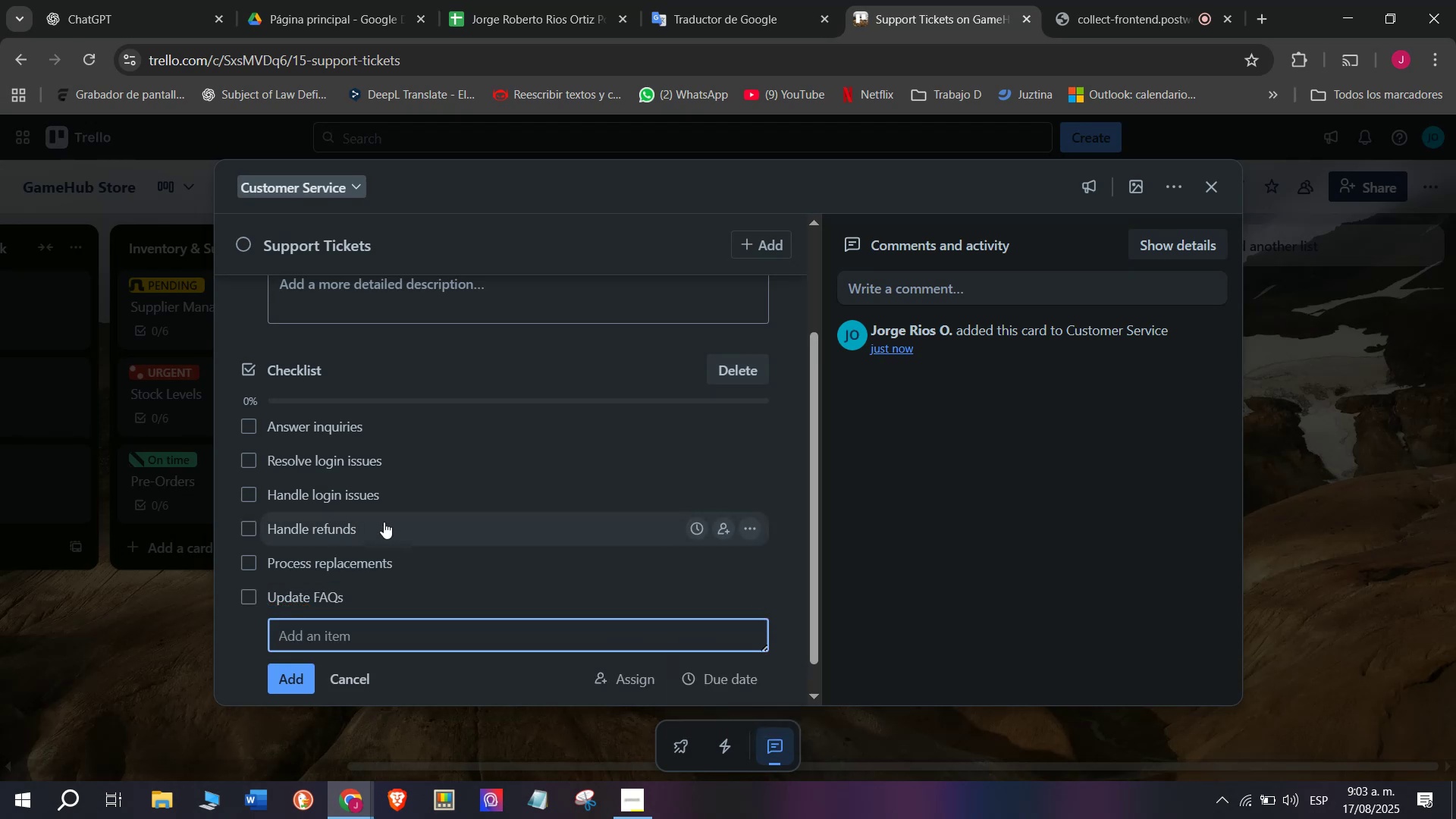 
left_click([356, 497])
 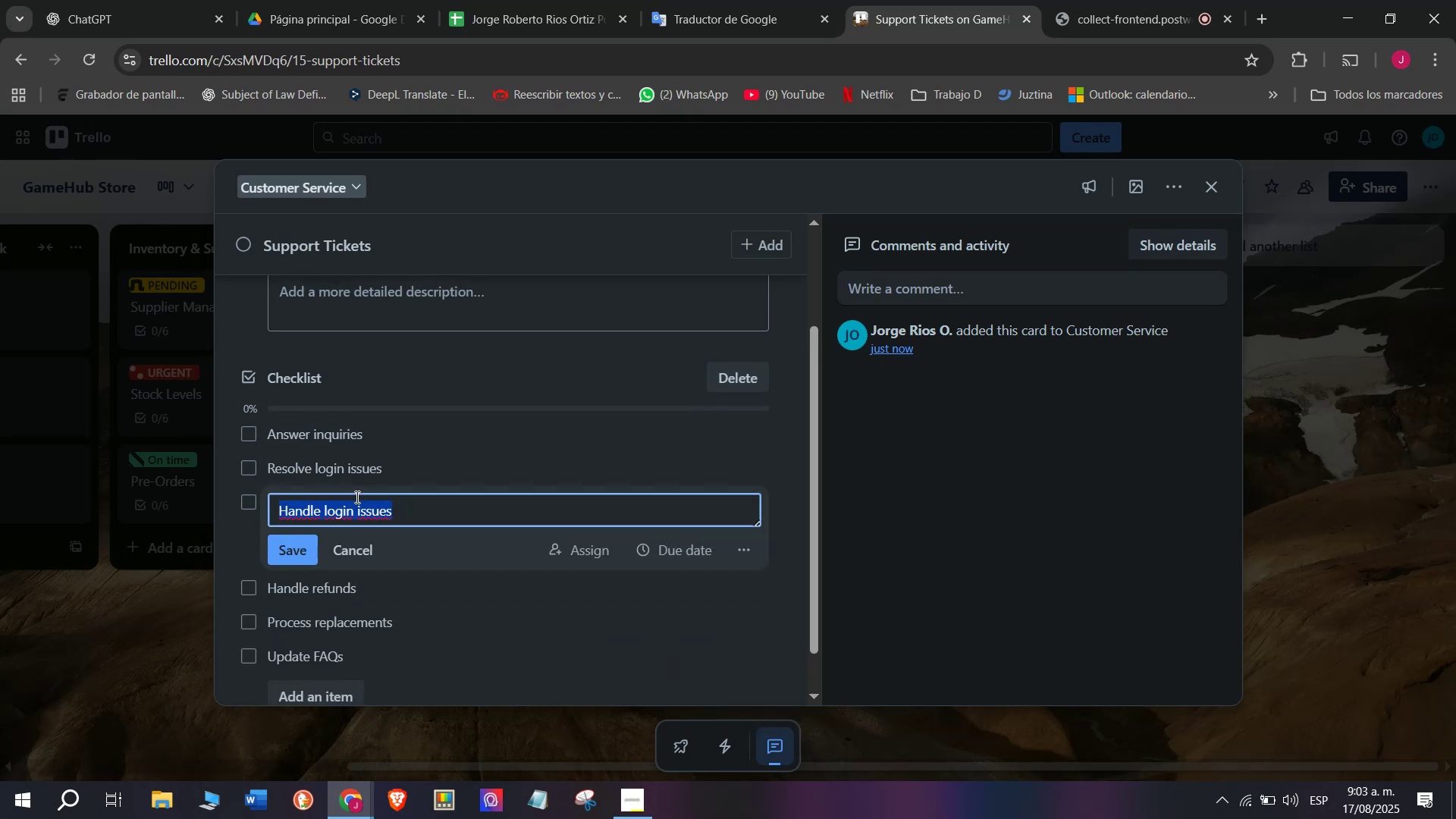 
type(Track response time)
 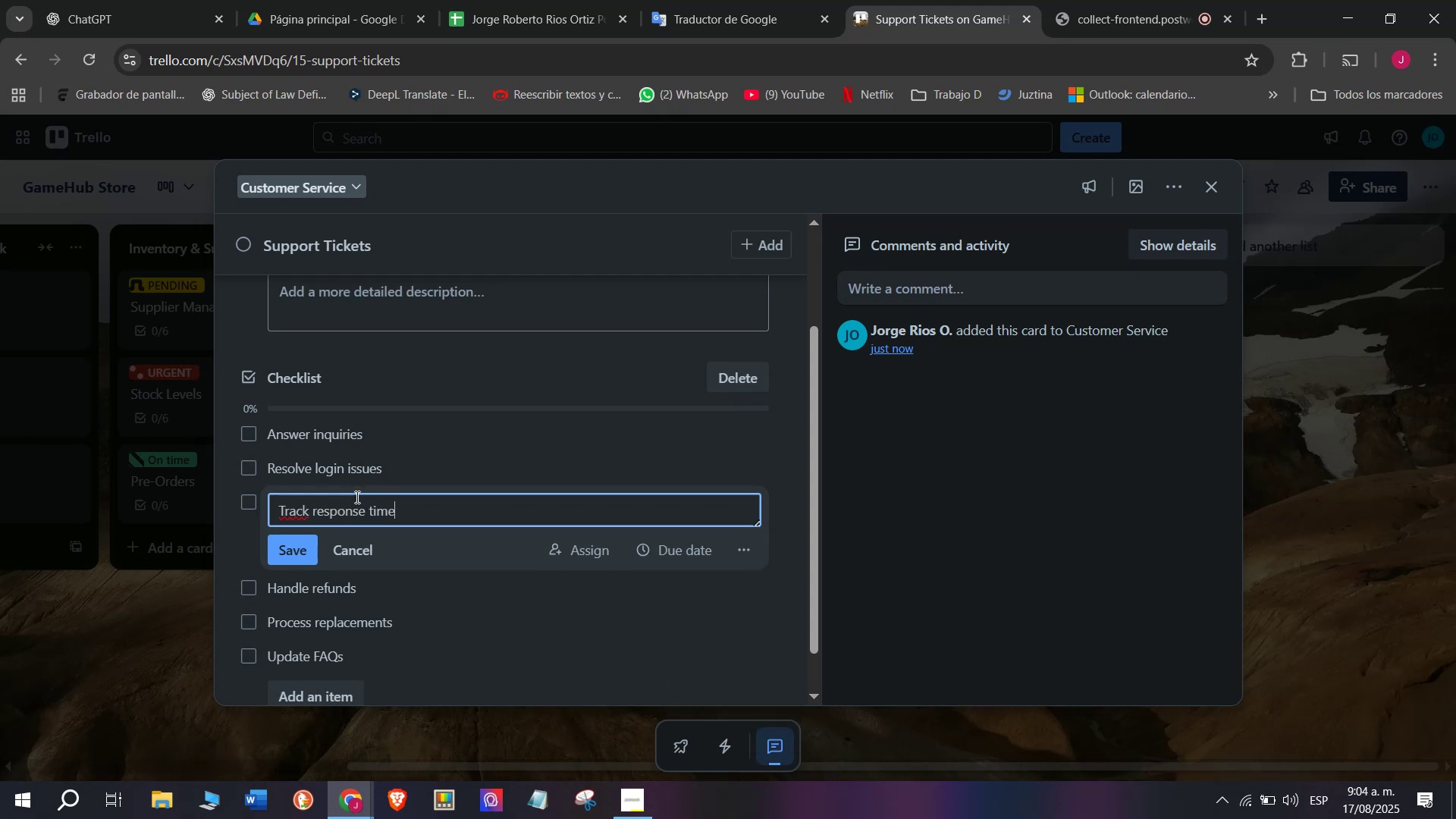 
key(Enter)
 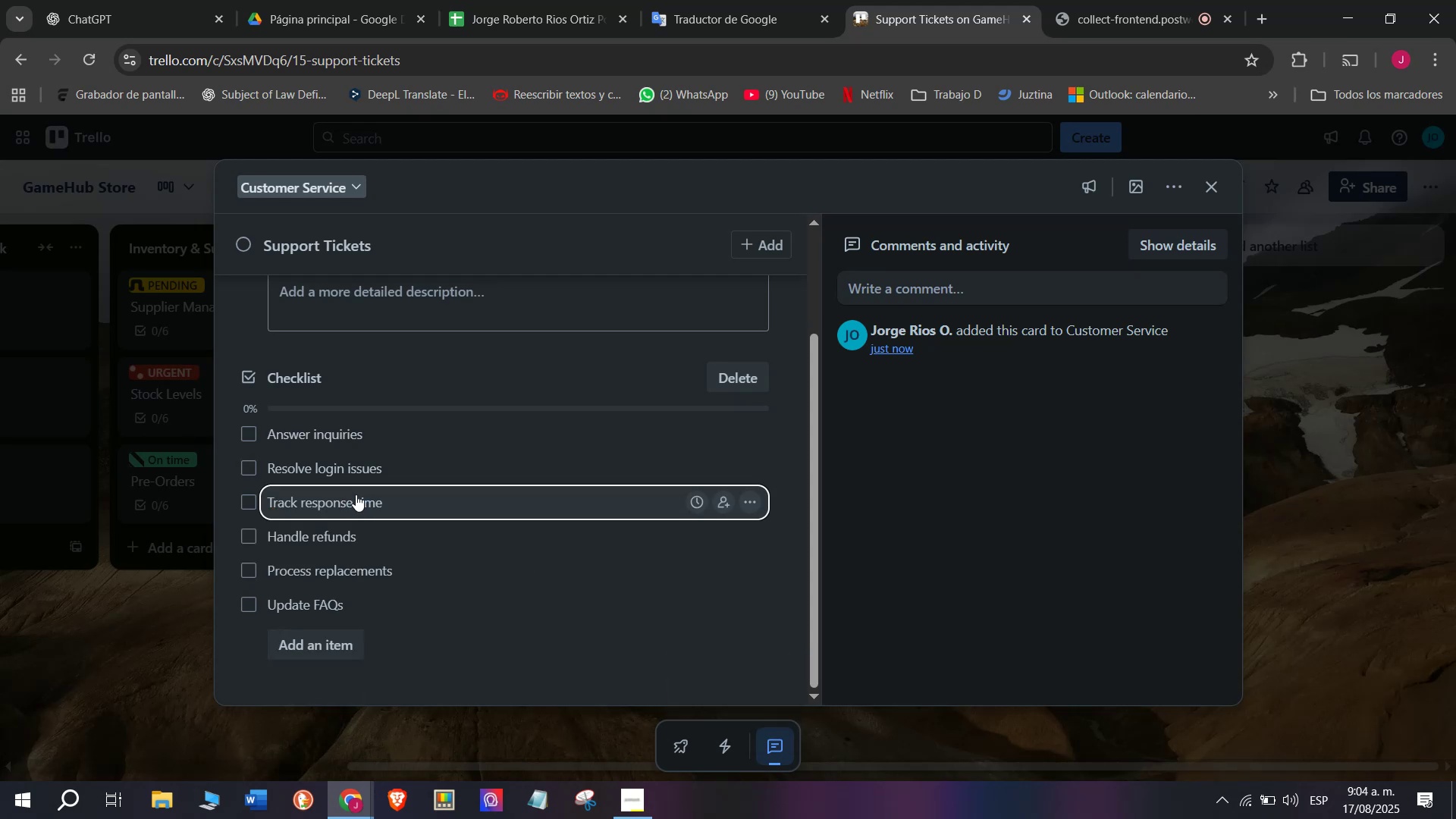 
left_click_drag(start_coordinate=[362, 504], to_coordinate=[367, 620])
 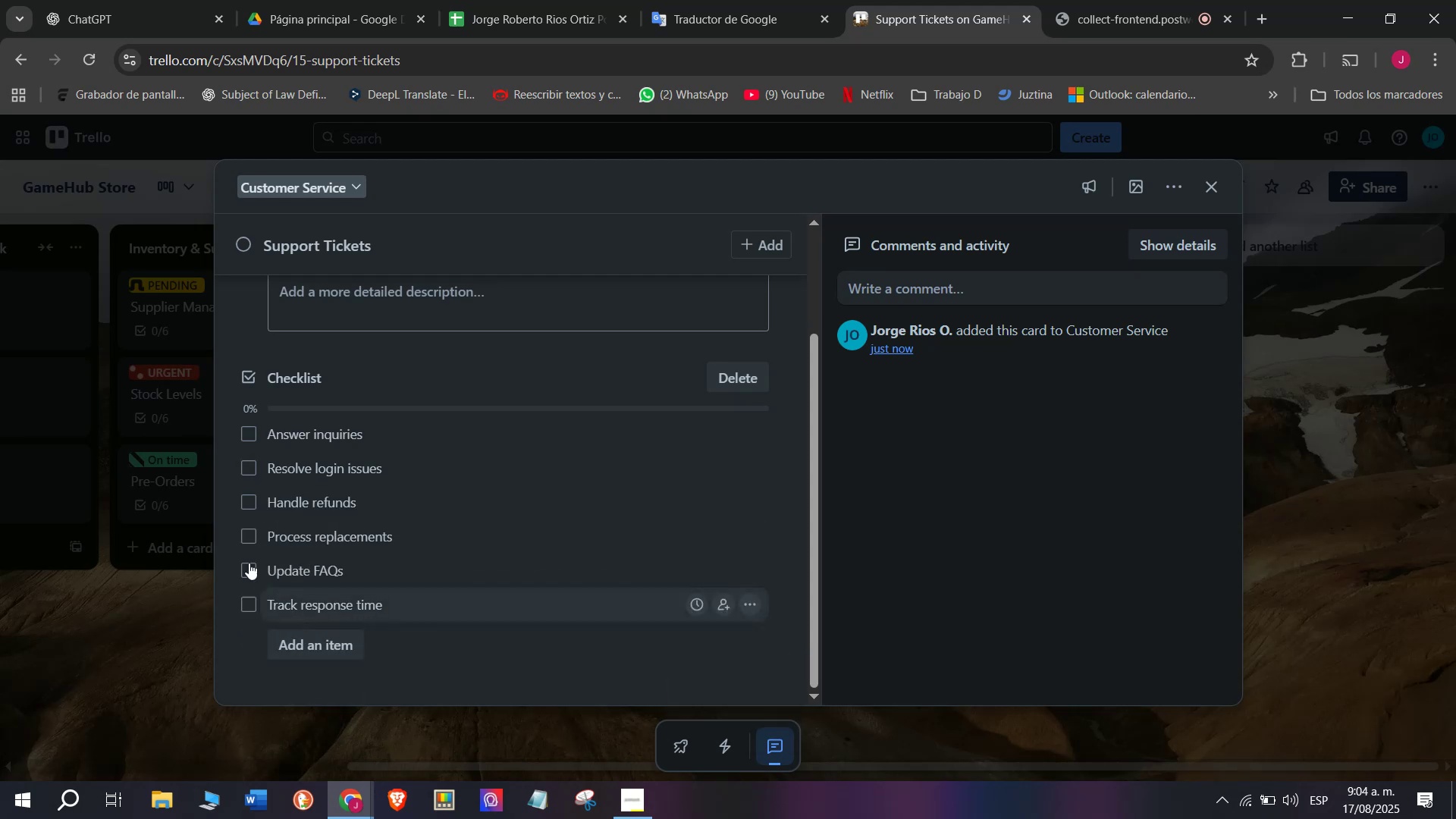 
scroll: coordinate [335, 336], scroll_direction: up, amount: 4.0
 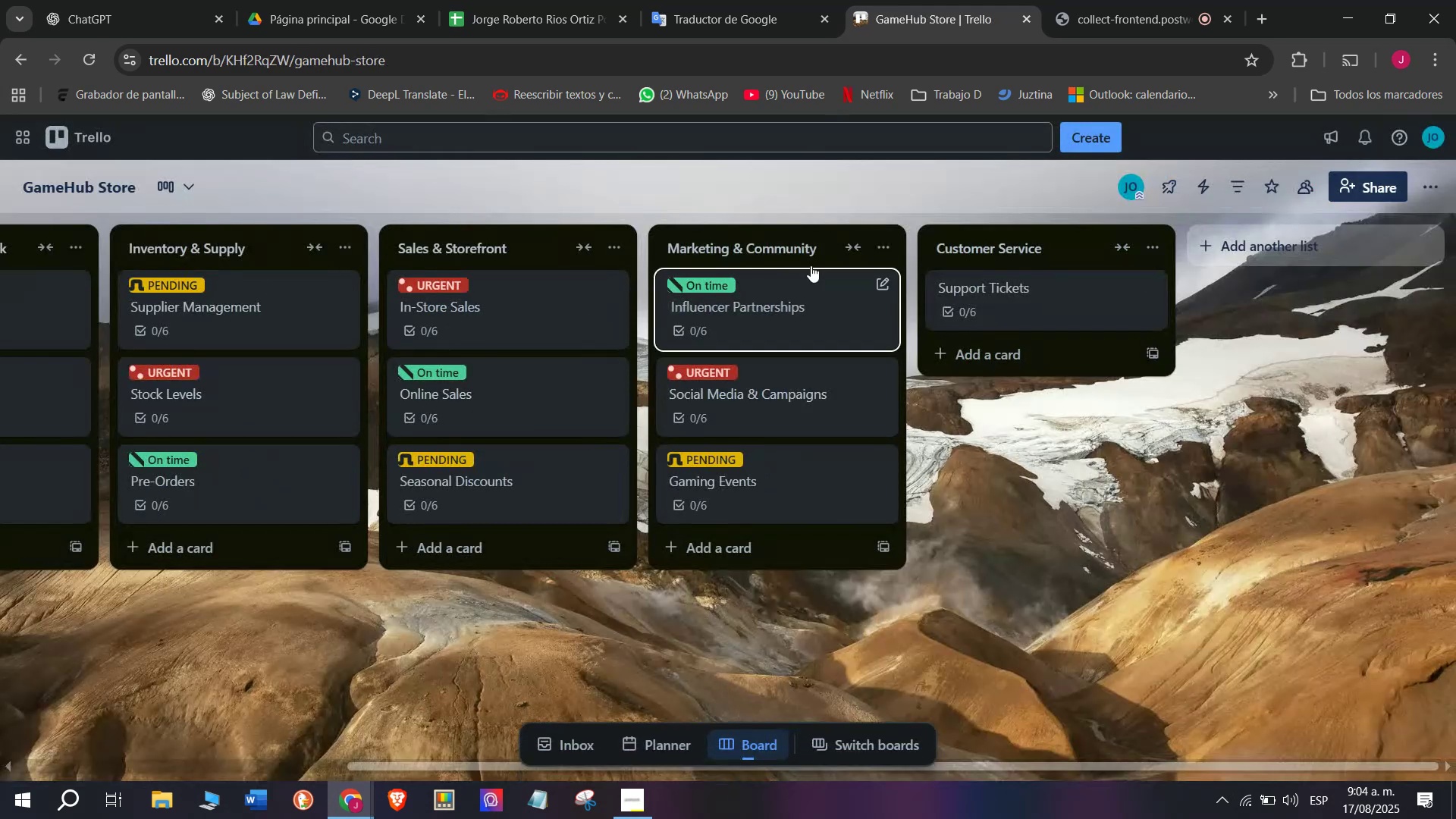 
left_click([1012, 281])
 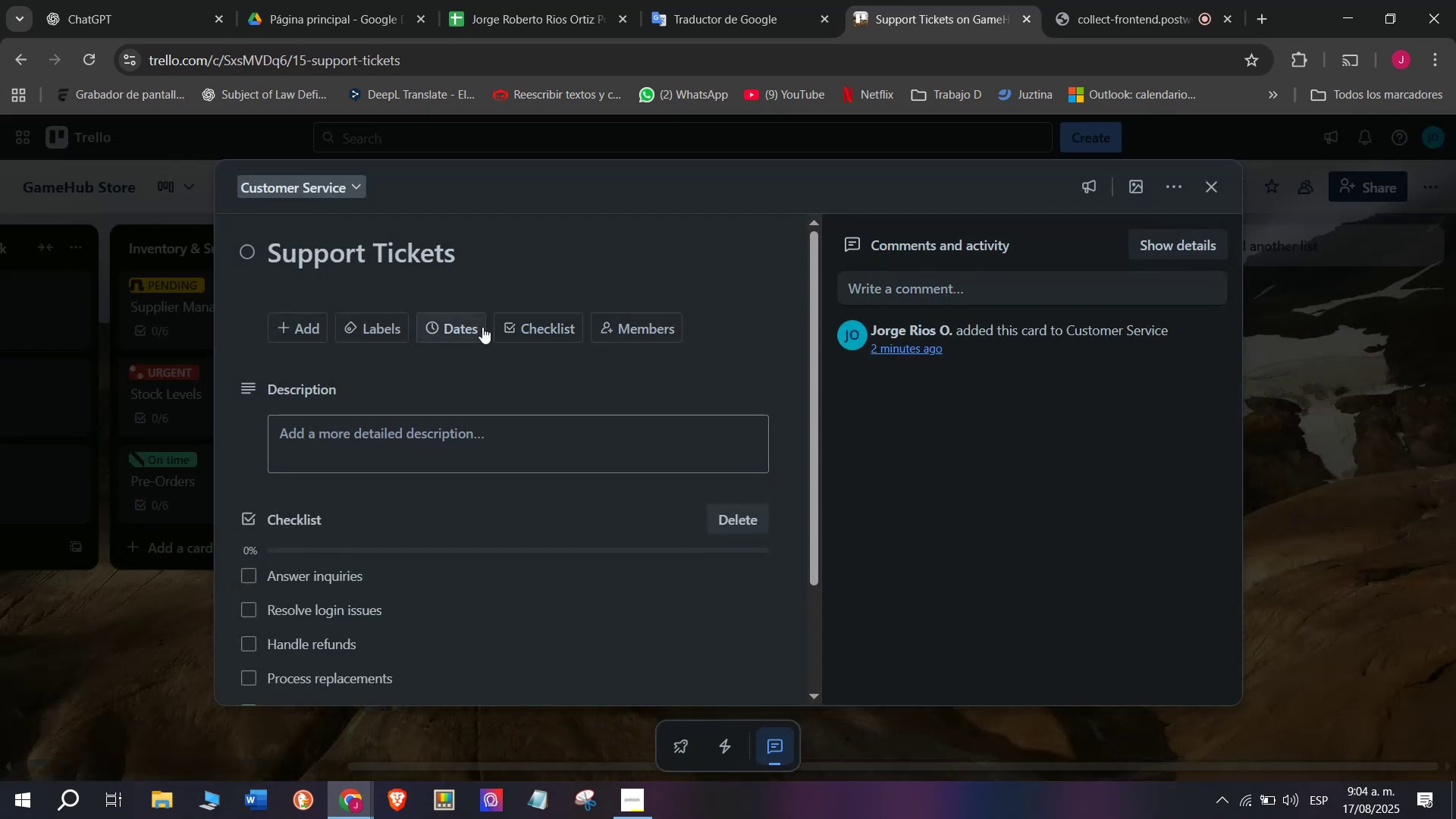 
left_click([398, 322])
 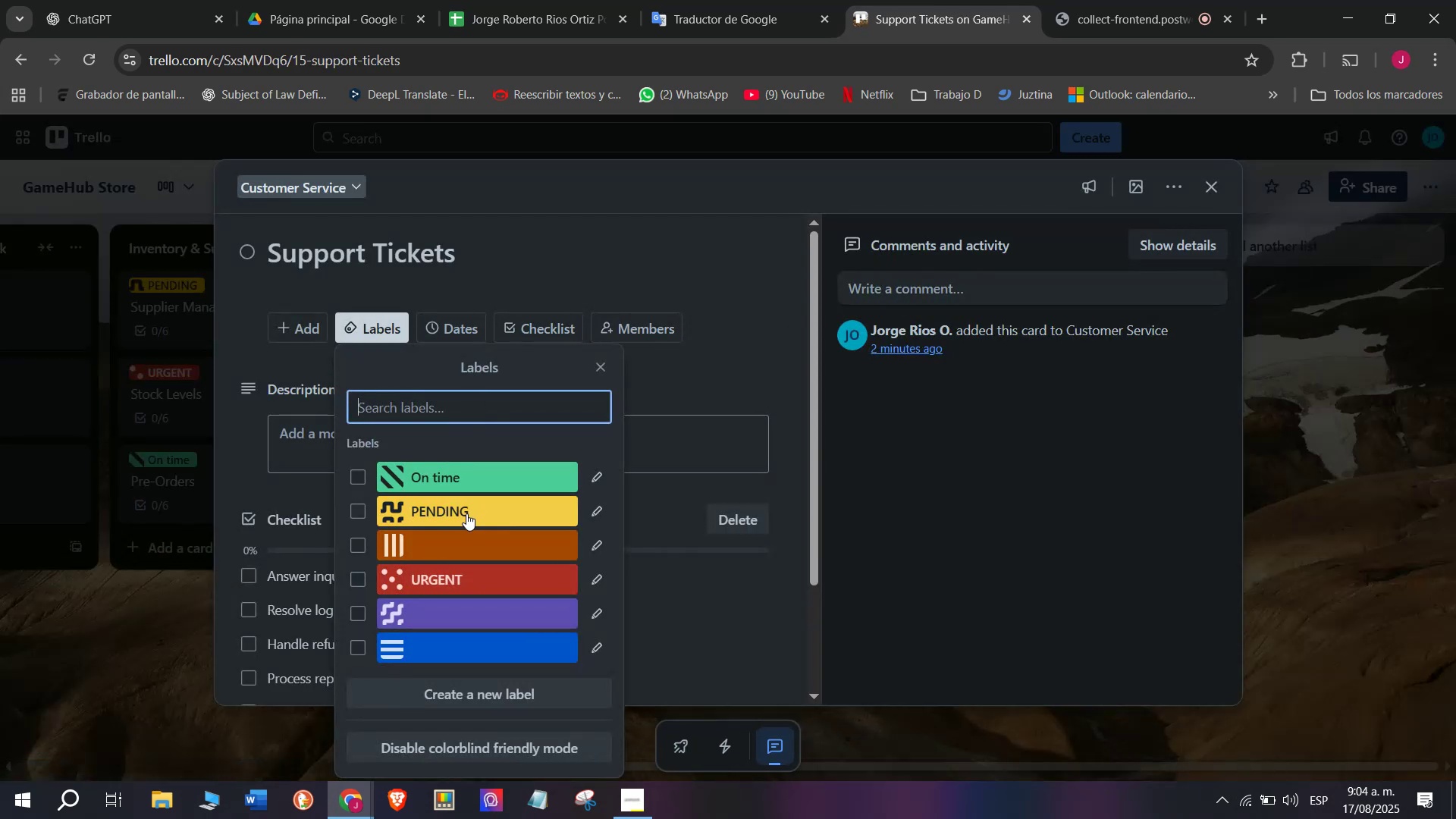 
left_click([466, 513])
 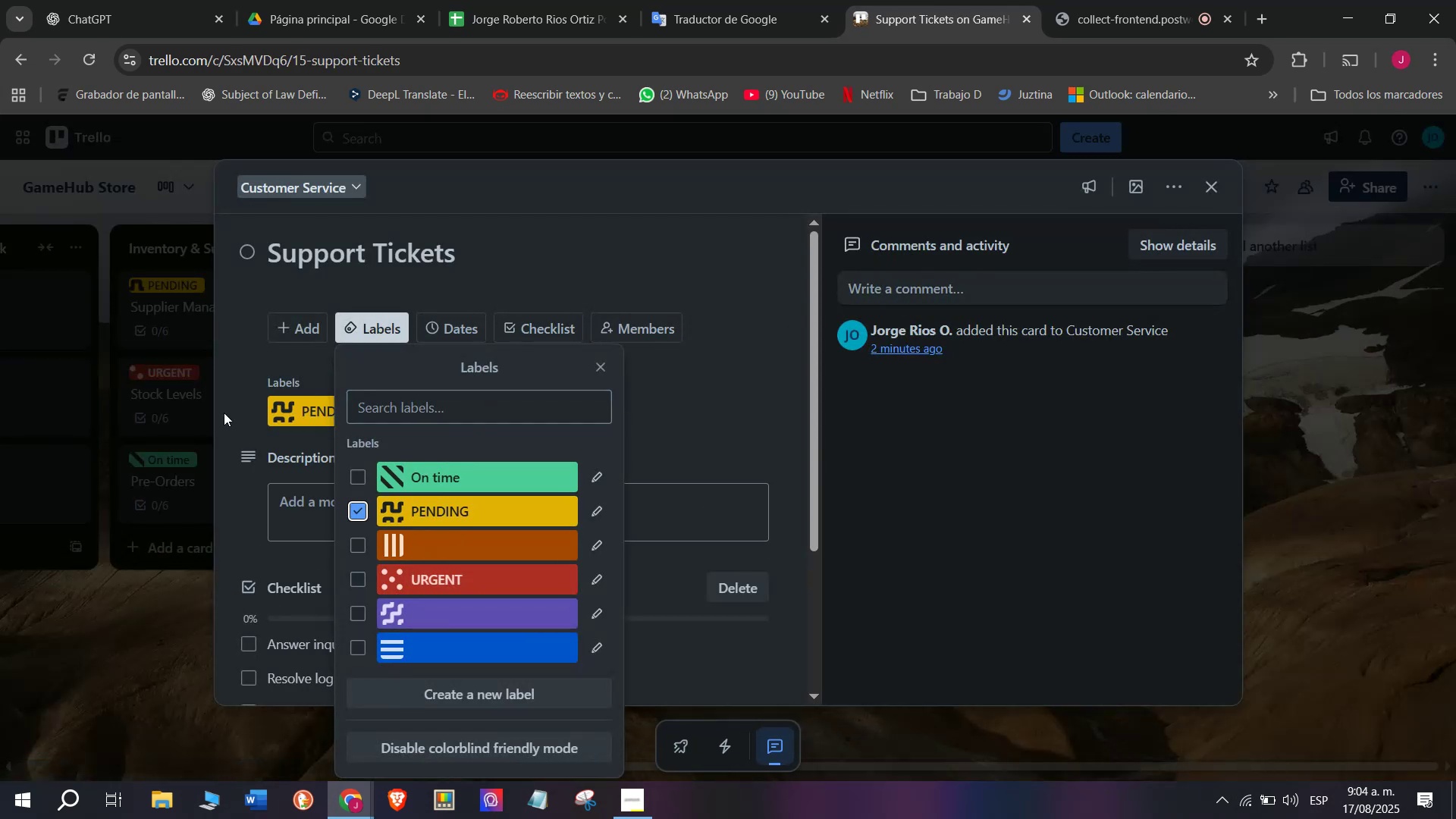 
left_click([215, 396])
 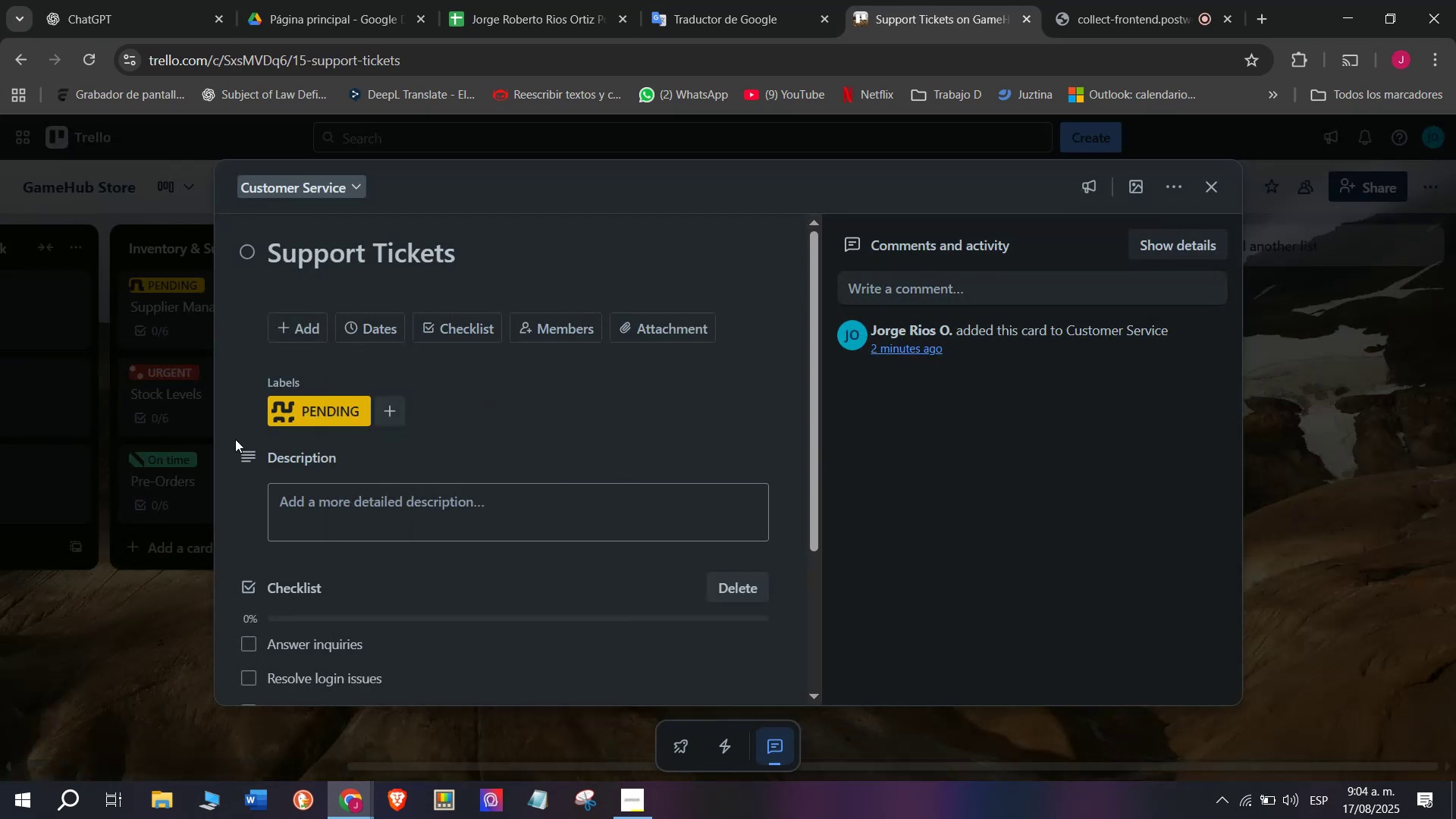 
scroll: coordinate [255, 488], scroll_direction: down, amount: 9.0
 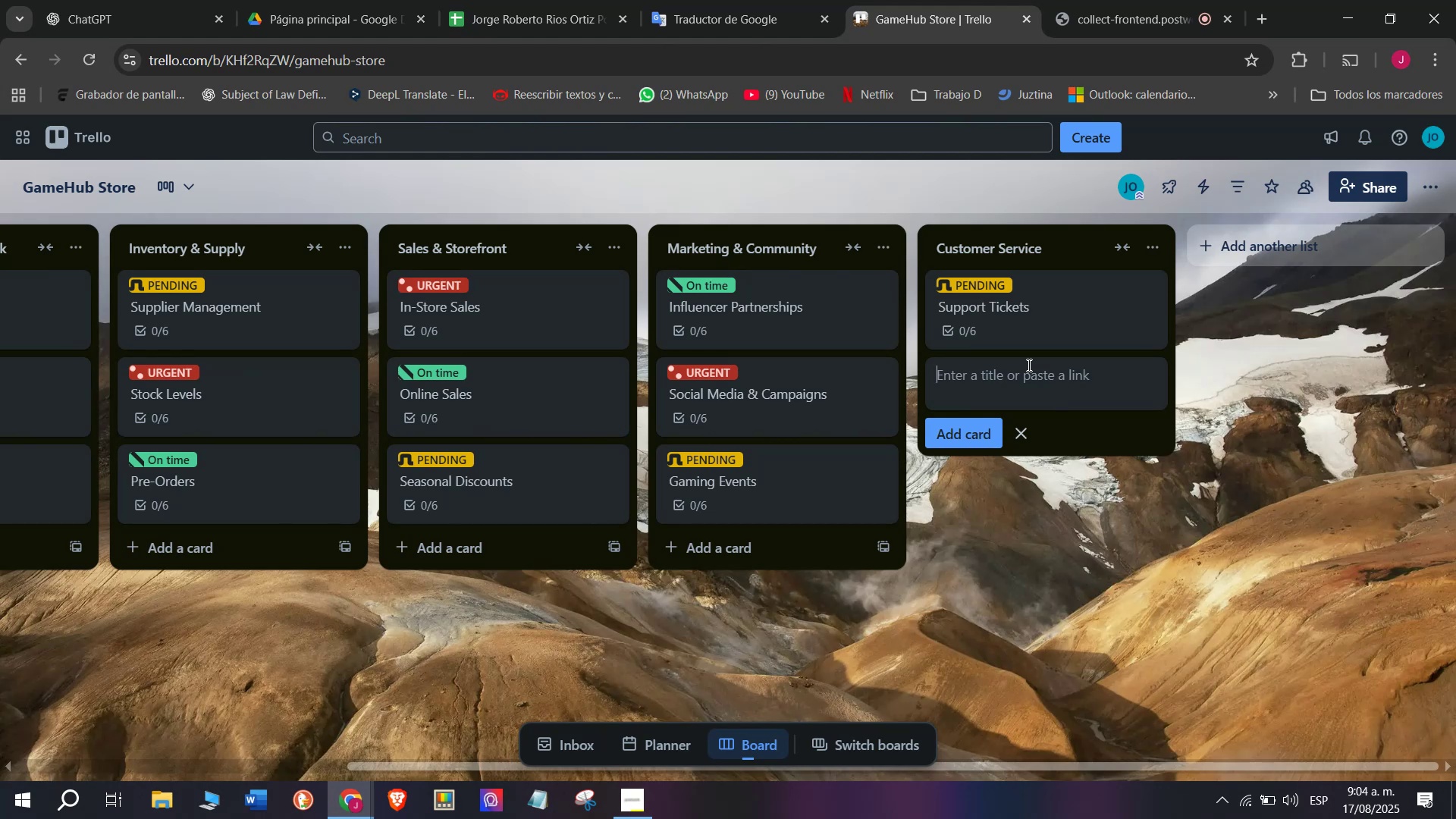 
wait(5.3)
 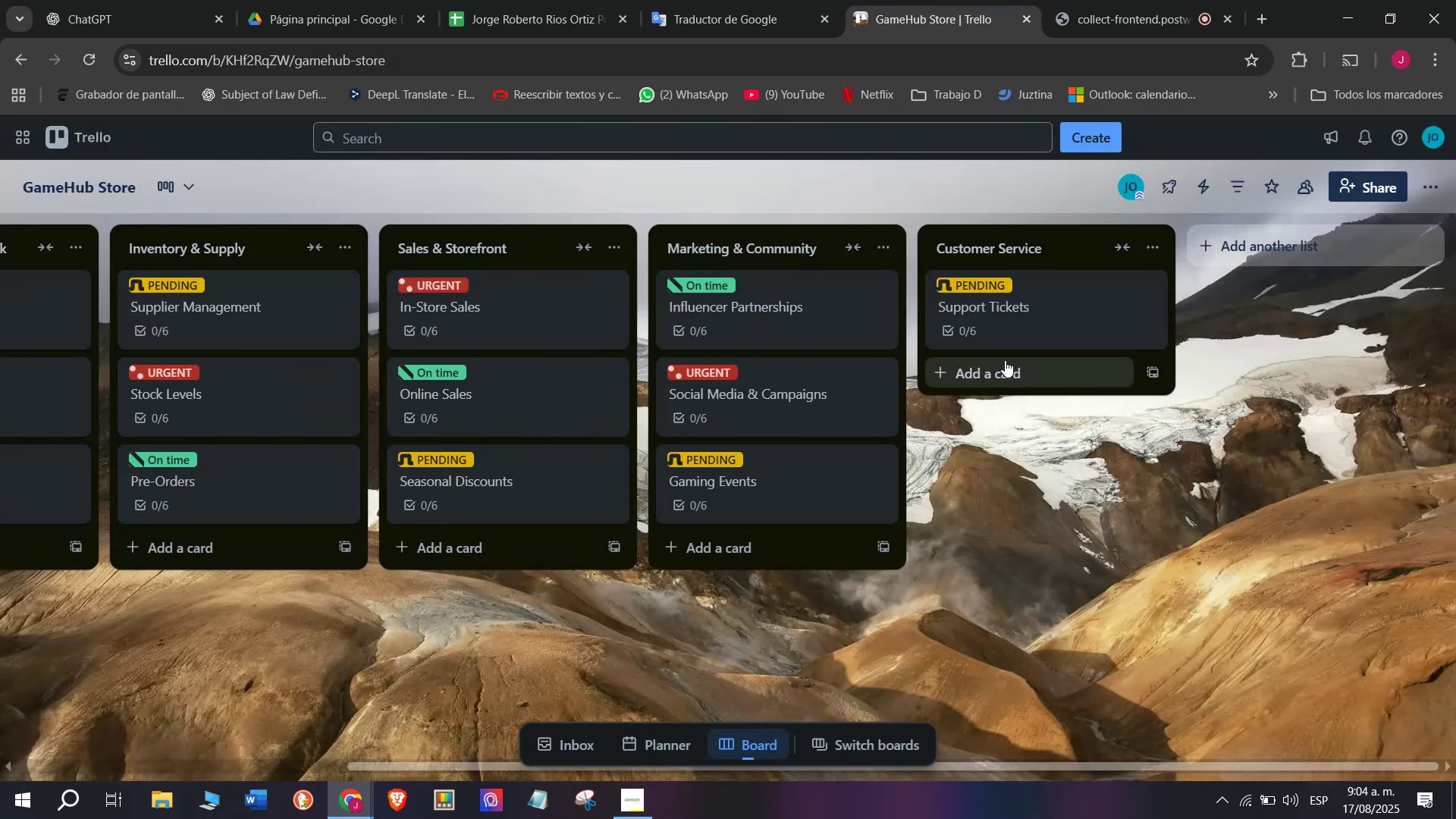 
type(Membership Program)
 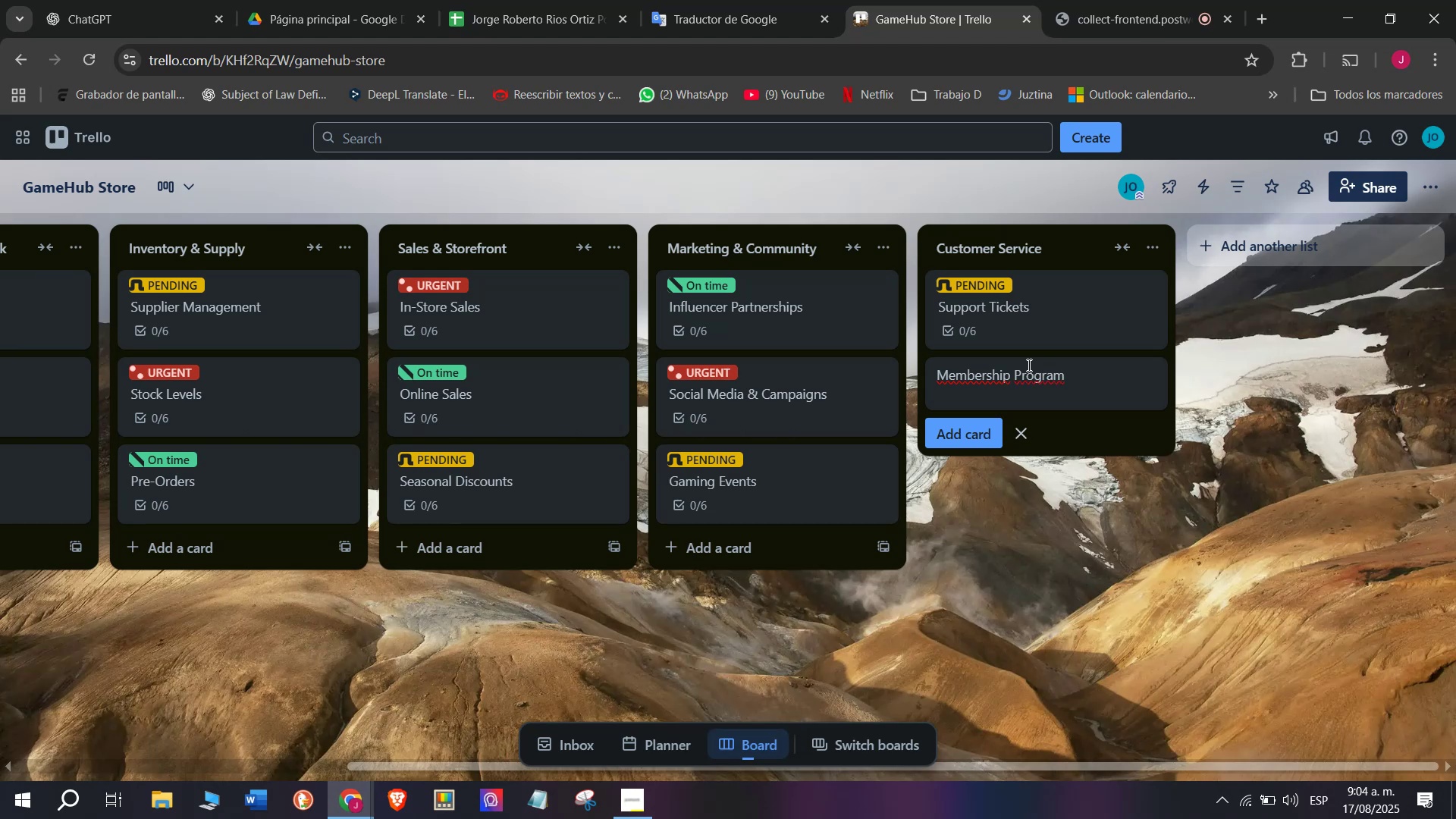 
key(Enter)
 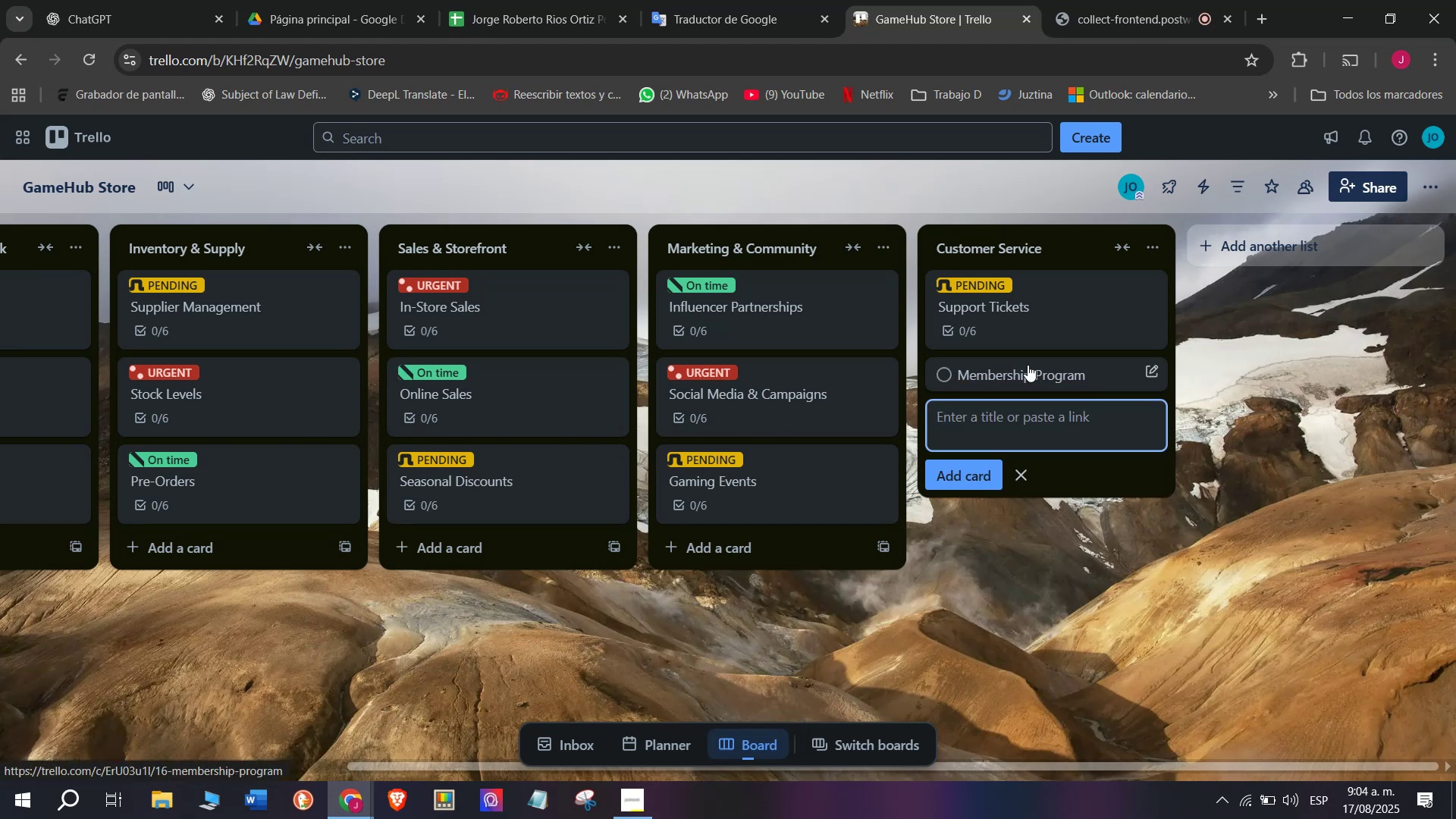 
left_click([1028, 365])
 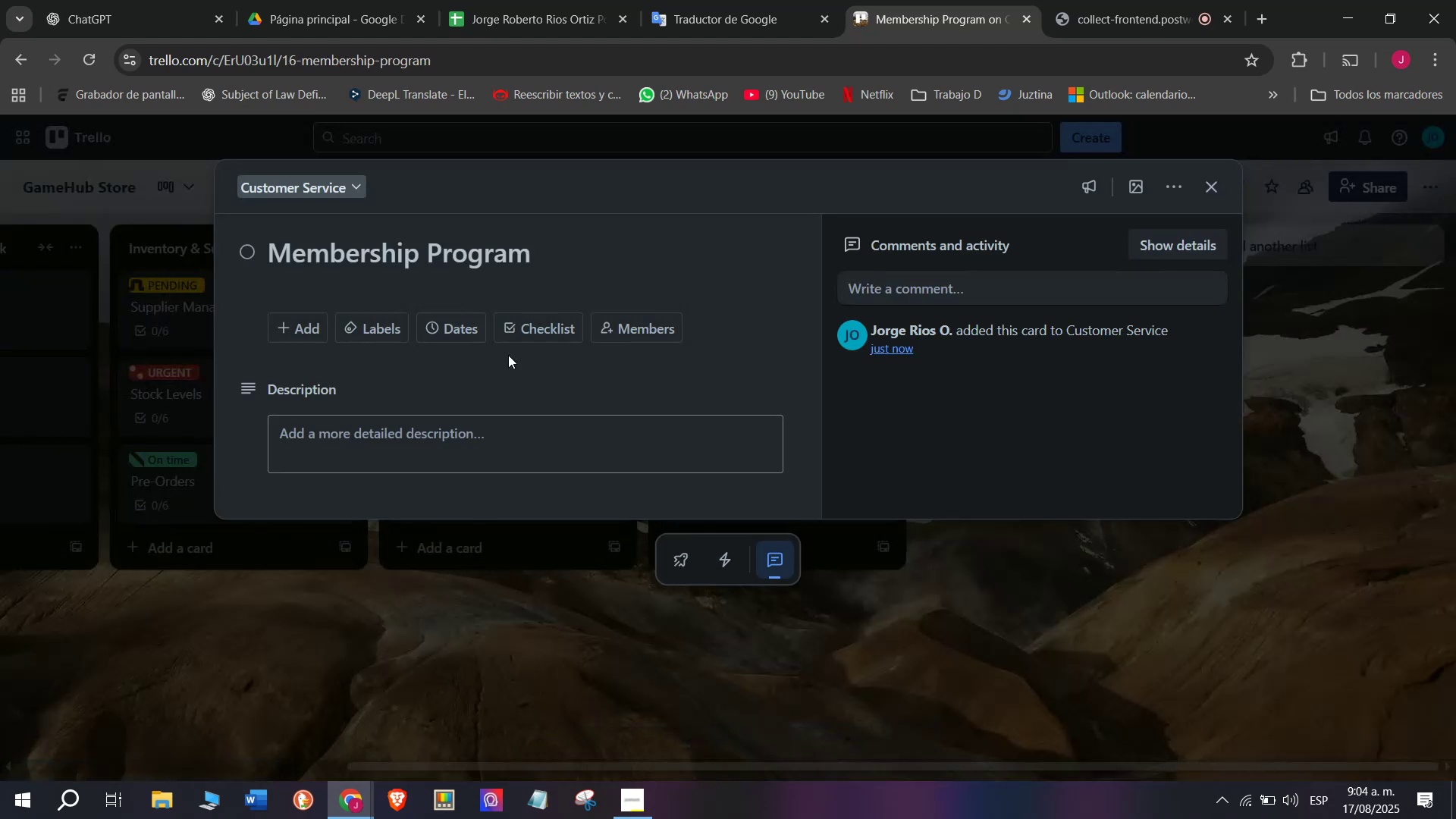 
left_click([531, 324])
 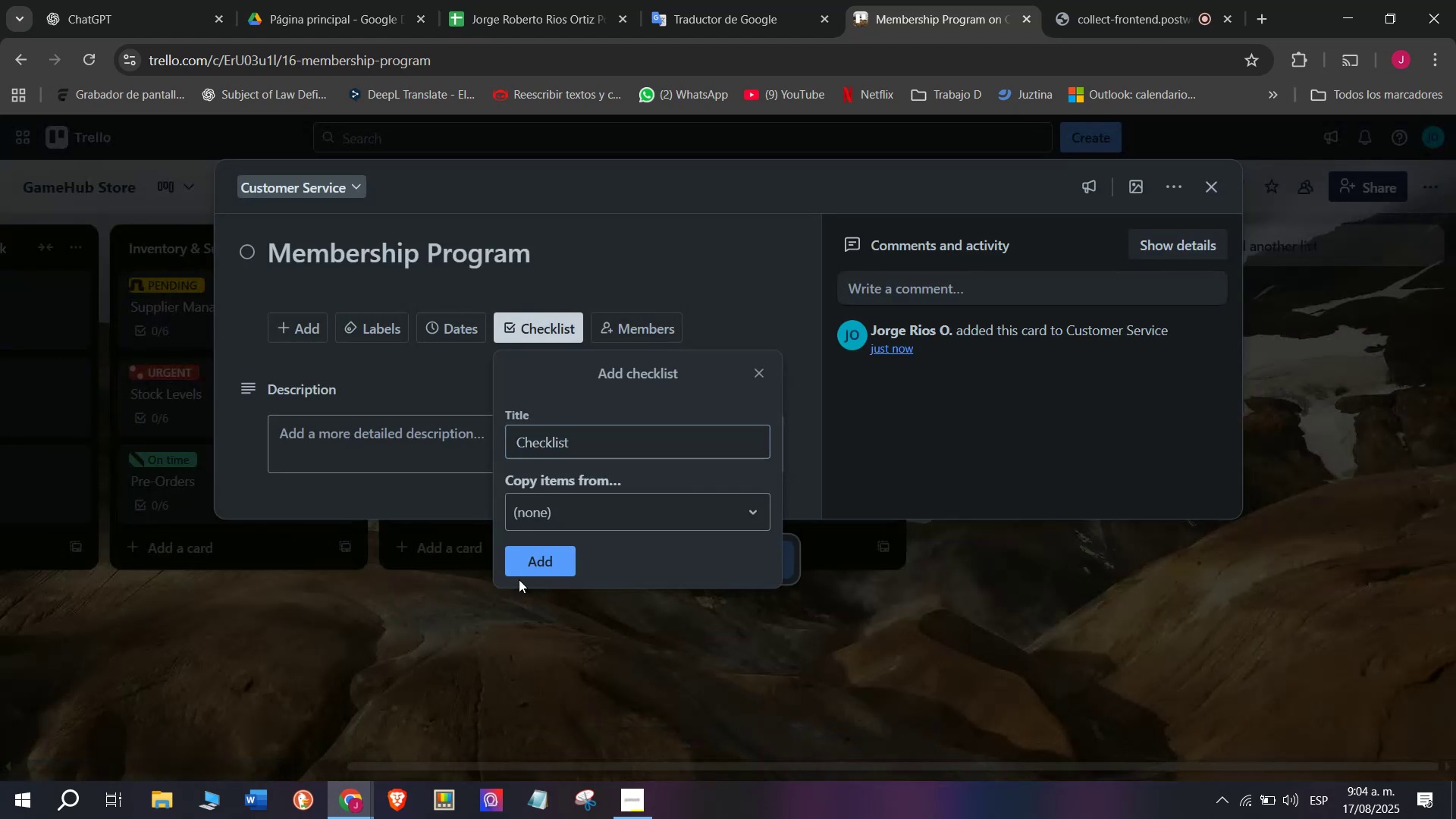 
double_click([527, 557])
 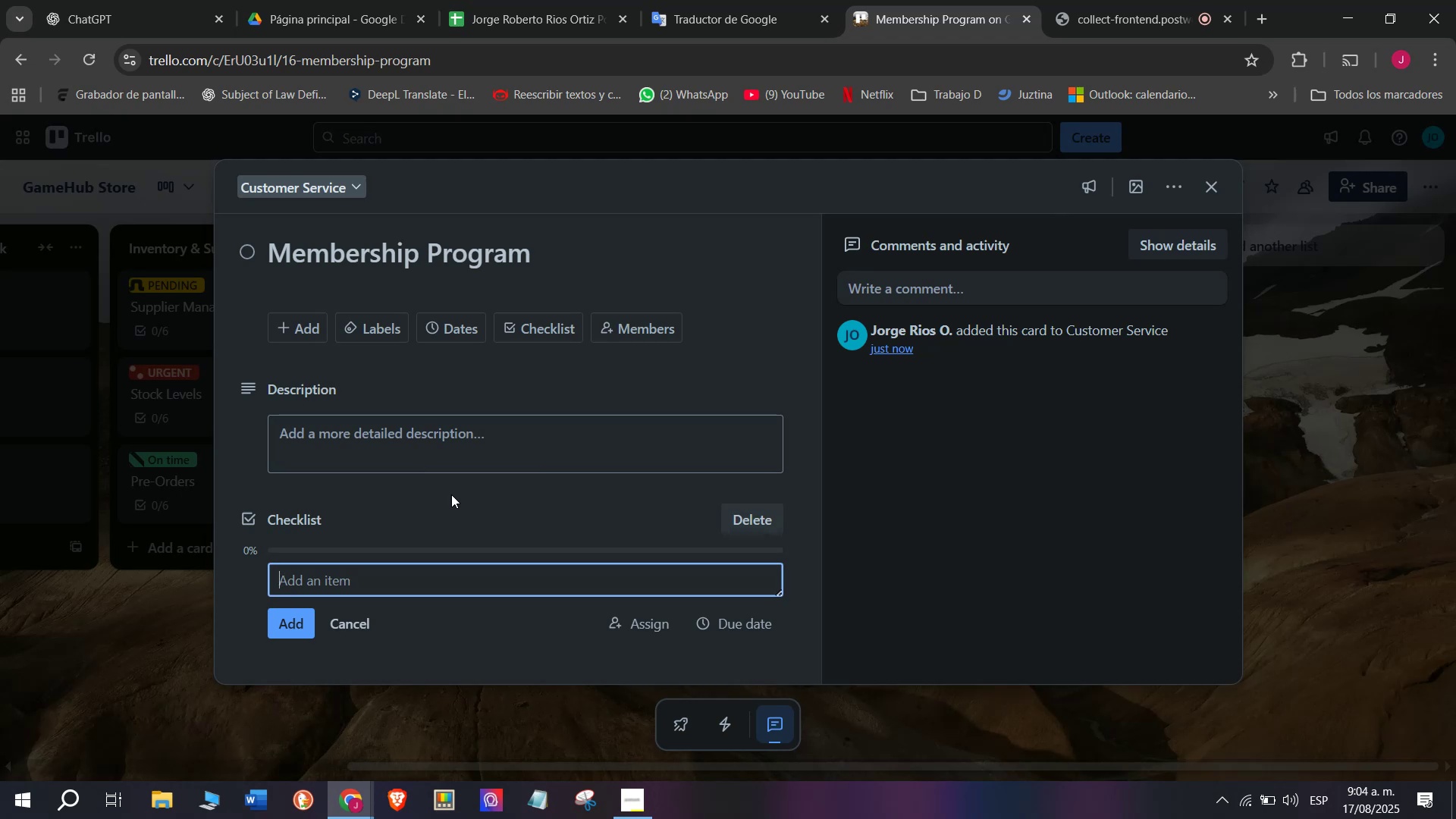 
type(Register new members)
 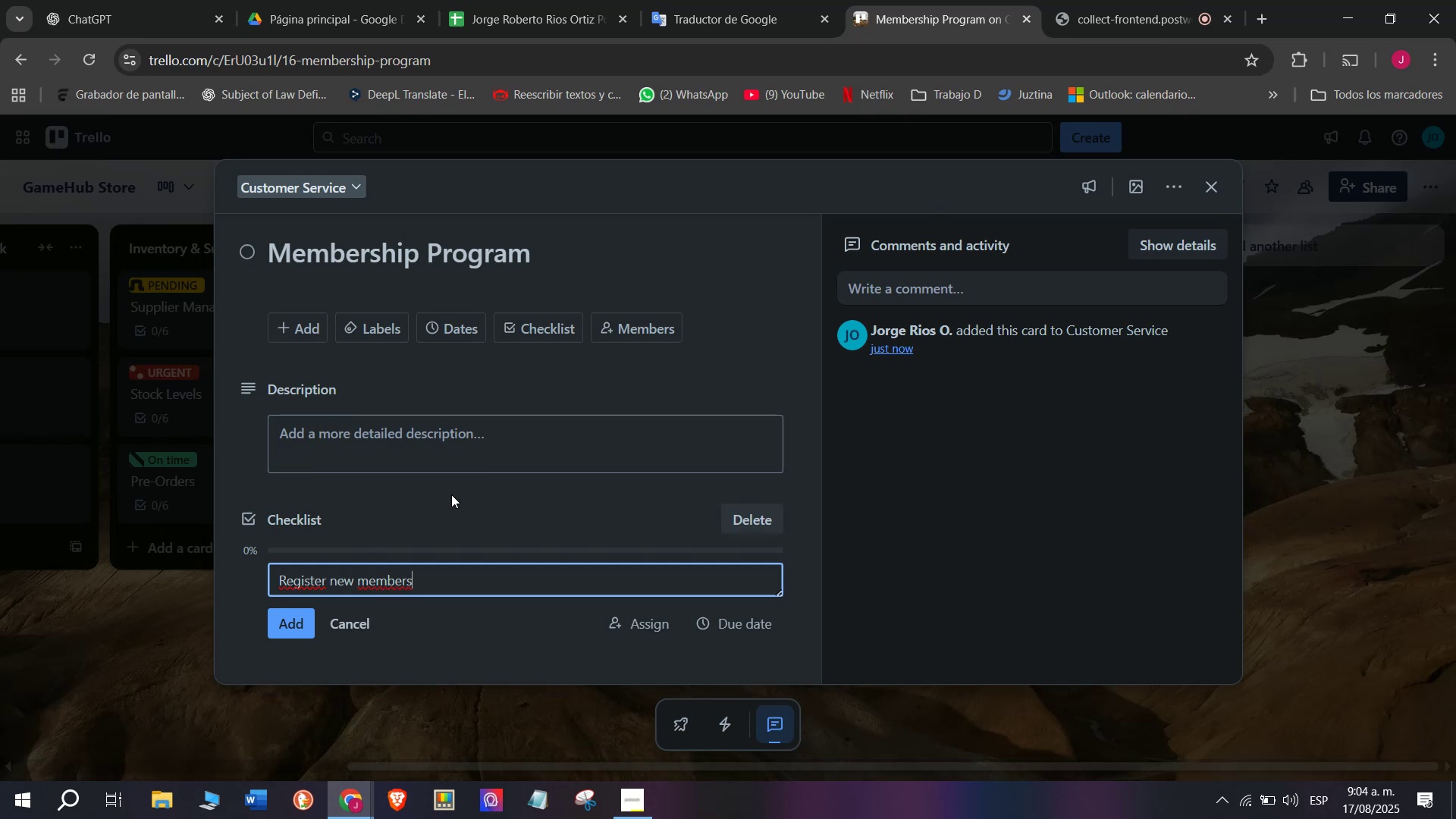 
key(Enter)
 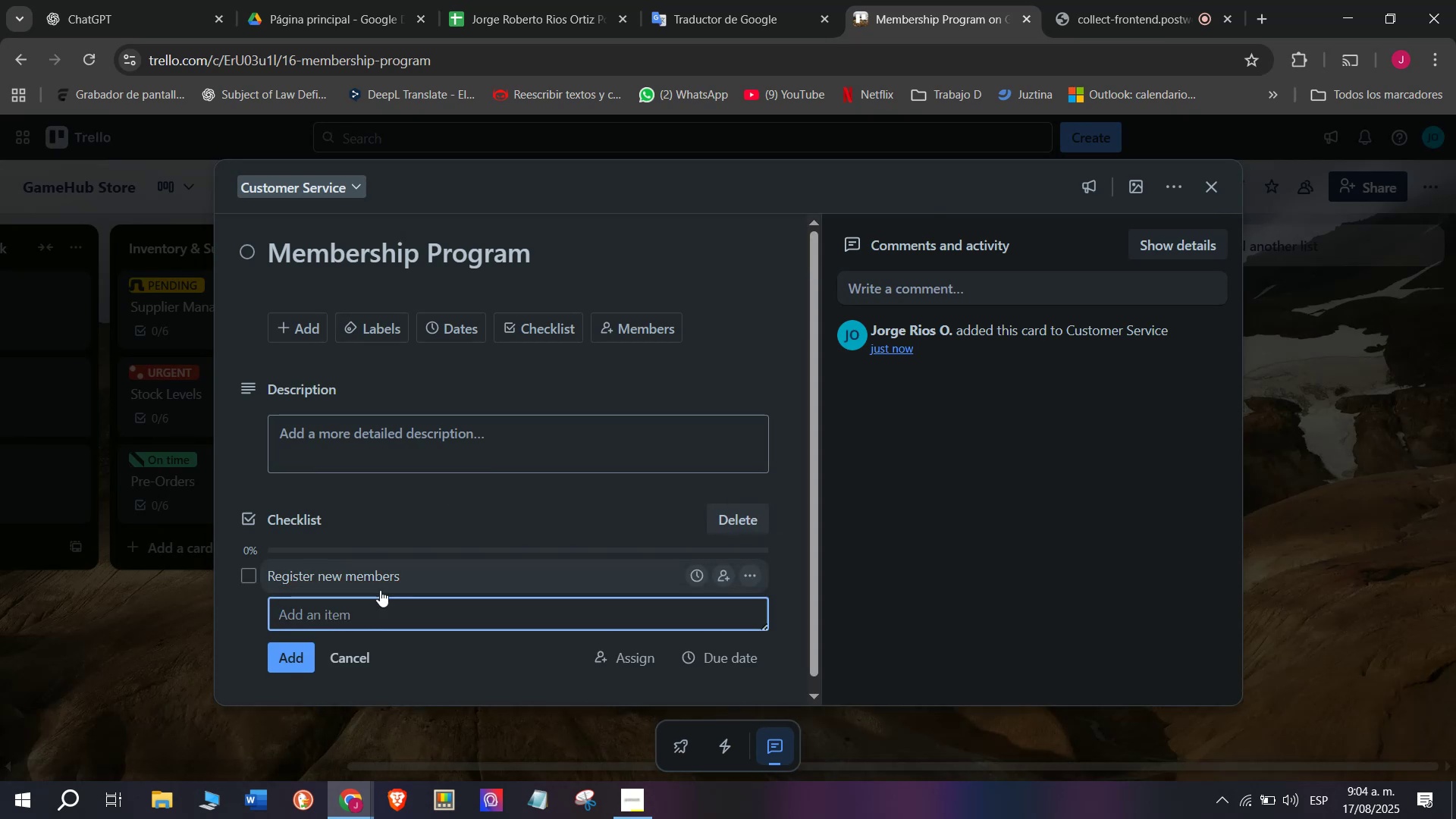 
type(9O)
key(Backspace)
key(Backspace)
key(Backspace)
type(Offer loyalty Points)
 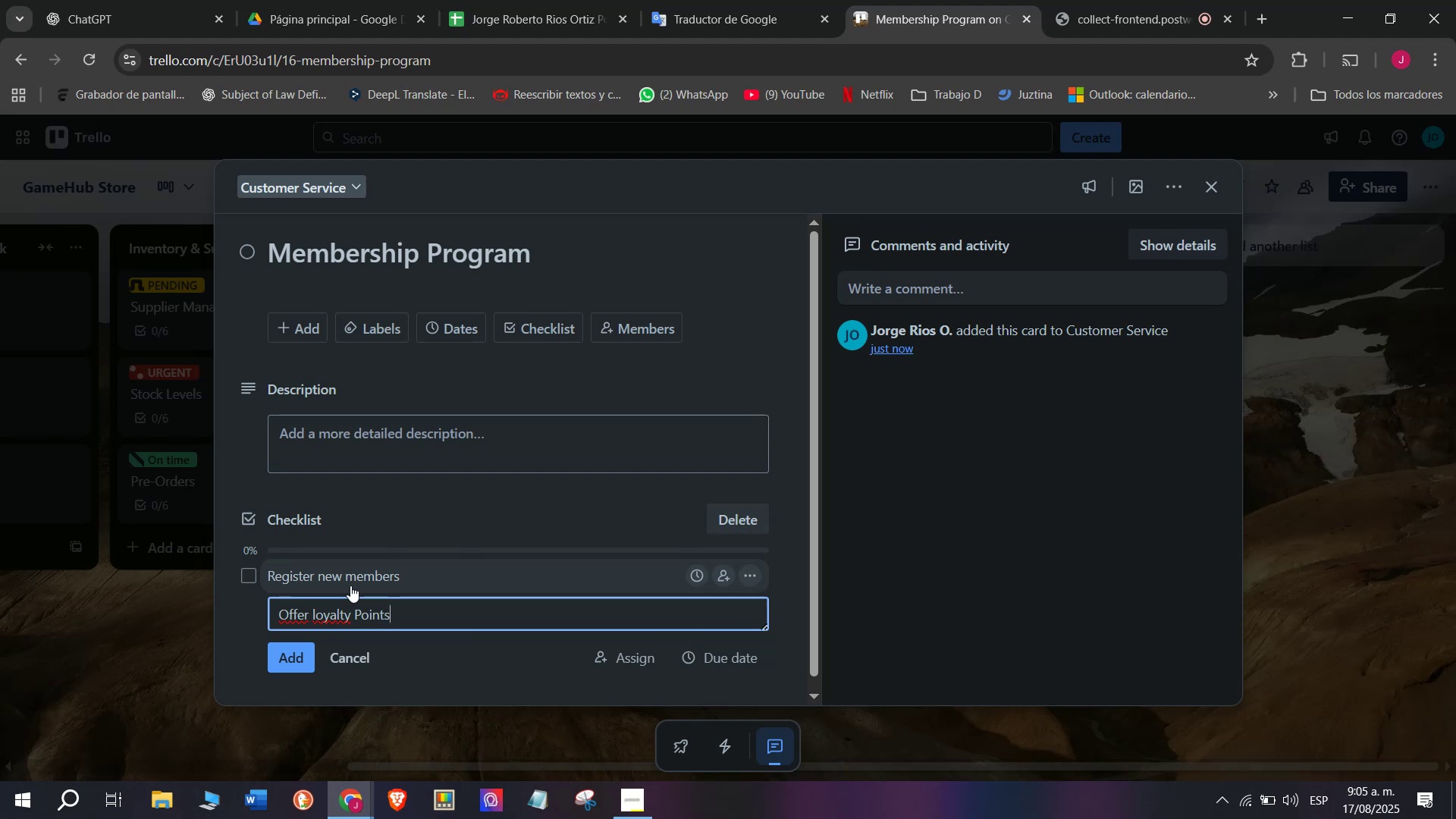 
key(Enter)
 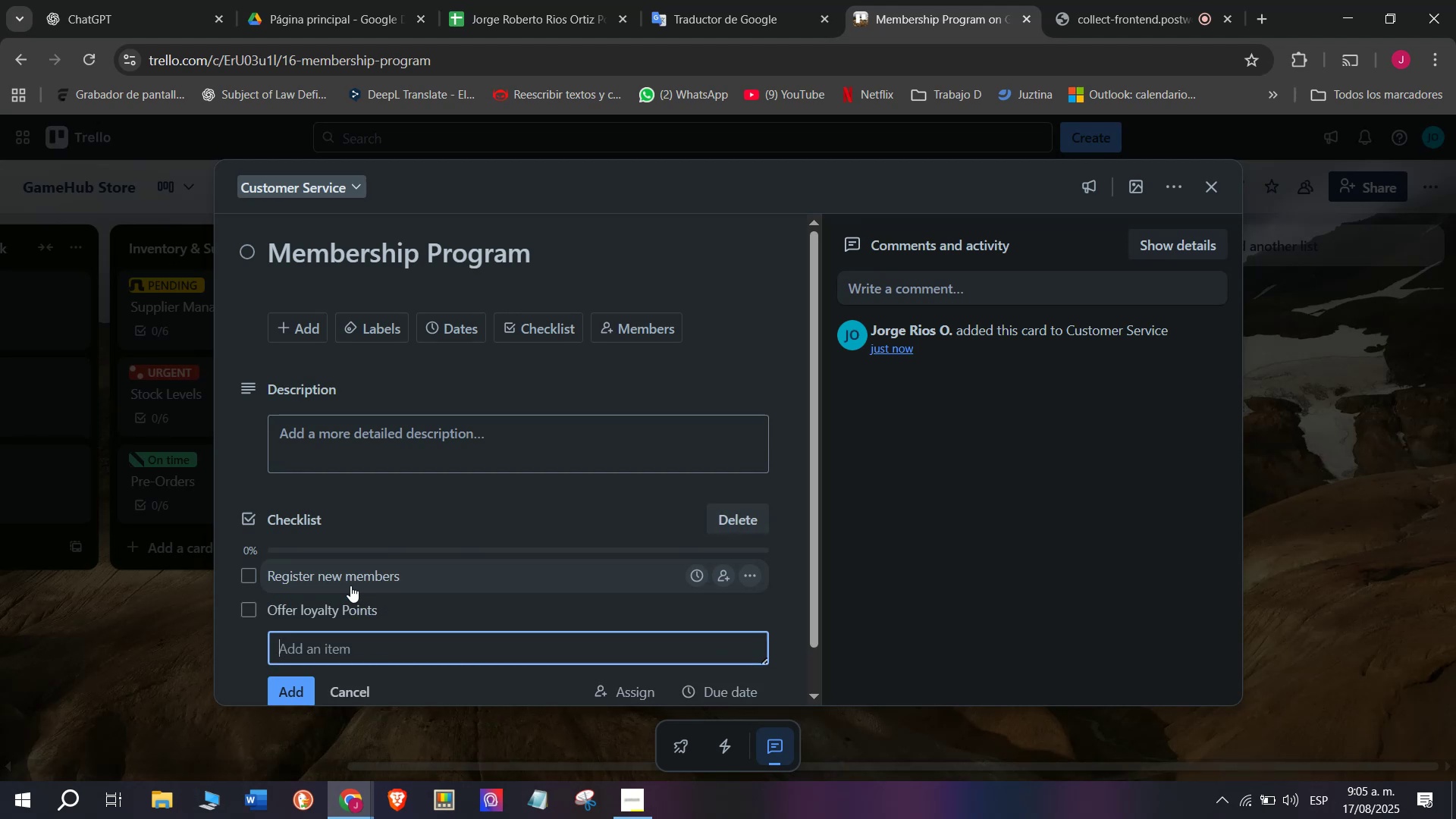 
wait(11.39)
 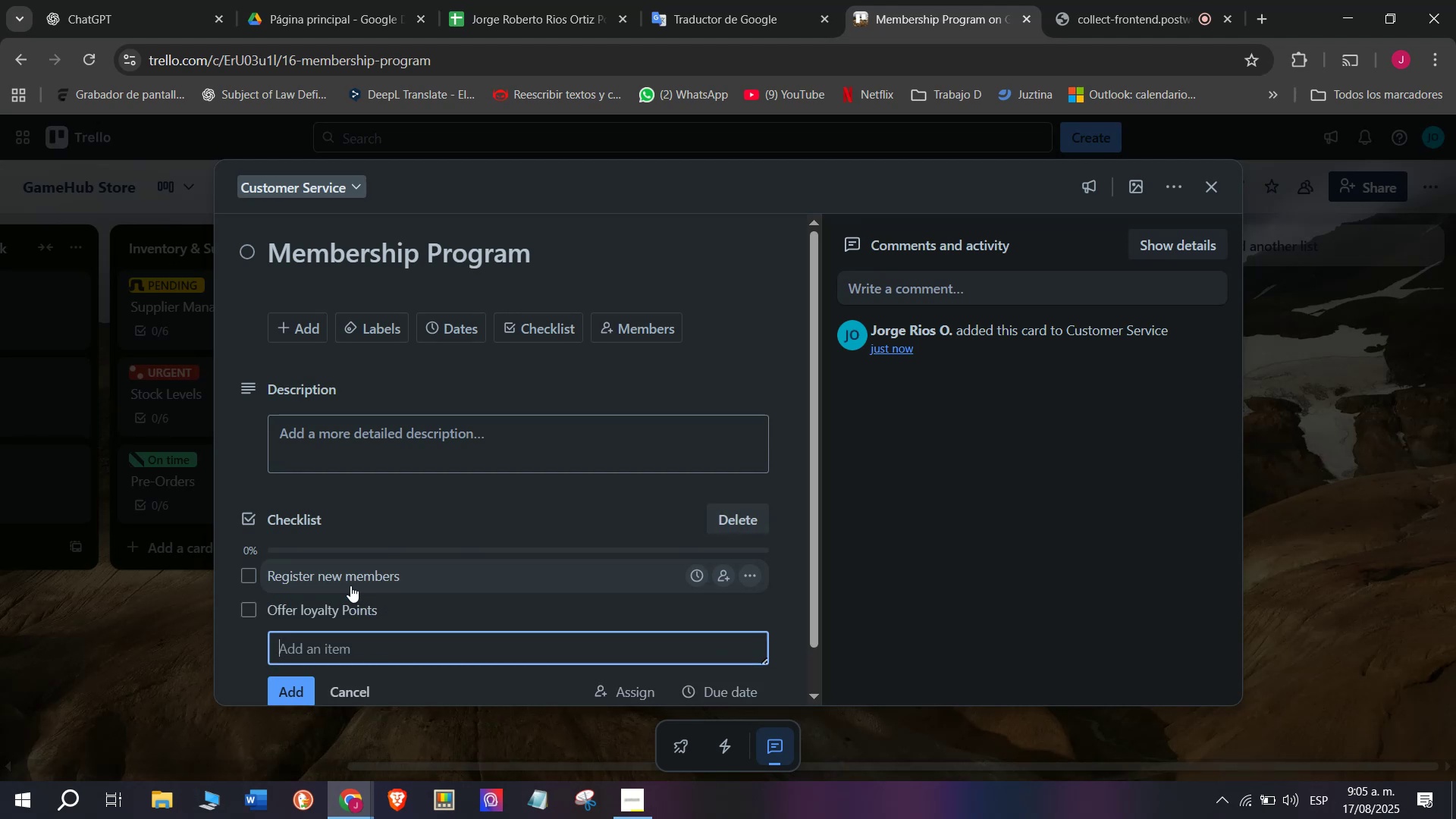 
type(Sensd)
key(Backspace)
key(Backspace)
type(d D)
key(Backspace)
key(Backspace)
type( discounts)
 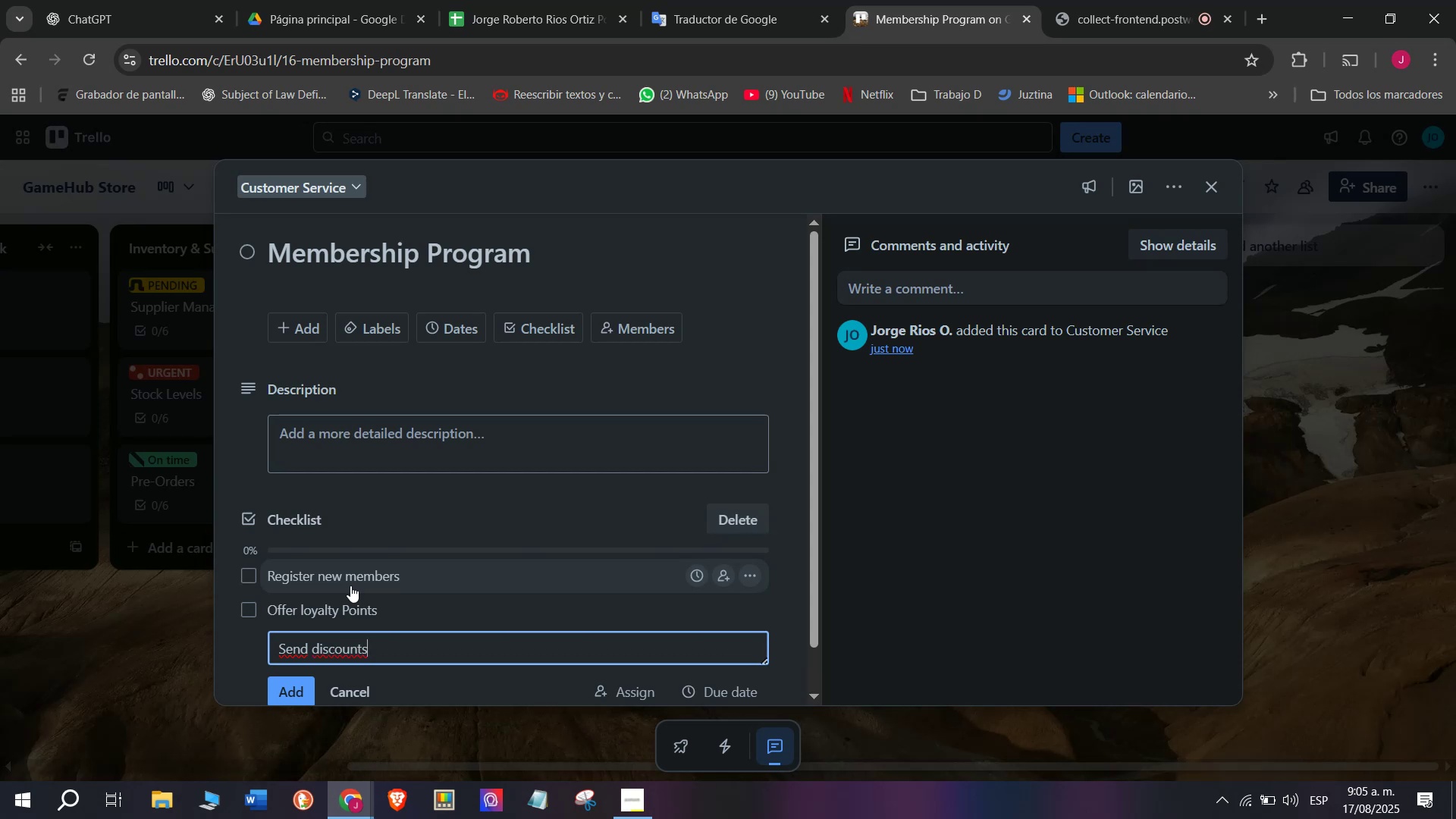 
key(Enter)
 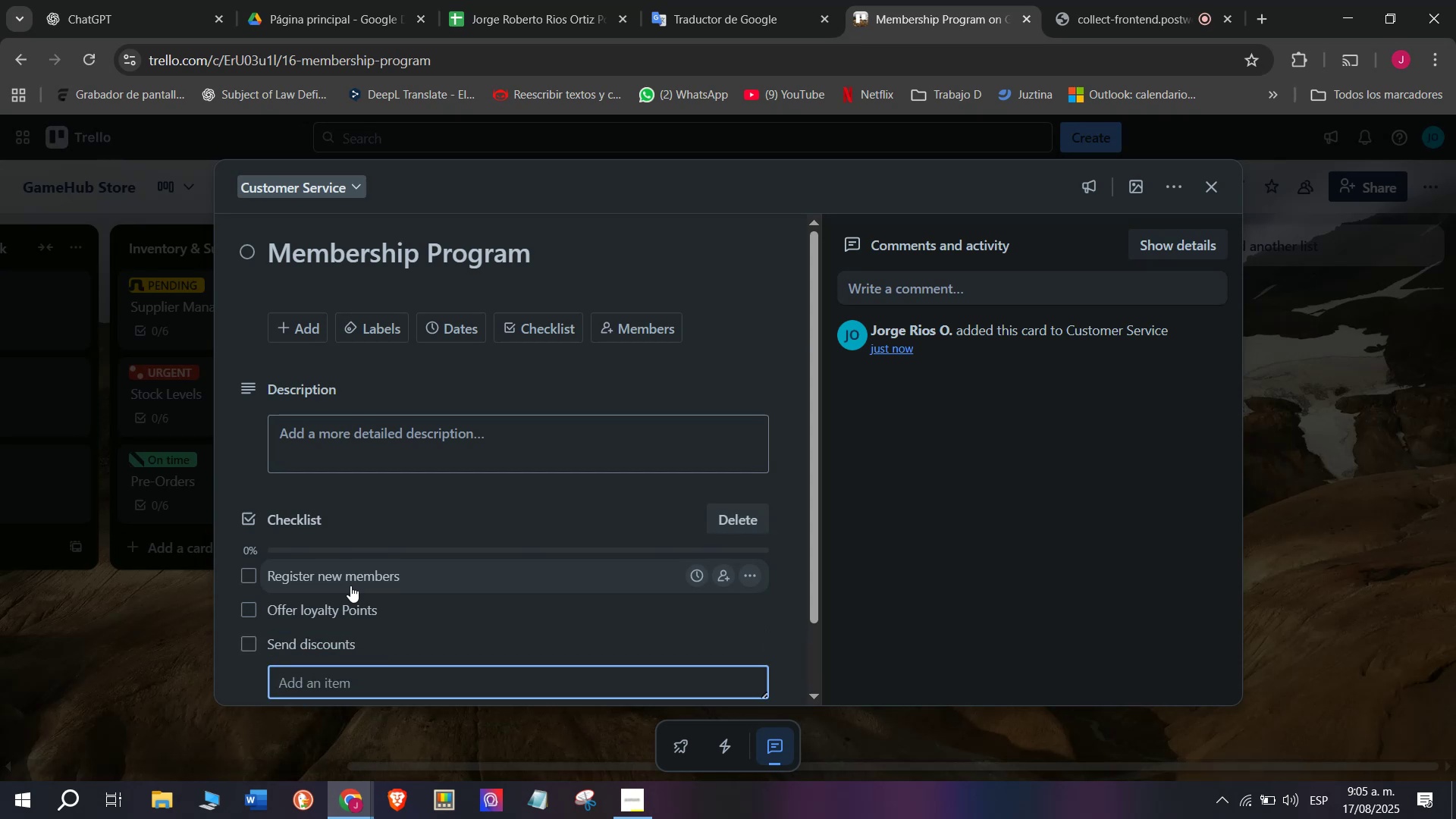 
type(Monthly newsletters)
 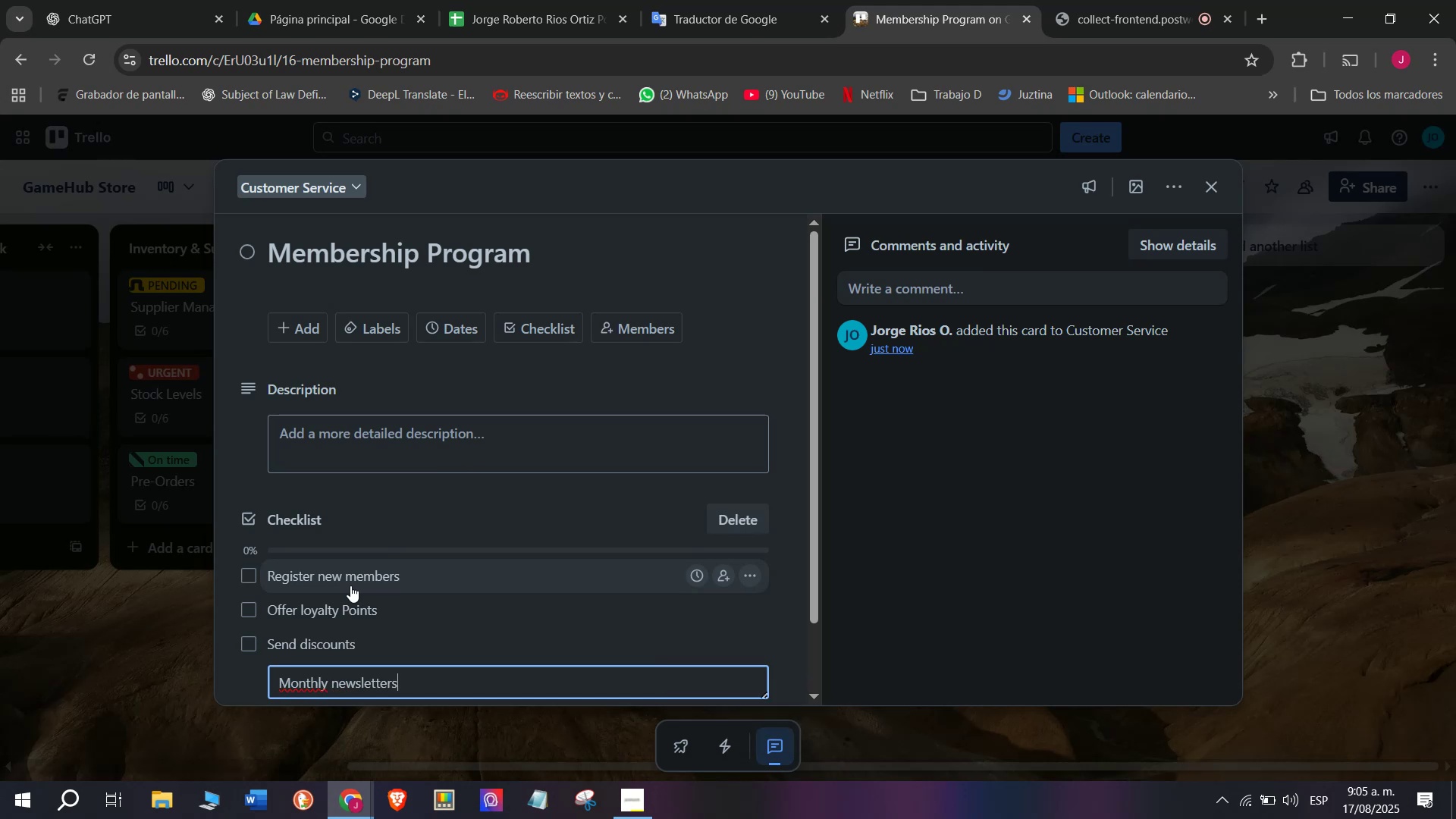 
key(Enter)
 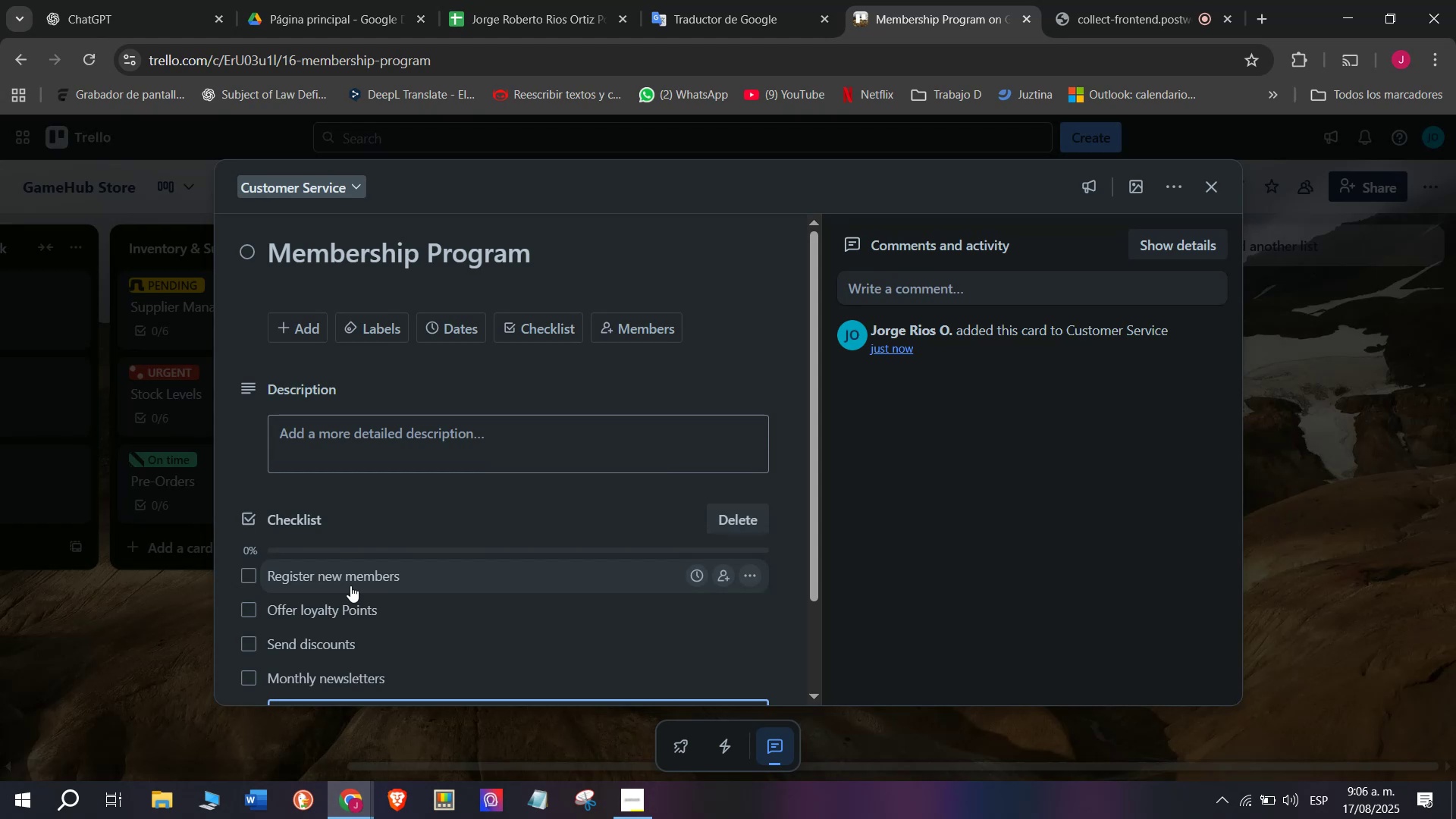 
wait(25.54)
 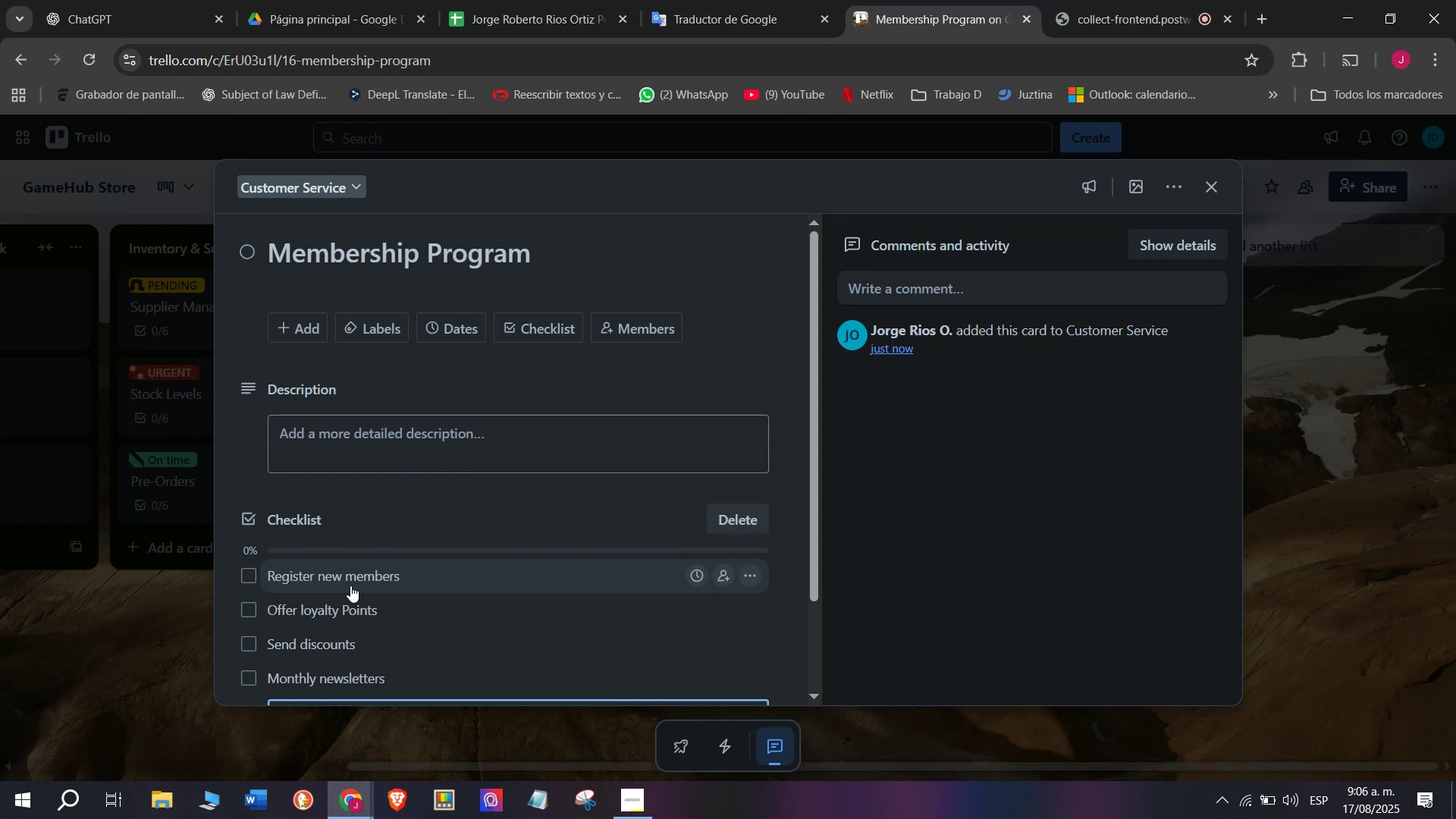 
scroll: coordinate [480, 560], scroll_direction: down, amount: 3.0
 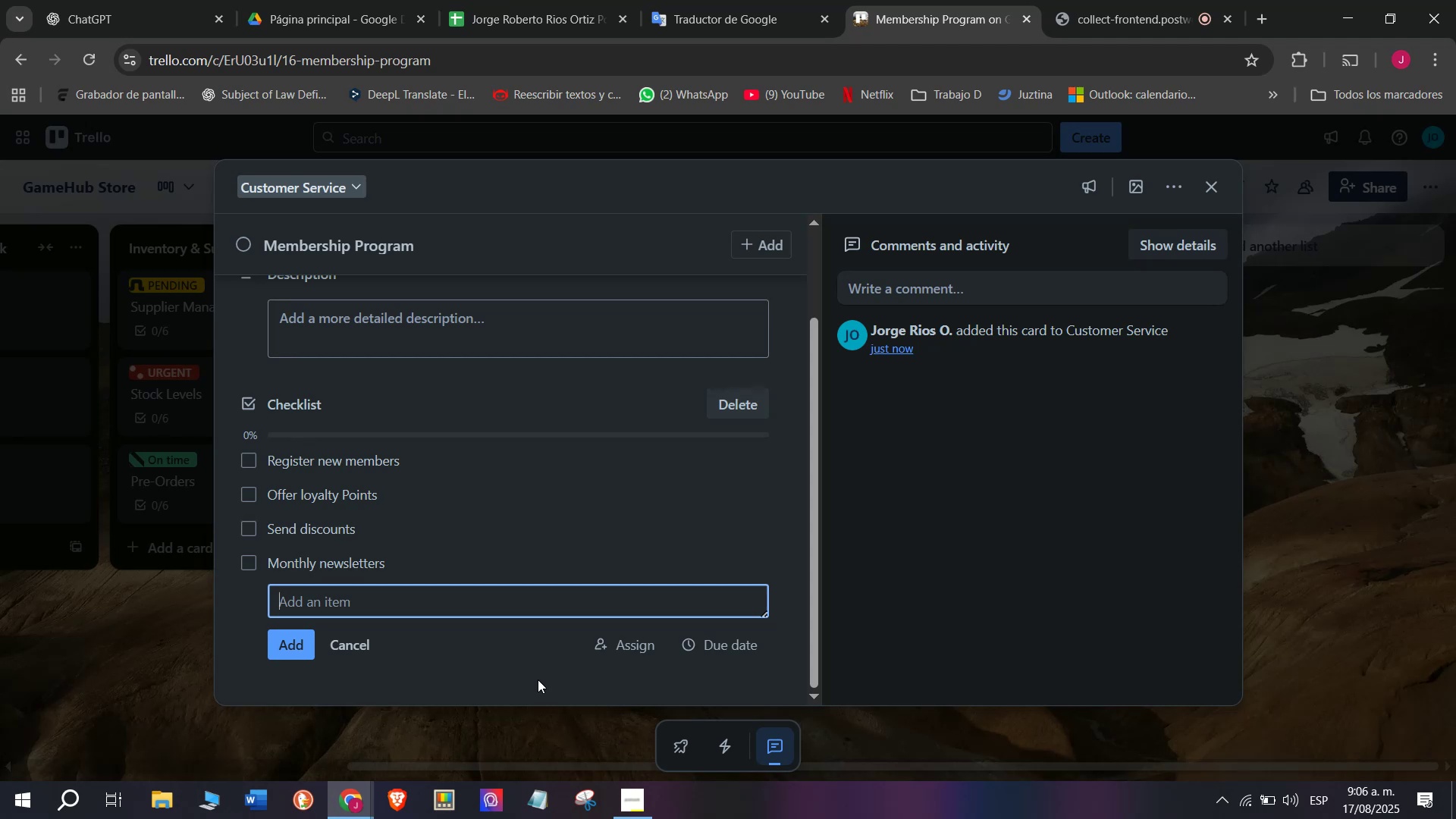 
wait(6.61)
 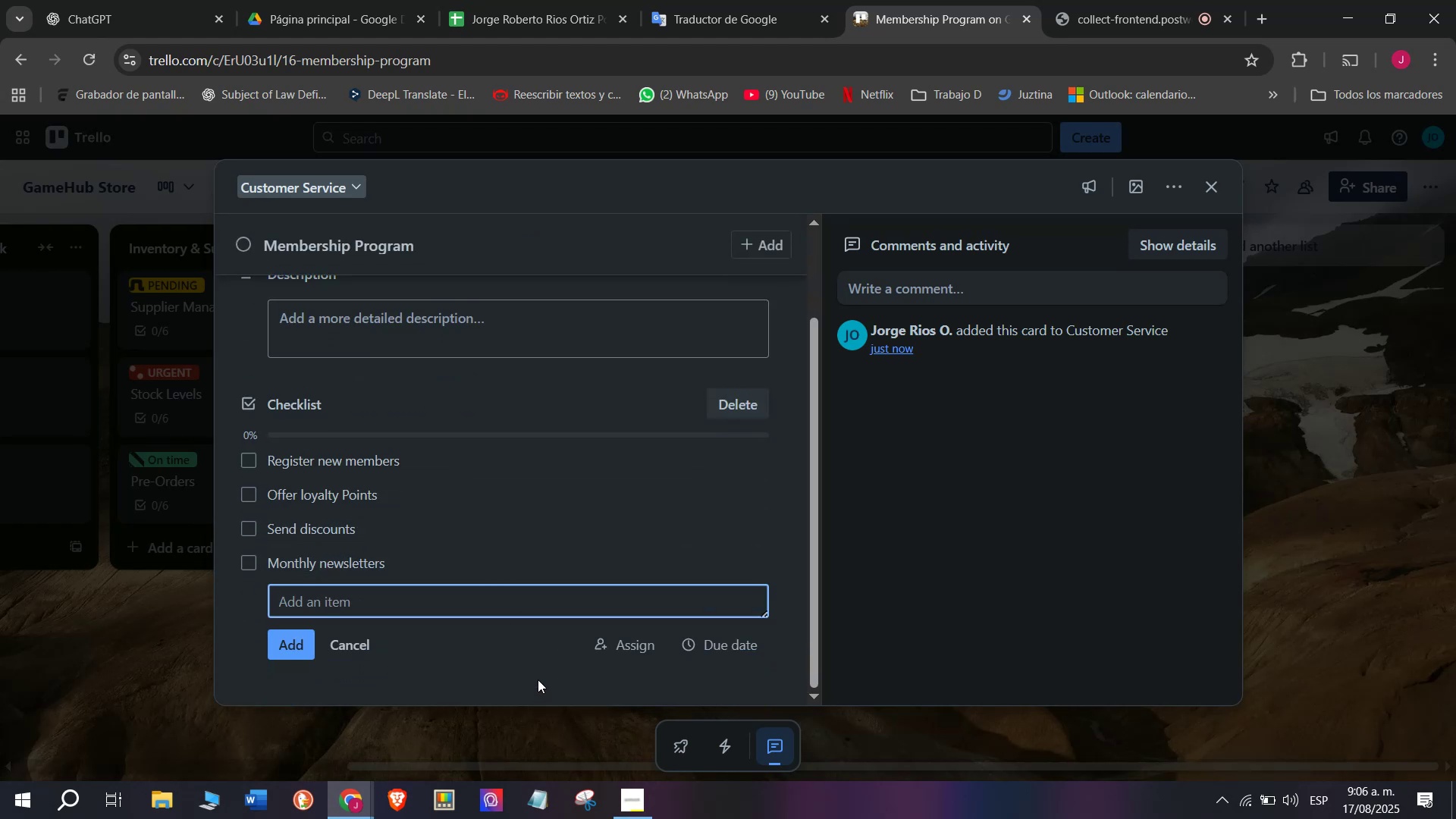 
scroll: coordinate [568, 651], scroll_direction: up, amount: 2.0
 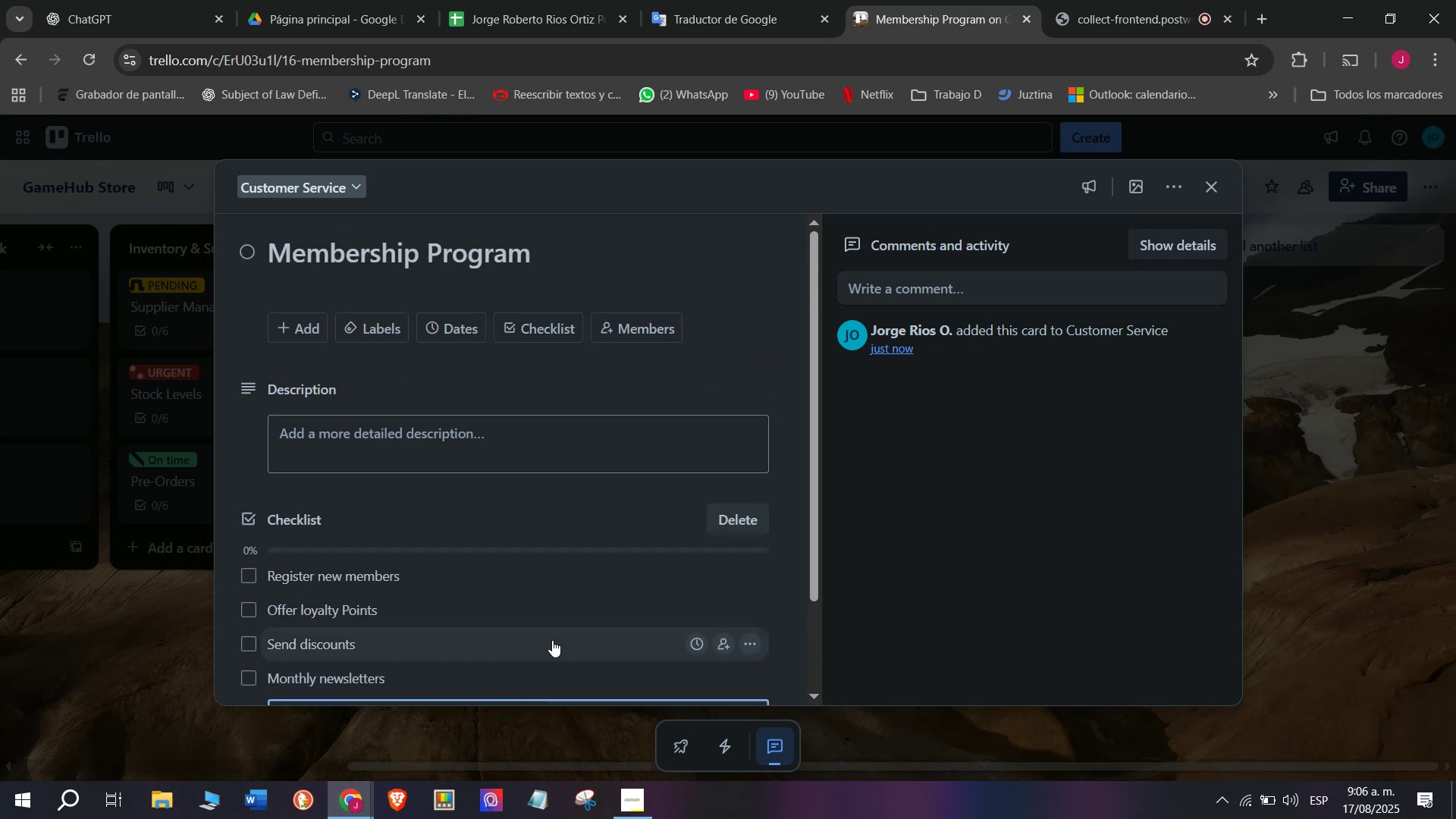 
scroll: coordinate [552, 640], scroll_direction: down, amount: 2.0
 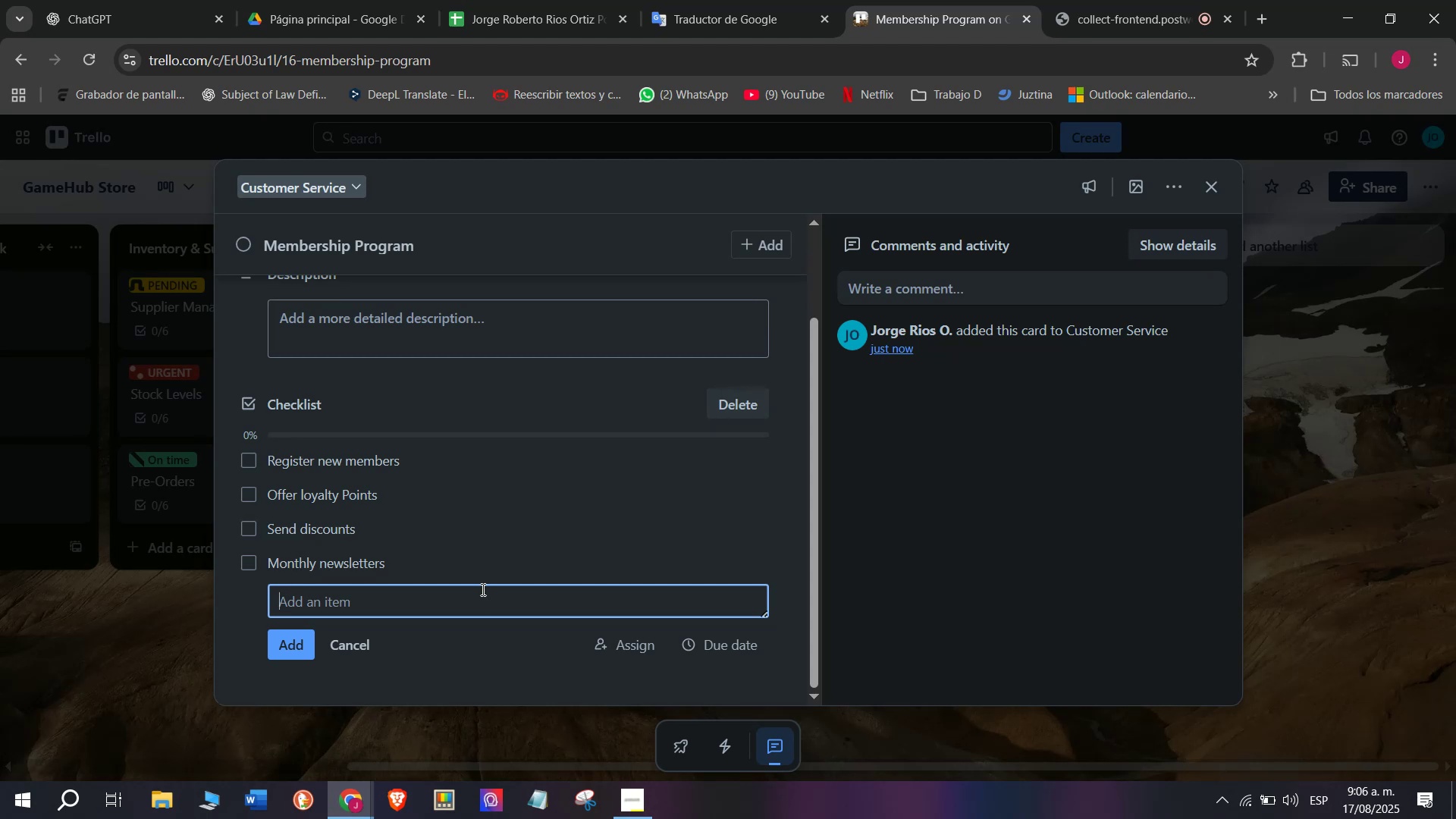 
wait(29.26)
 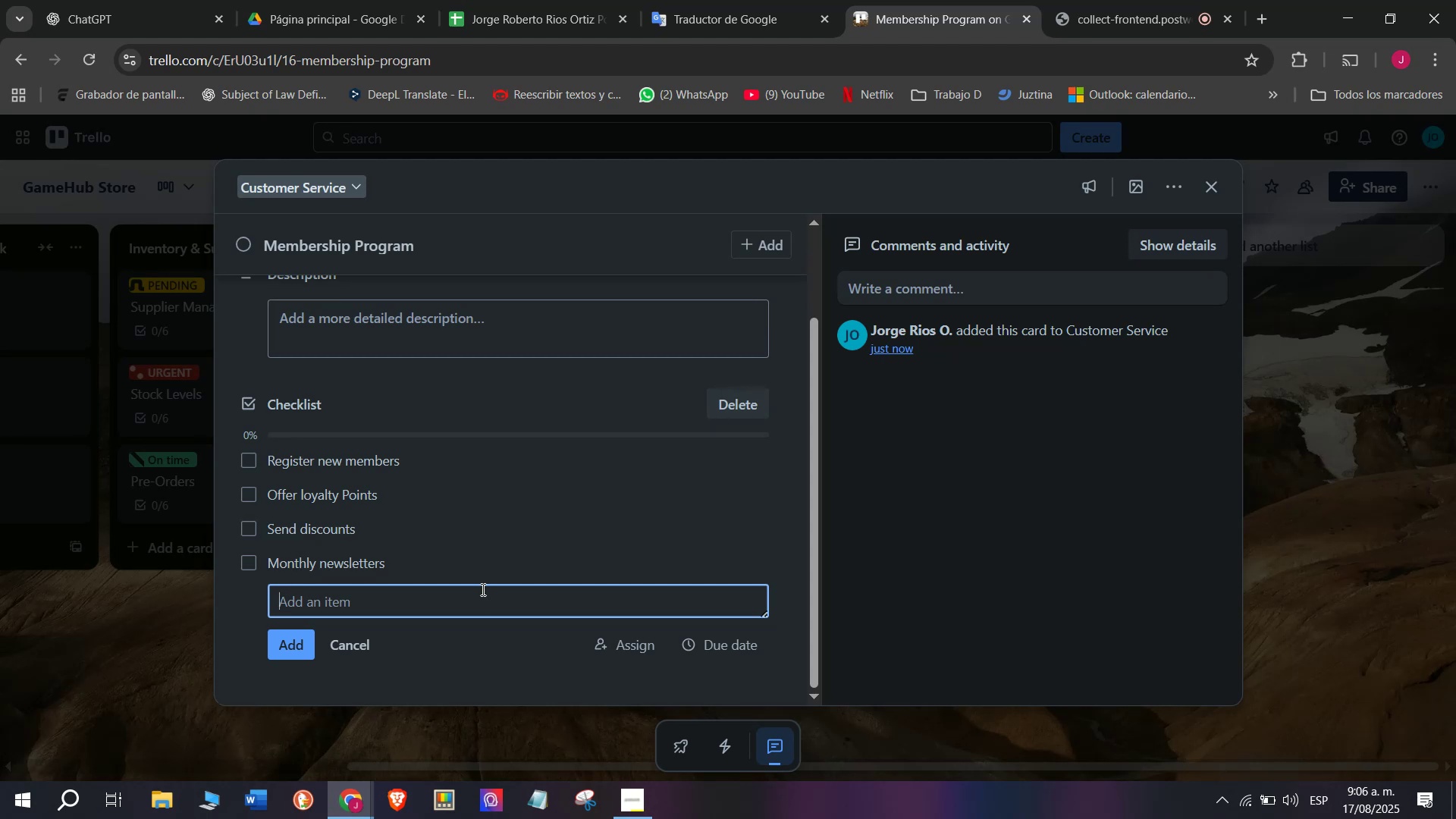 
type(Track )
 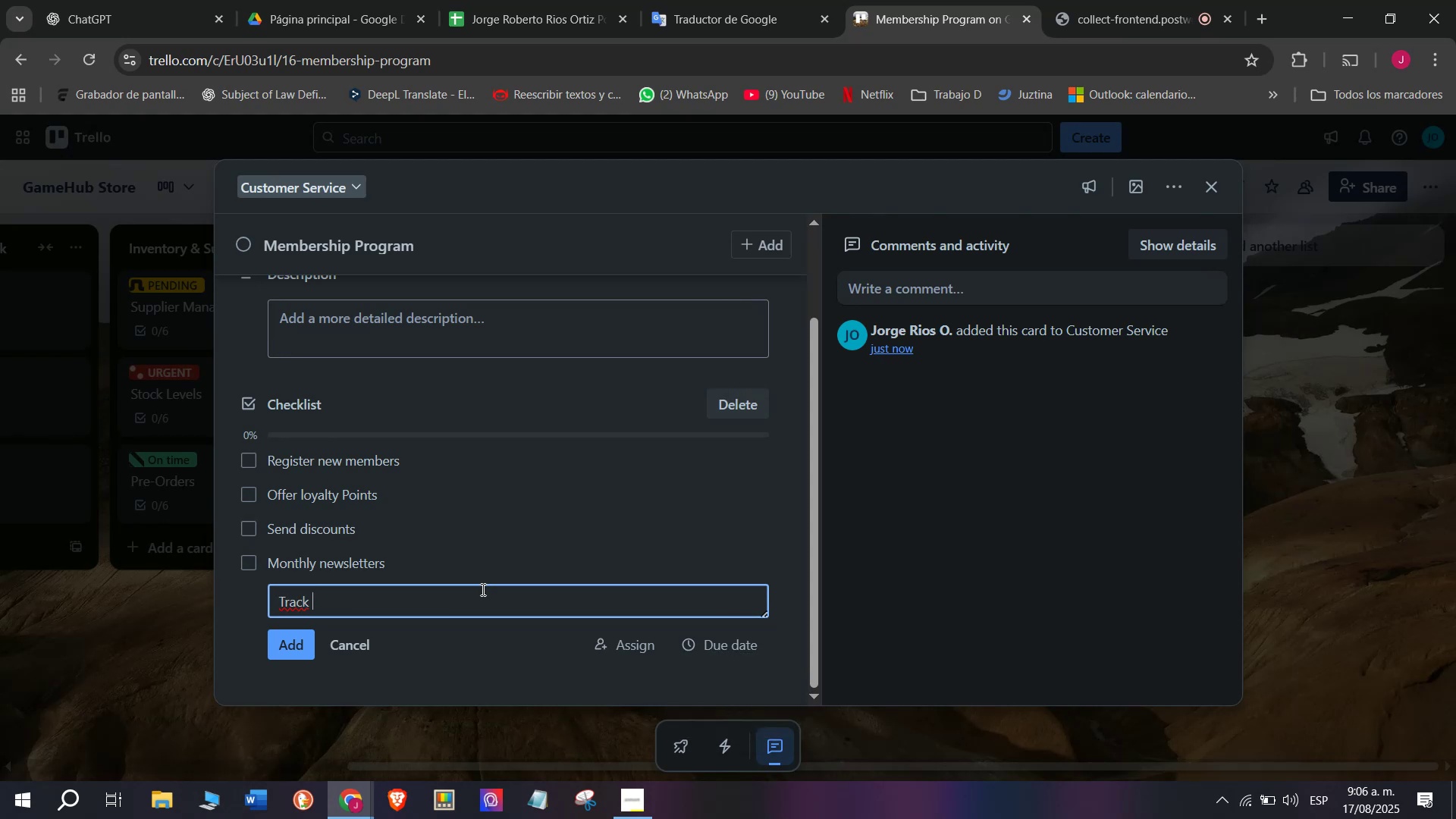 
type(rene)
 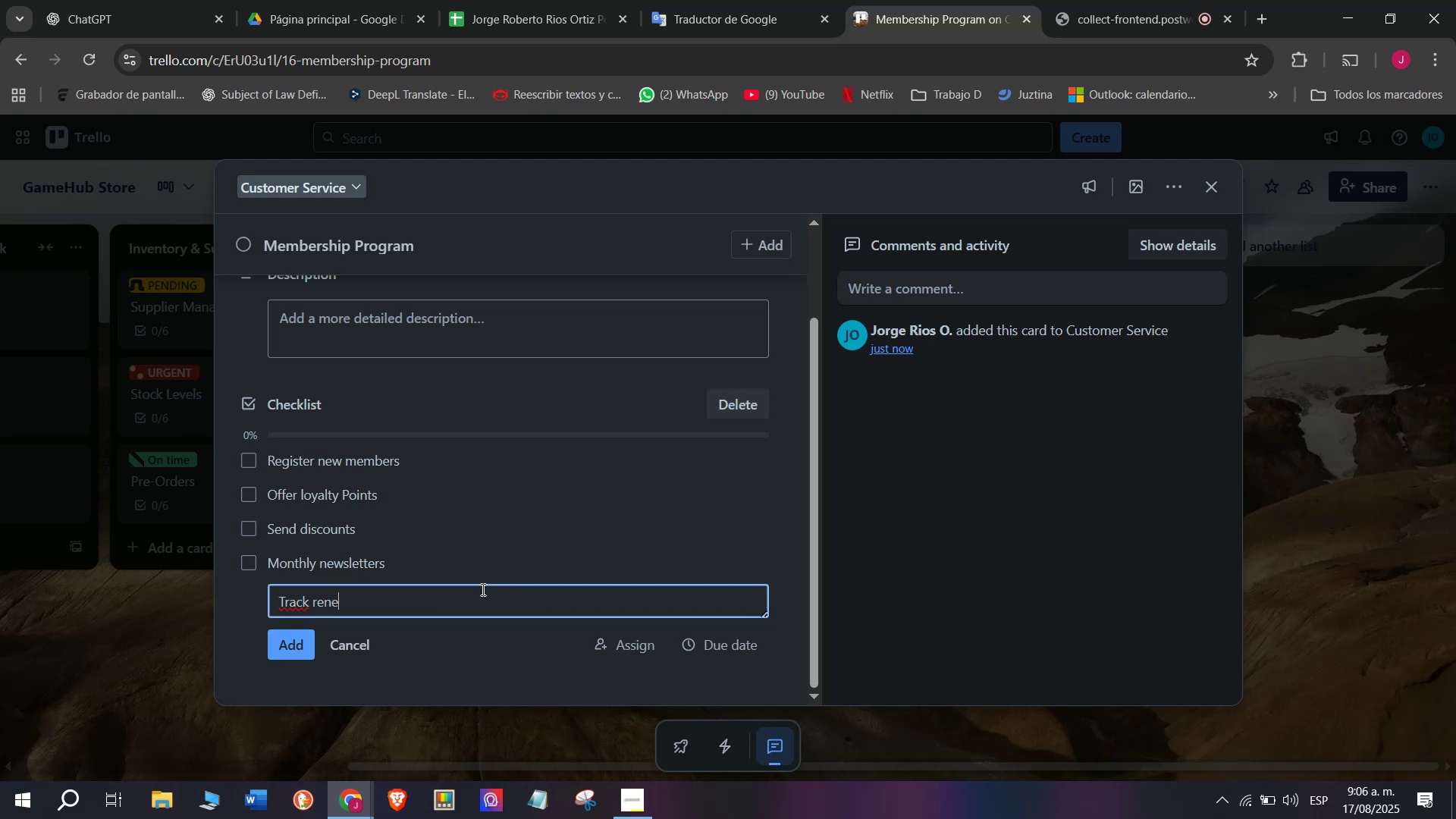 
wait(7.59)
 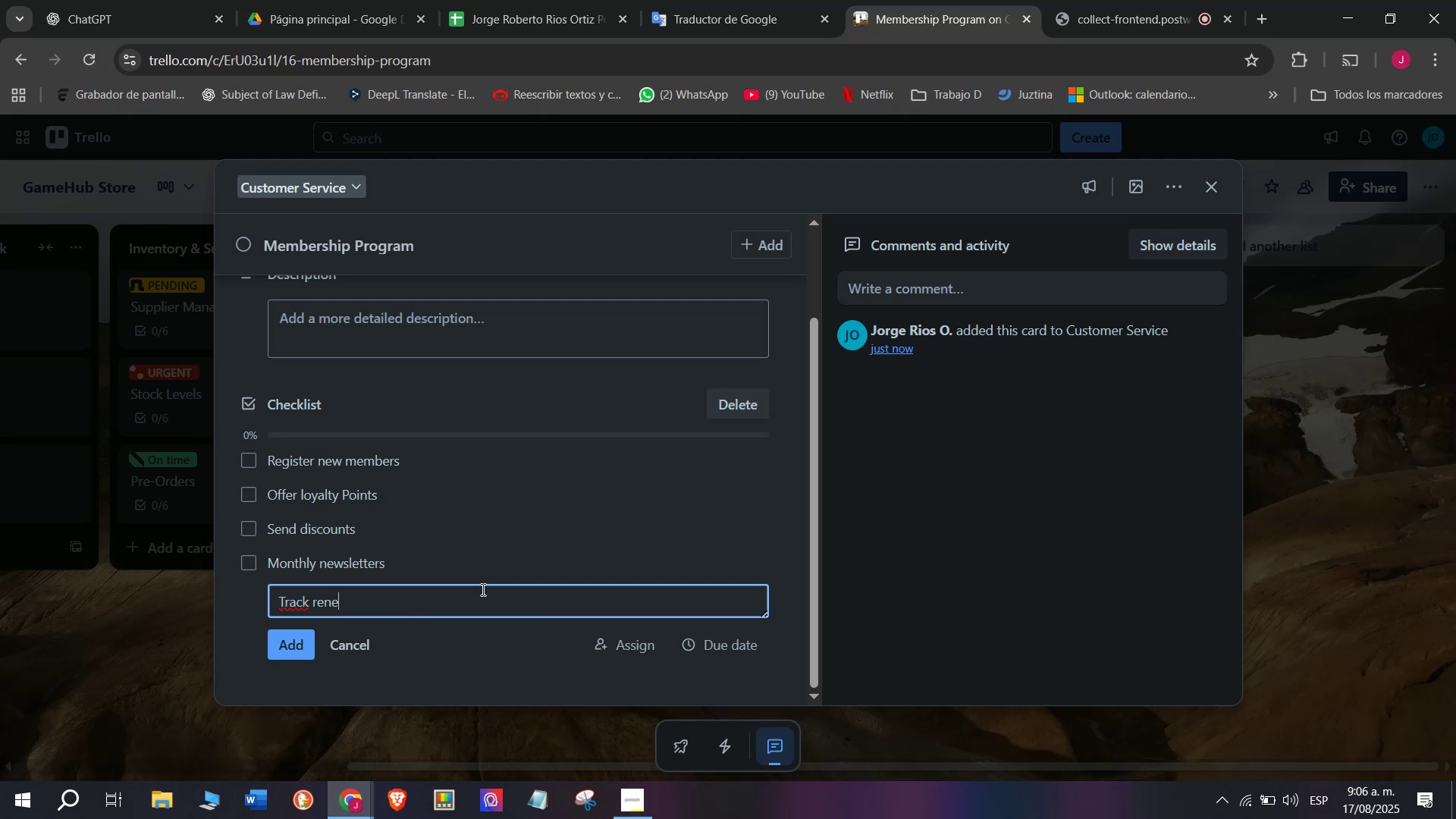 
key(W)
 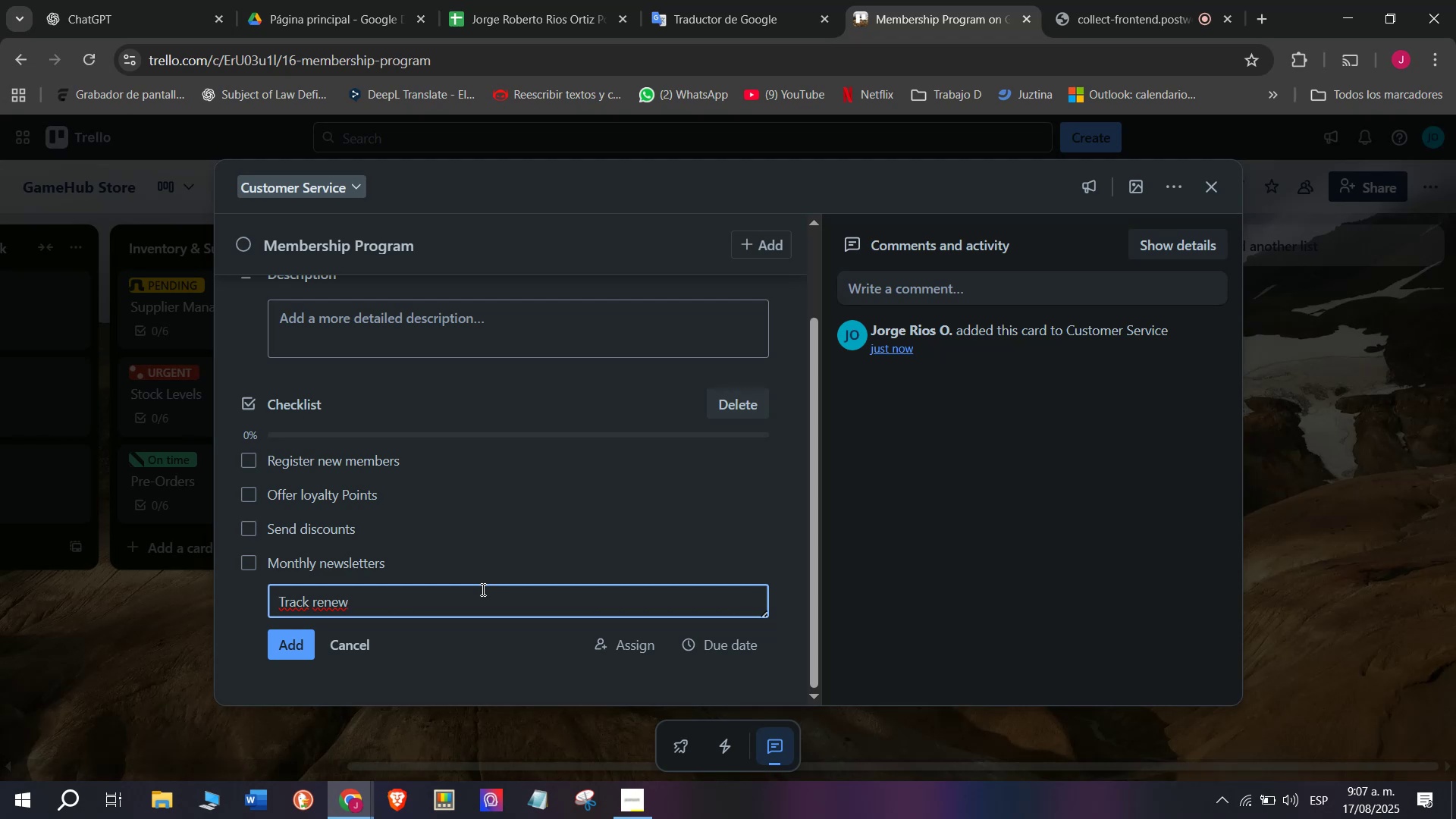 
wait(12.21)
 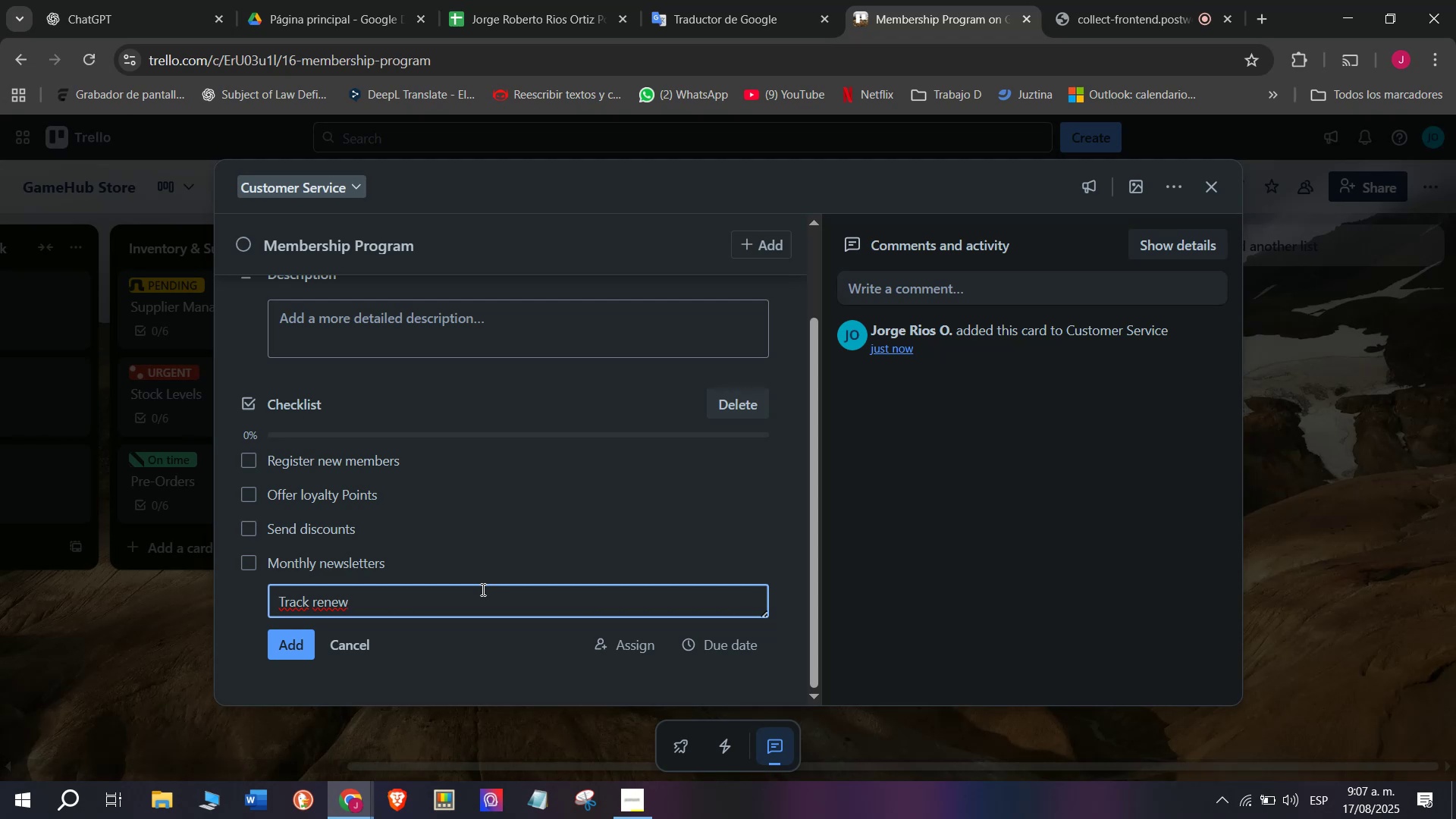 
type(als)
 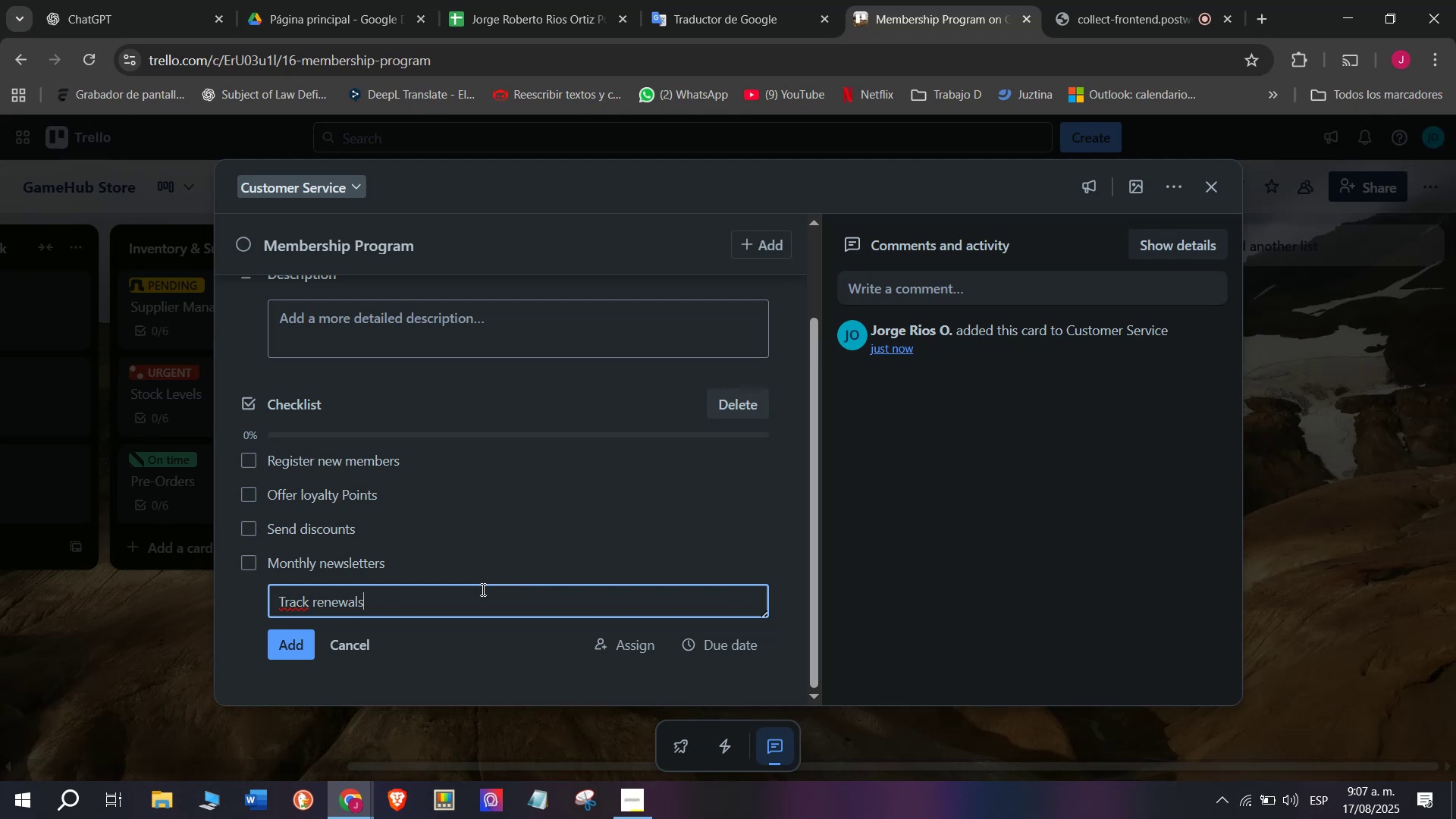 
key(Enter)
 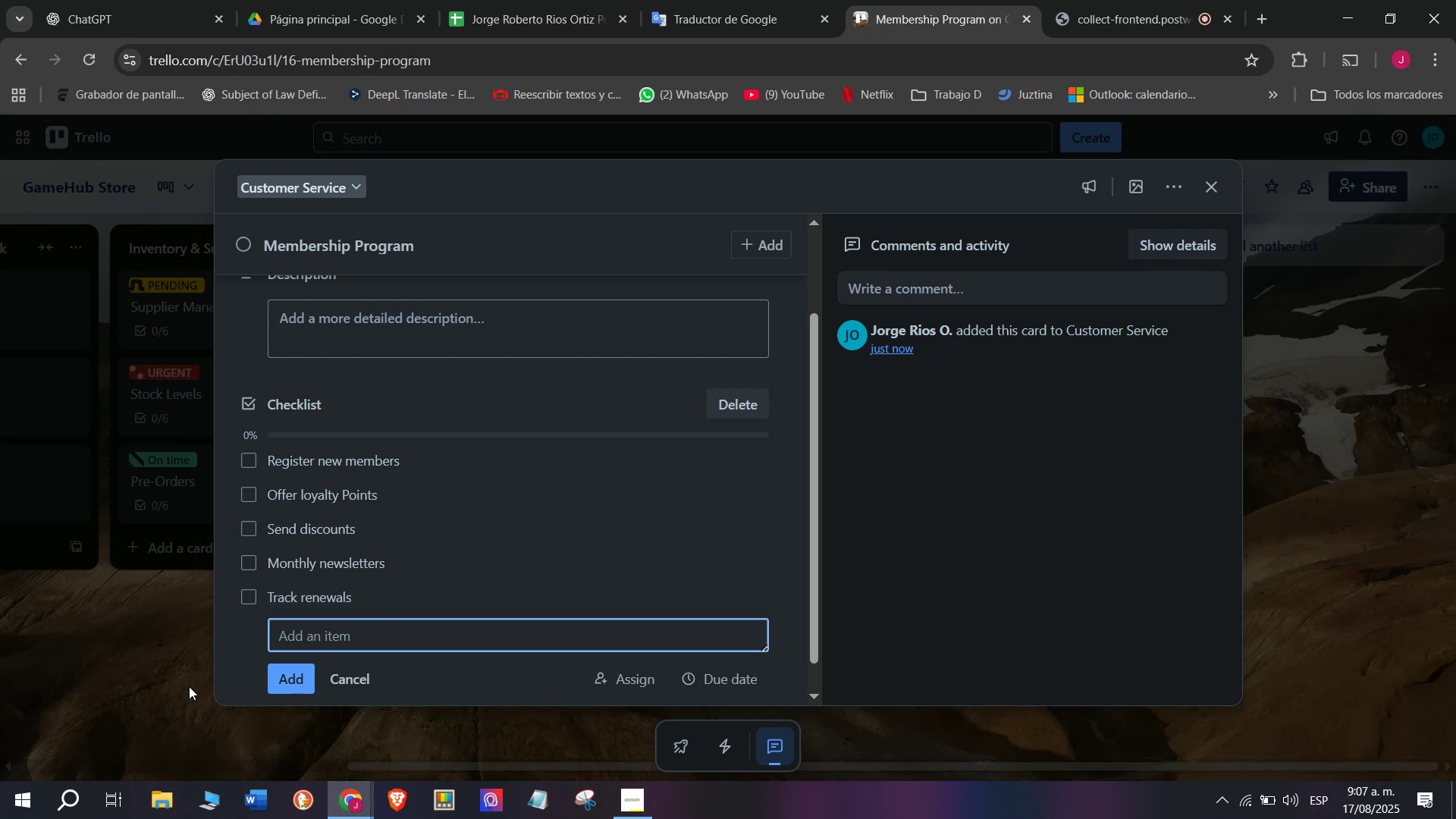 
type(Collect )
 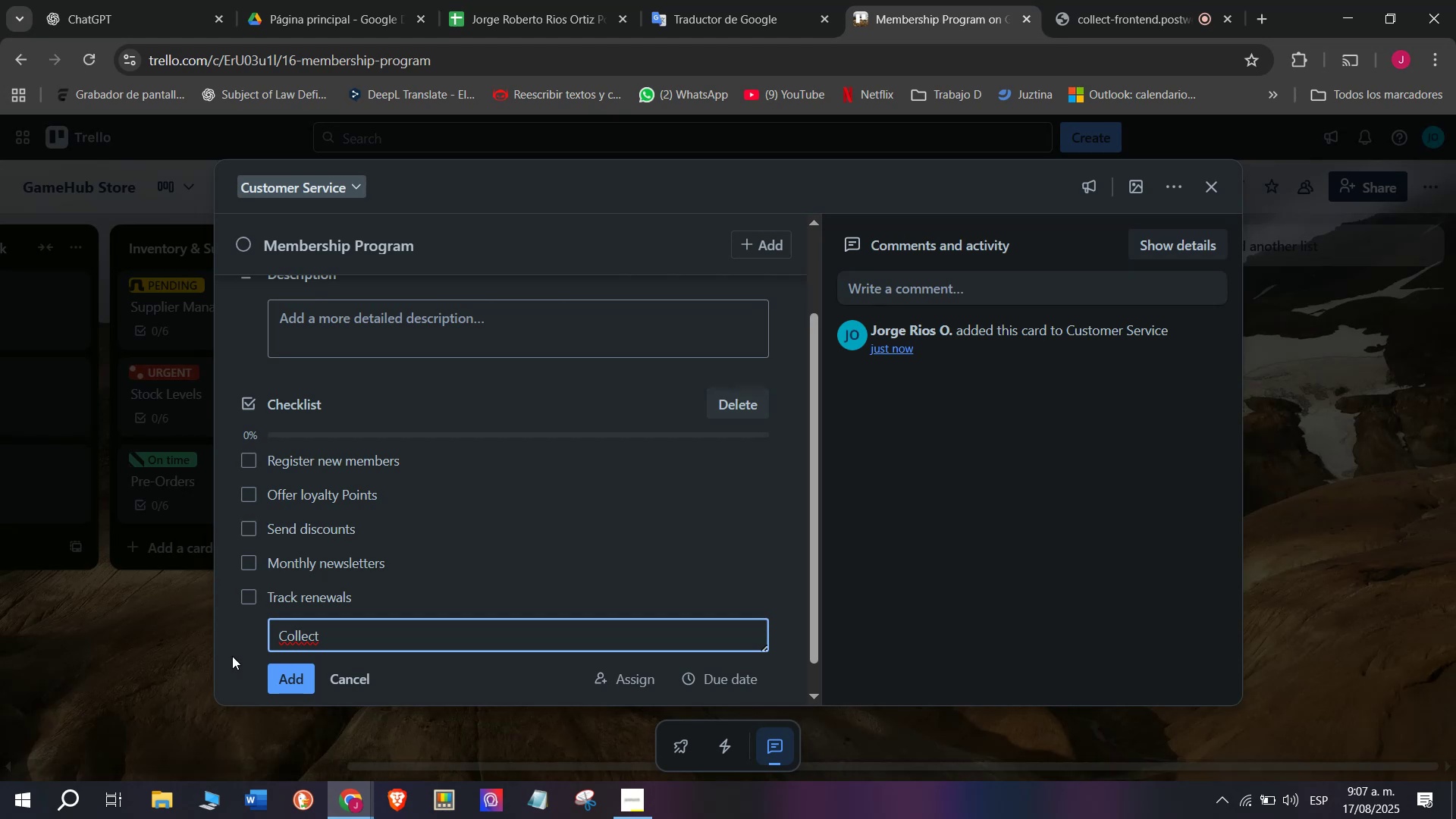 
wait(10.14)
 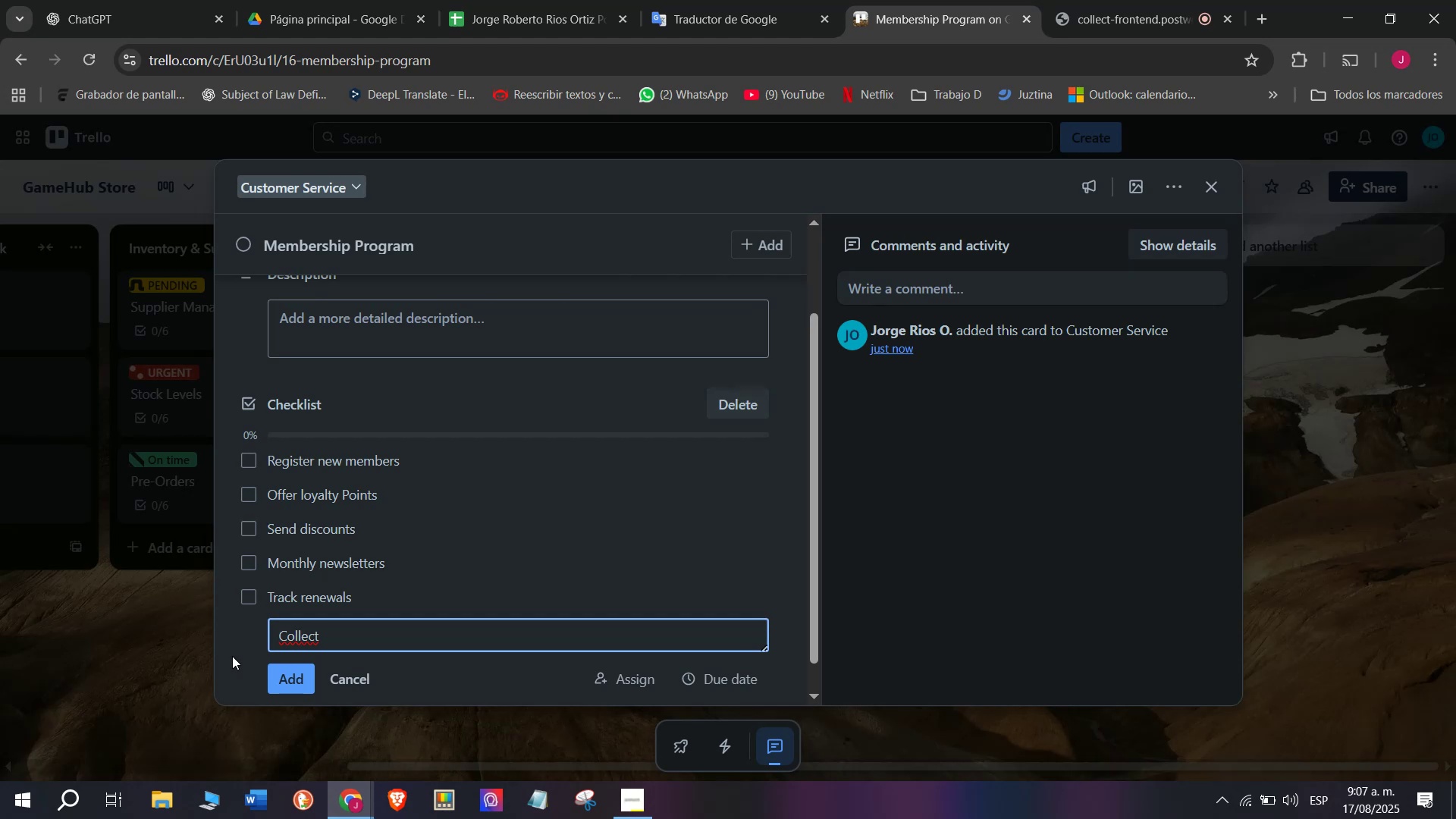 
type(Fed)
key(Backspace)
type(edback)
 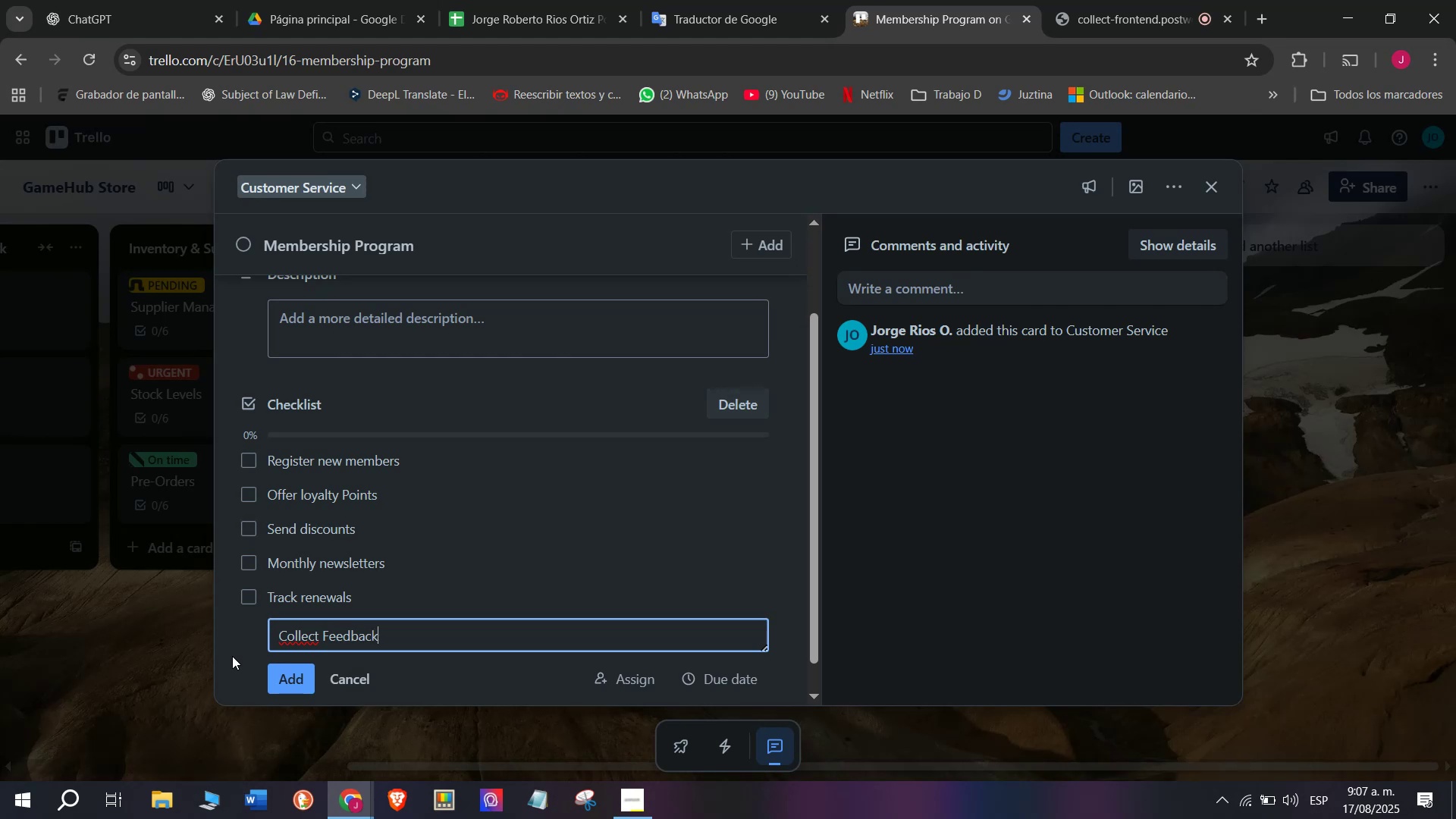 
key(Enter)
 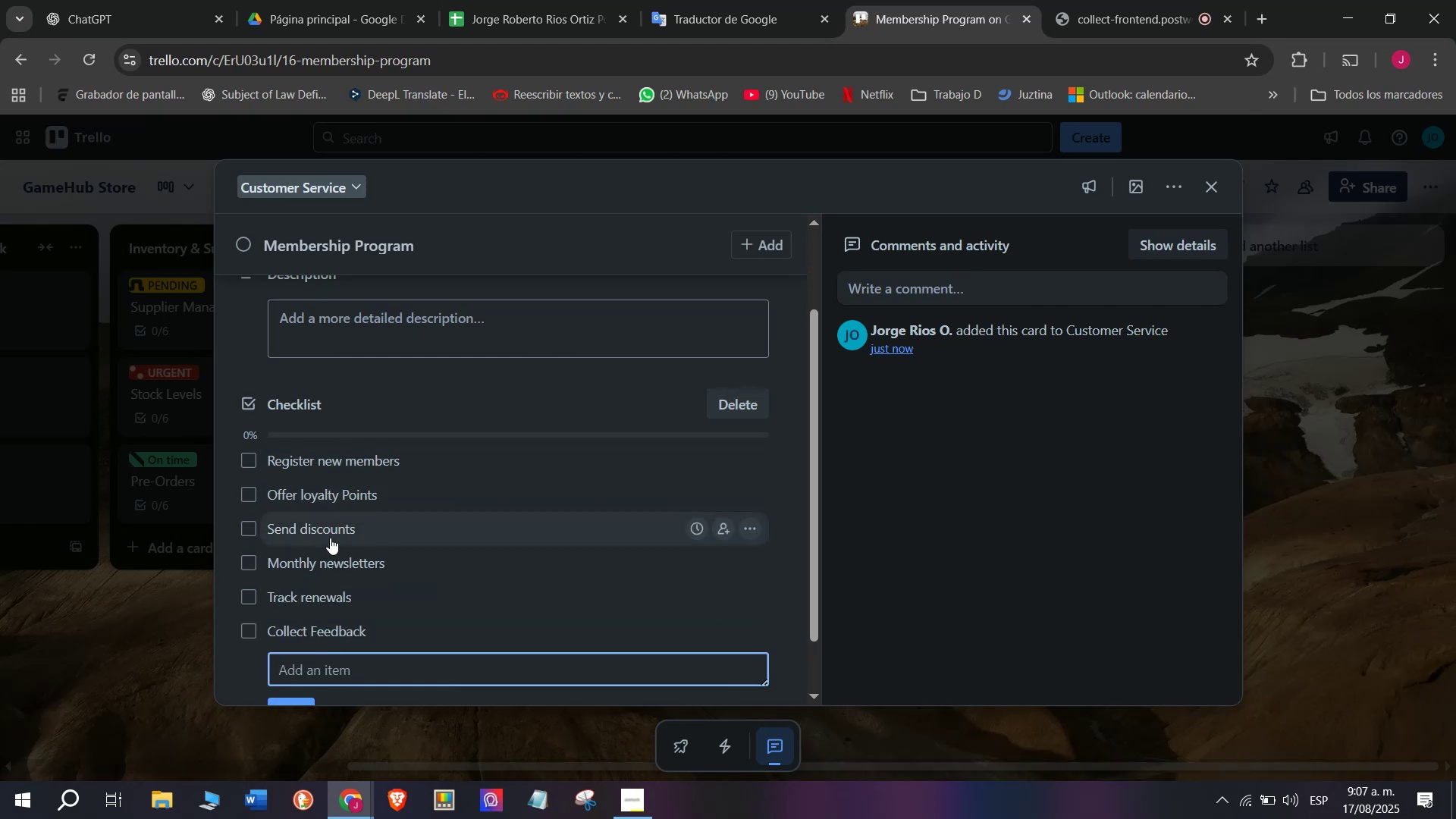 
scroll: coordinate [356, 633], scroll_direction: down, amount: 4.0
 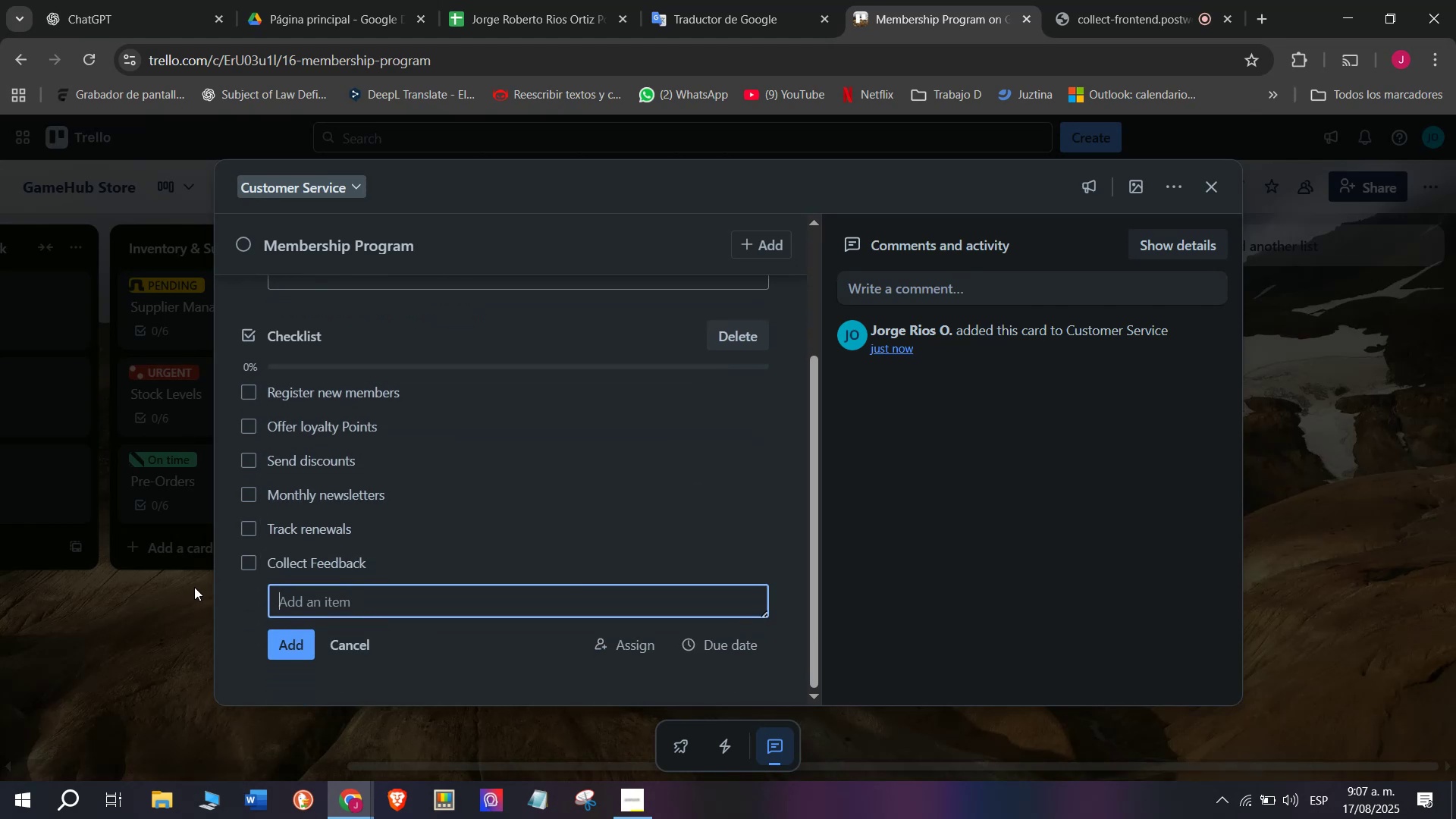 
scroll: coordinate [287, 579], scroll_direction: up, amount: 4.0
 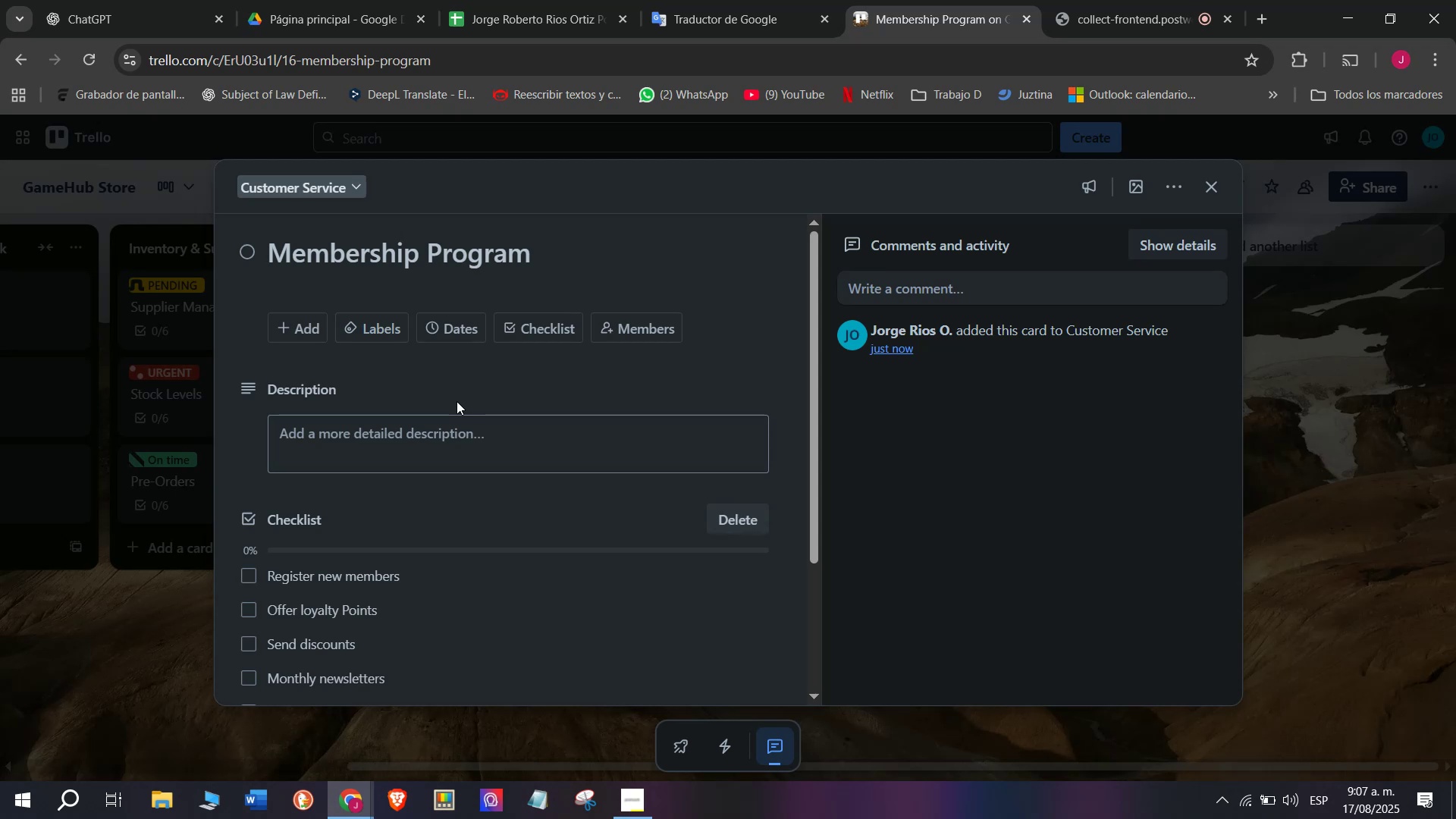 
wait(10.19)
 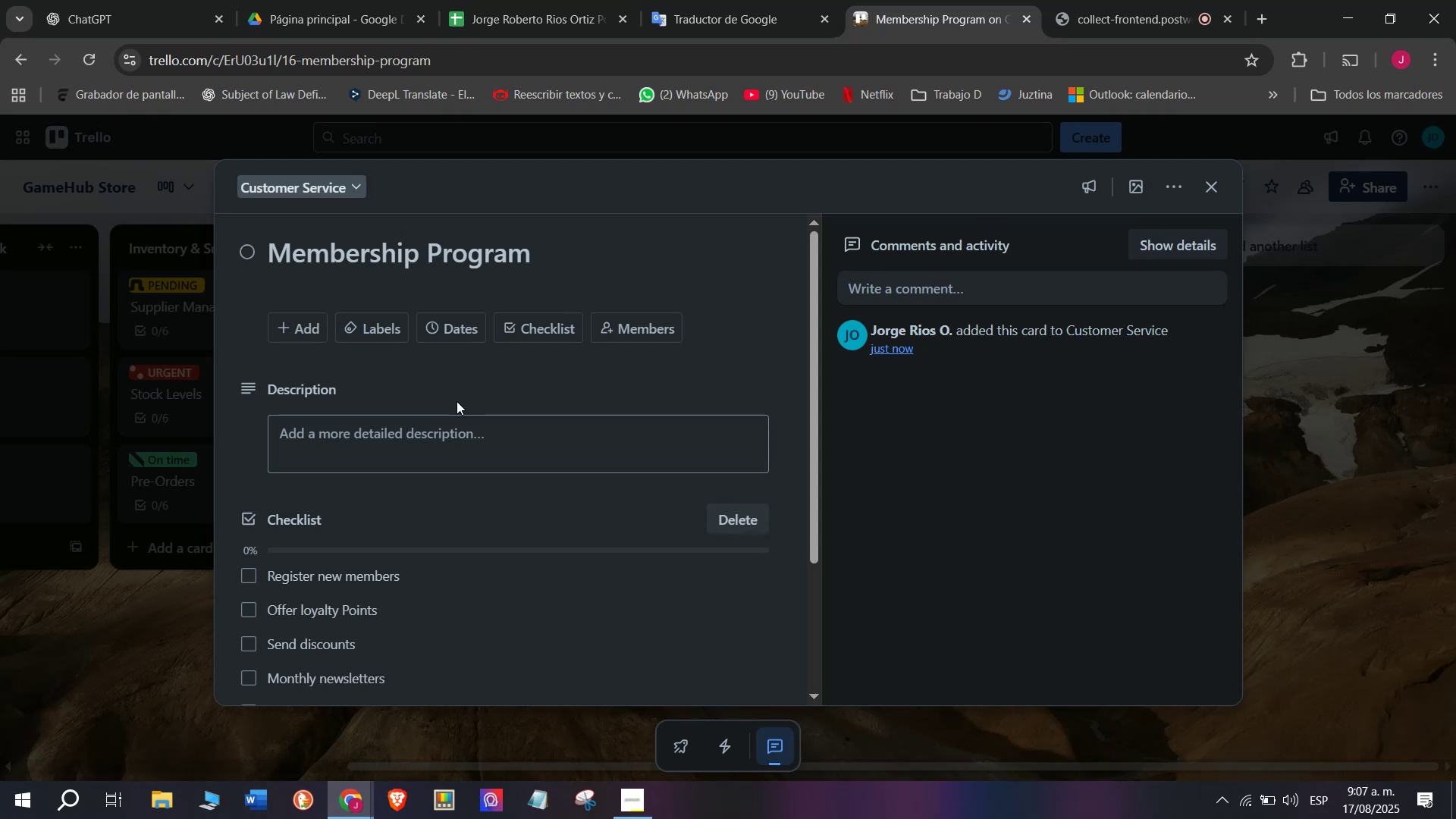 
scroll: coordinate [457, 401], scroll_direction: down, amount: 3.0
 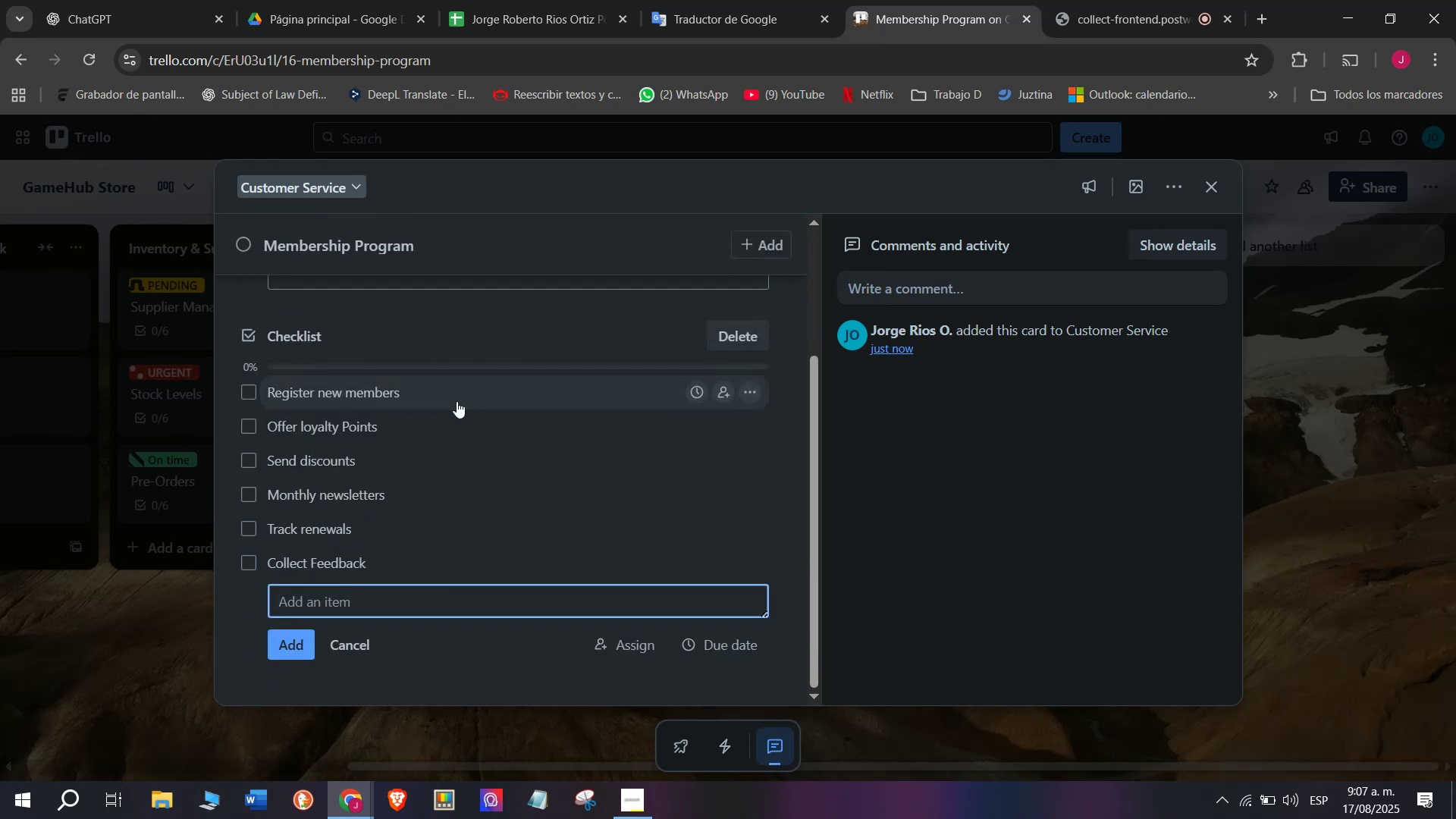 
scroll: coordinate [457, 401], scroll_direction: up, amount: 5.0
 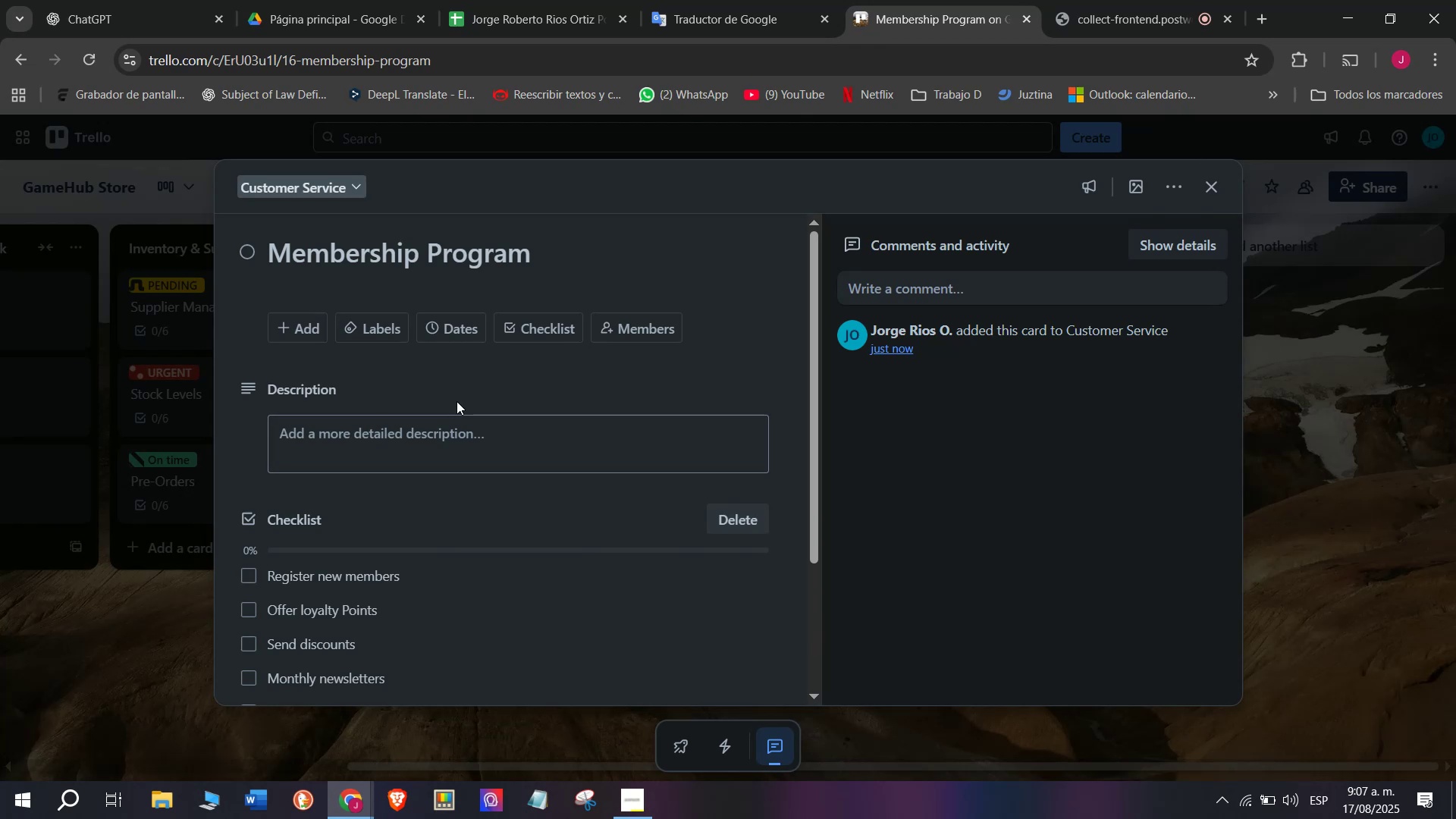 
wait(9.68)
 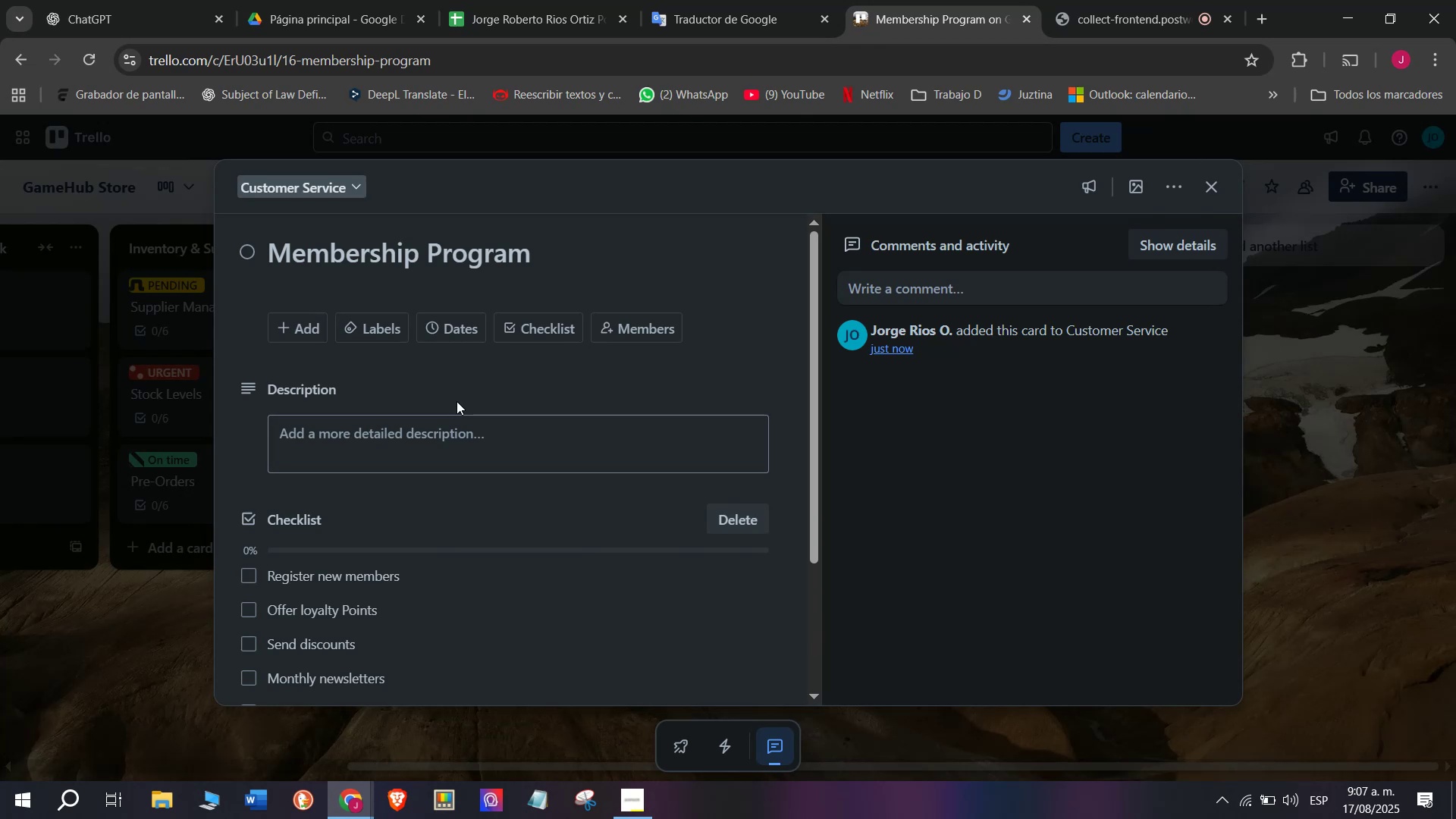 
left_click([368, 337])
 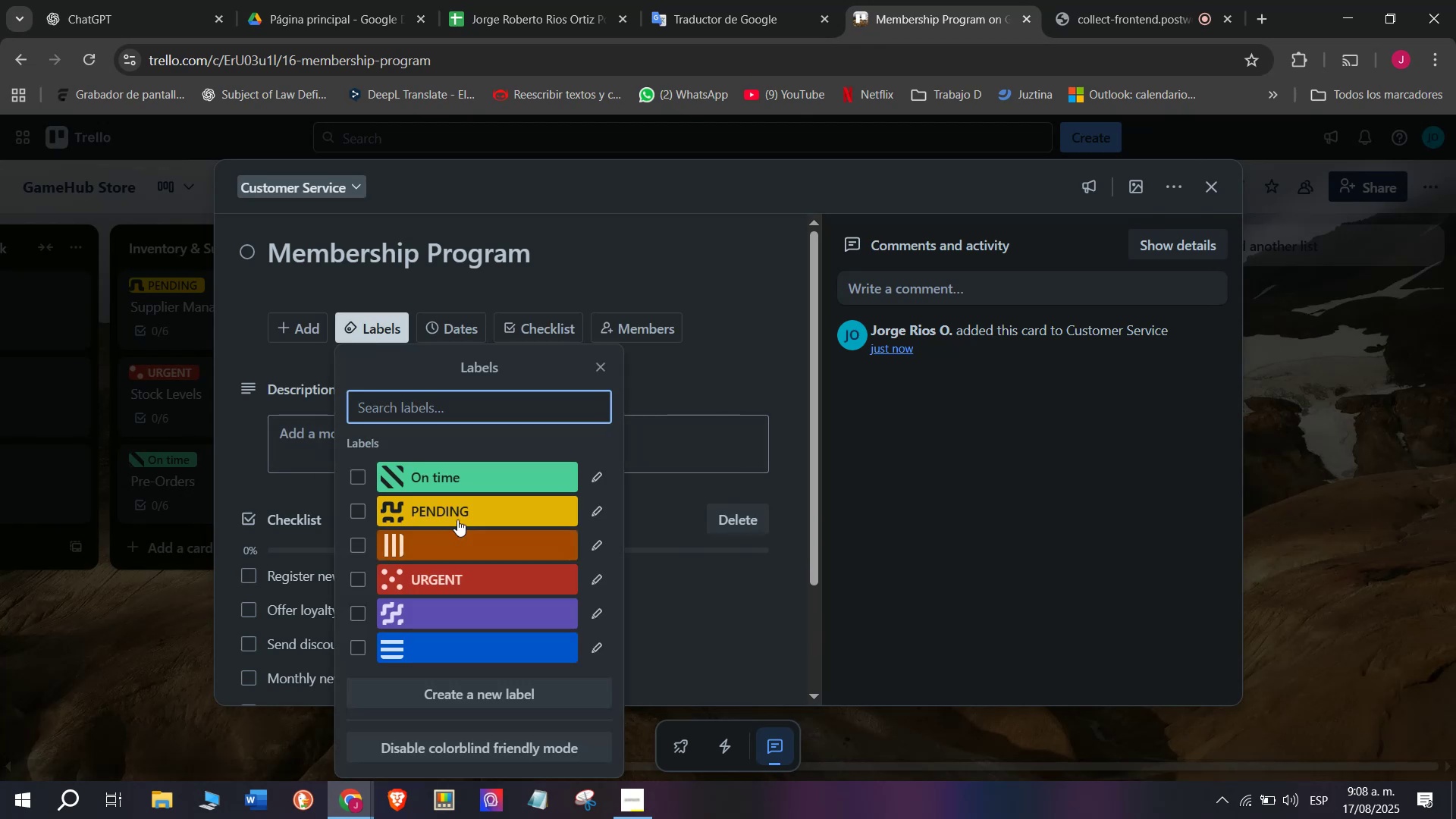 
left_click([459, 514])
 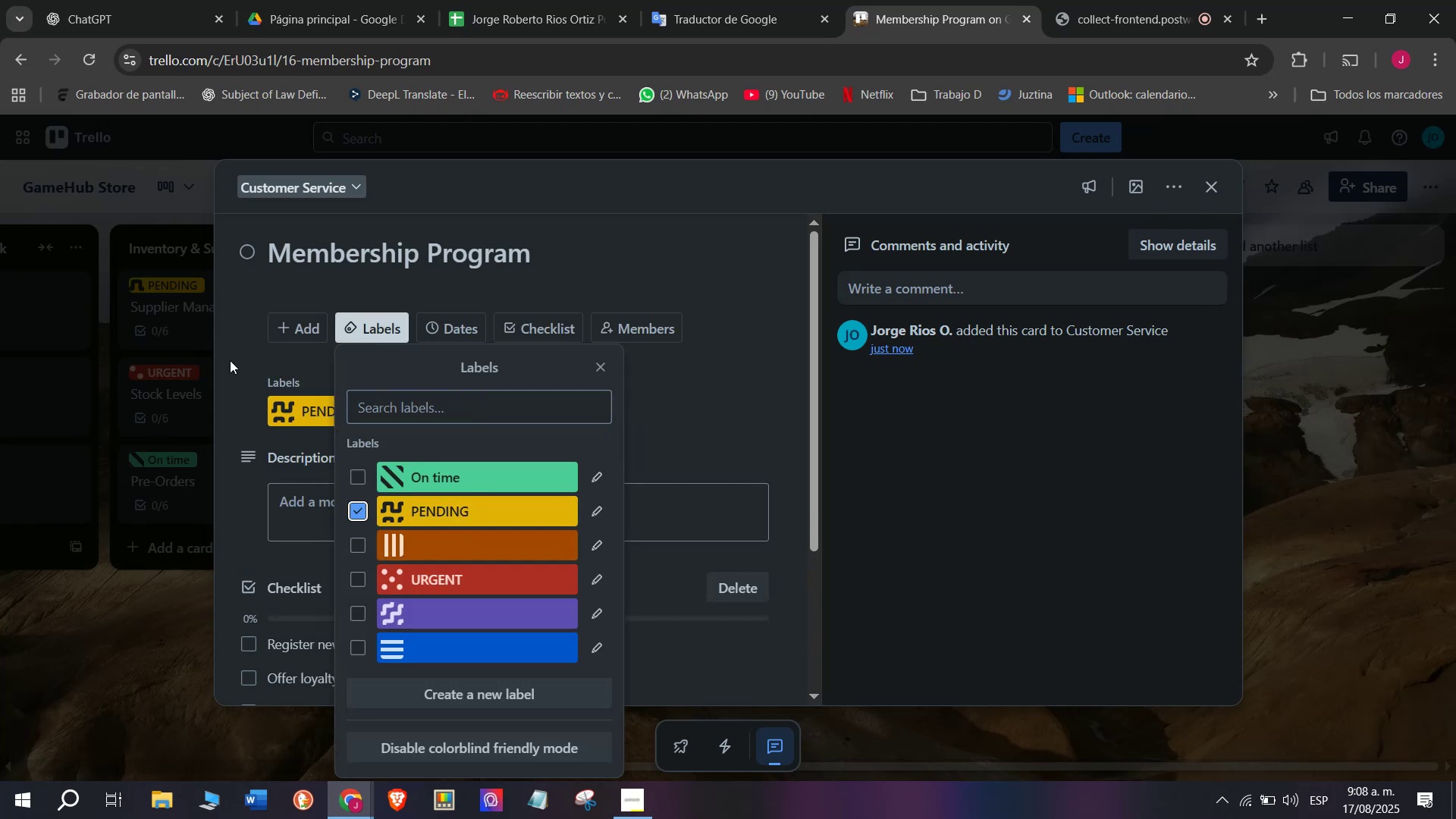 
left_click([230, 360])
 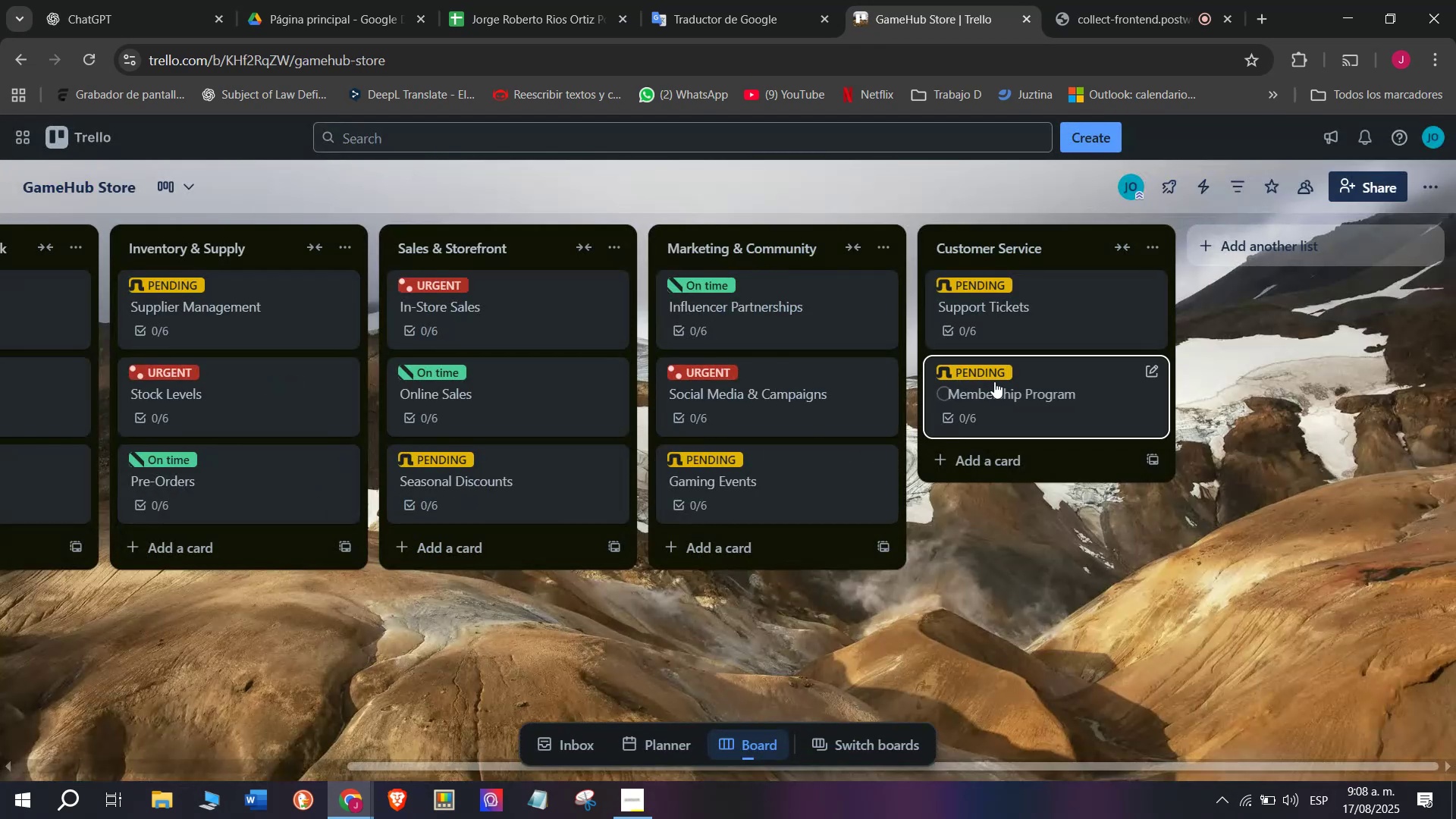 
left_click([1003, 362])
 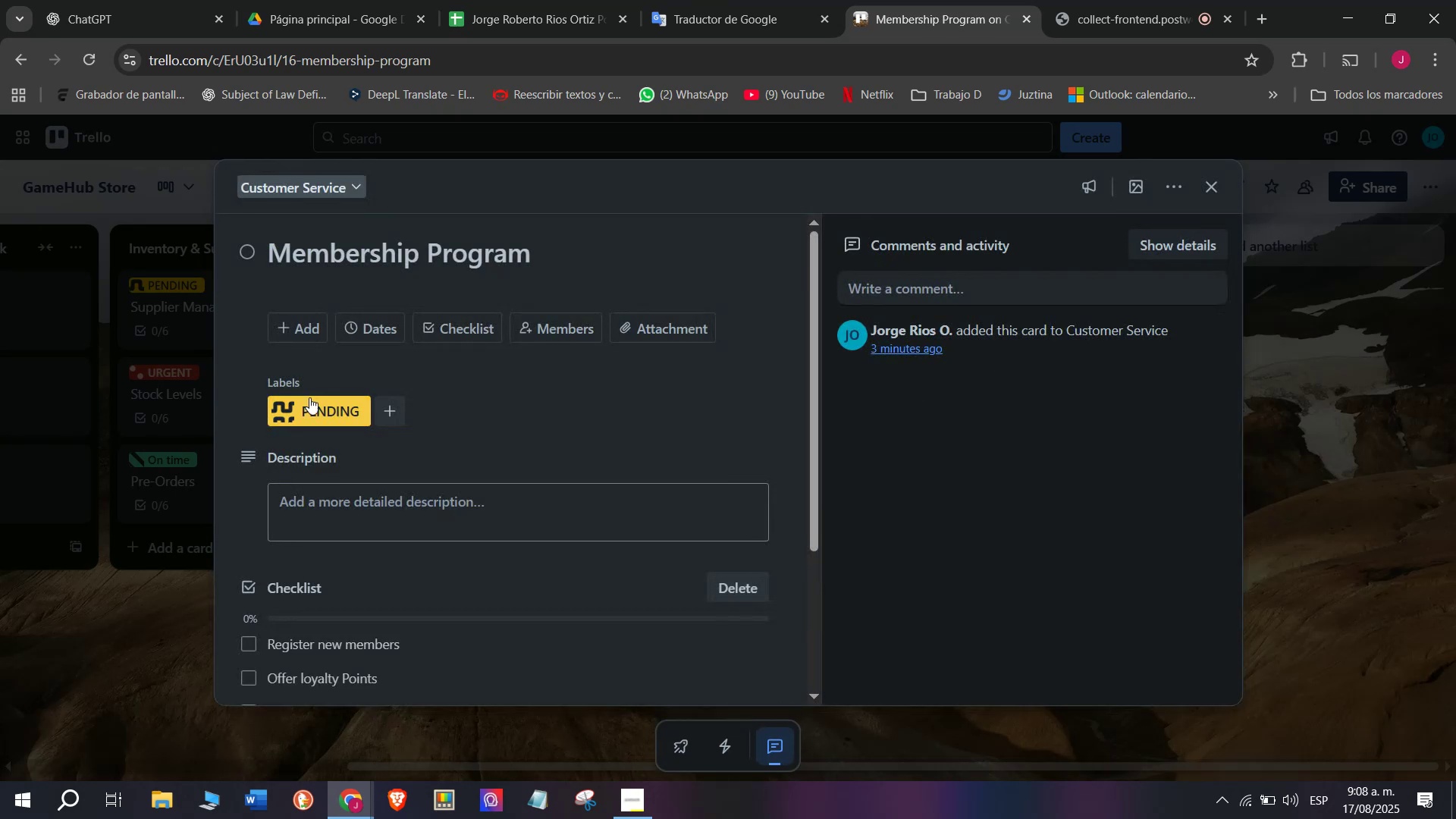 
left_click([333, 412])
 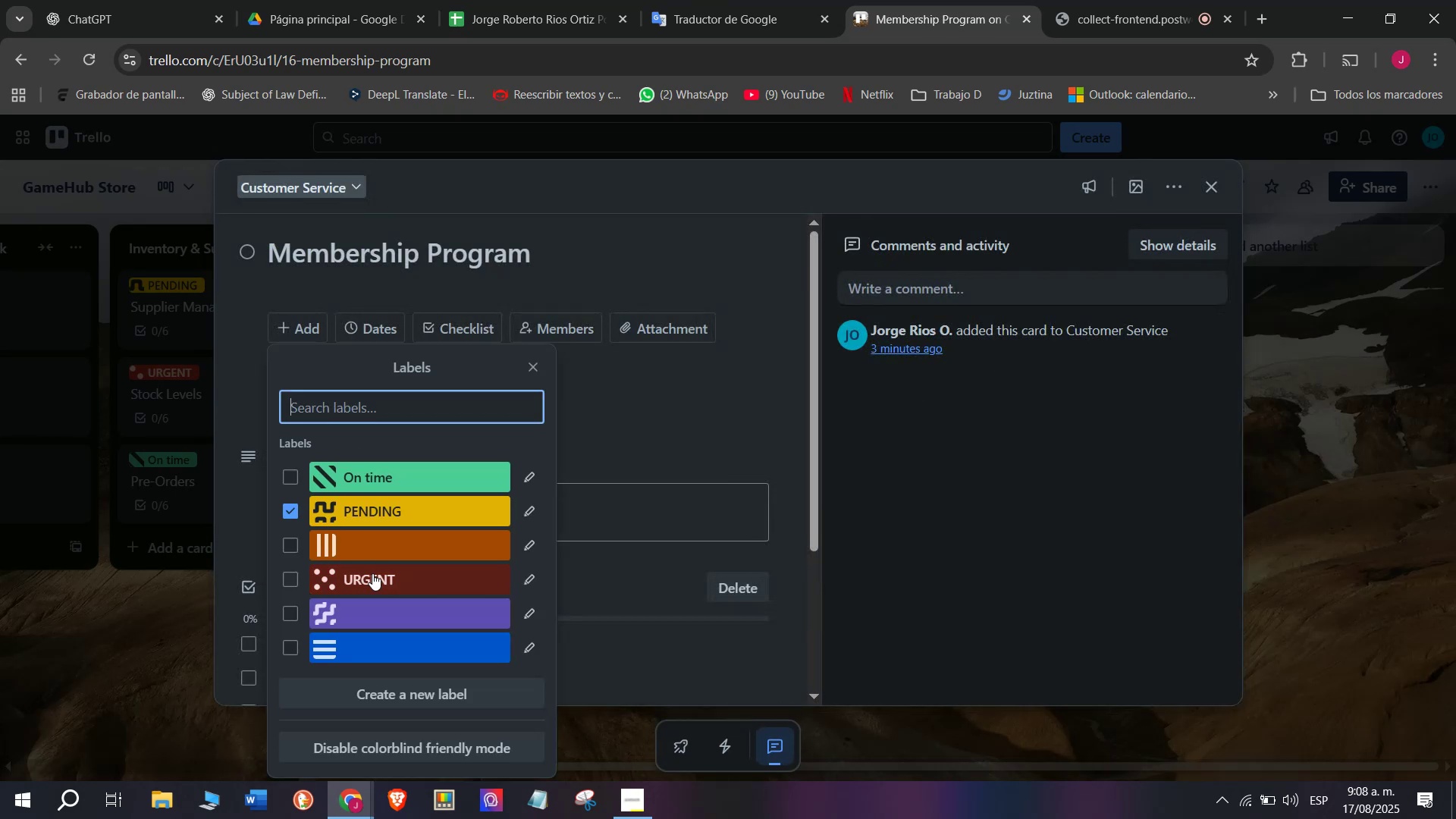 
left_click([372, 573])
 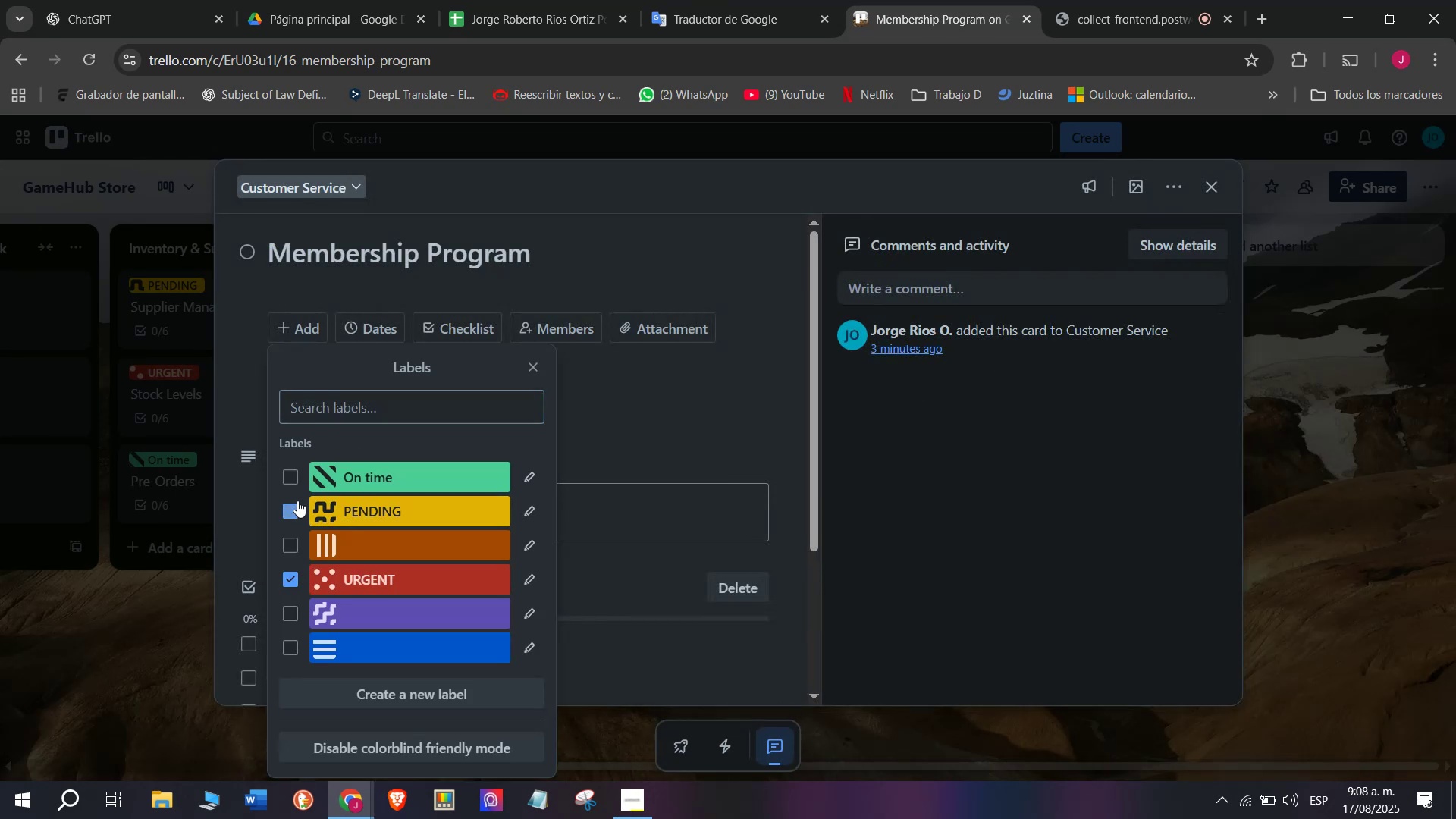 
double_click([156, 610])
 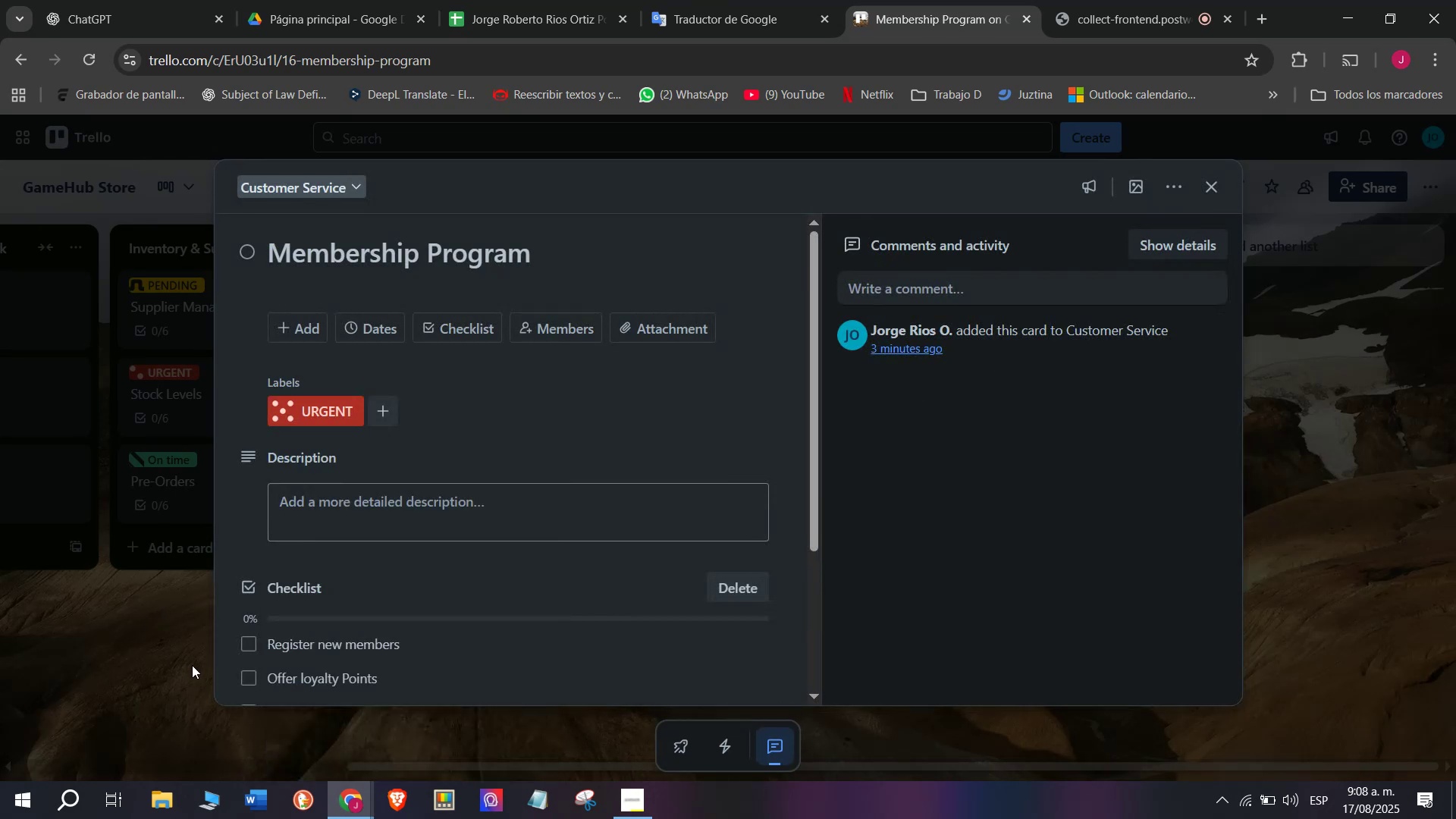 
left_click([192, 665])
 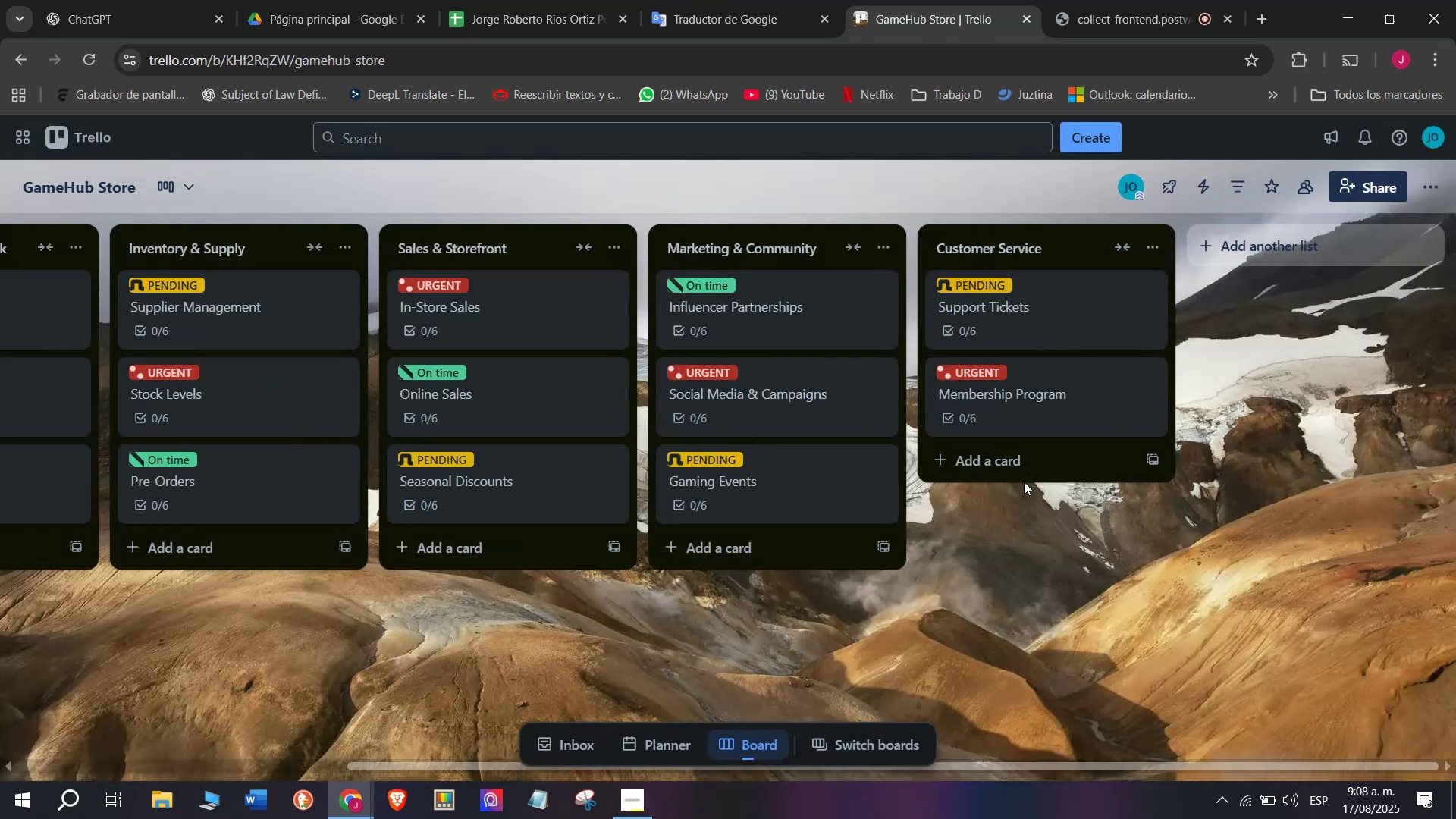 
left_click([1031, 471])
 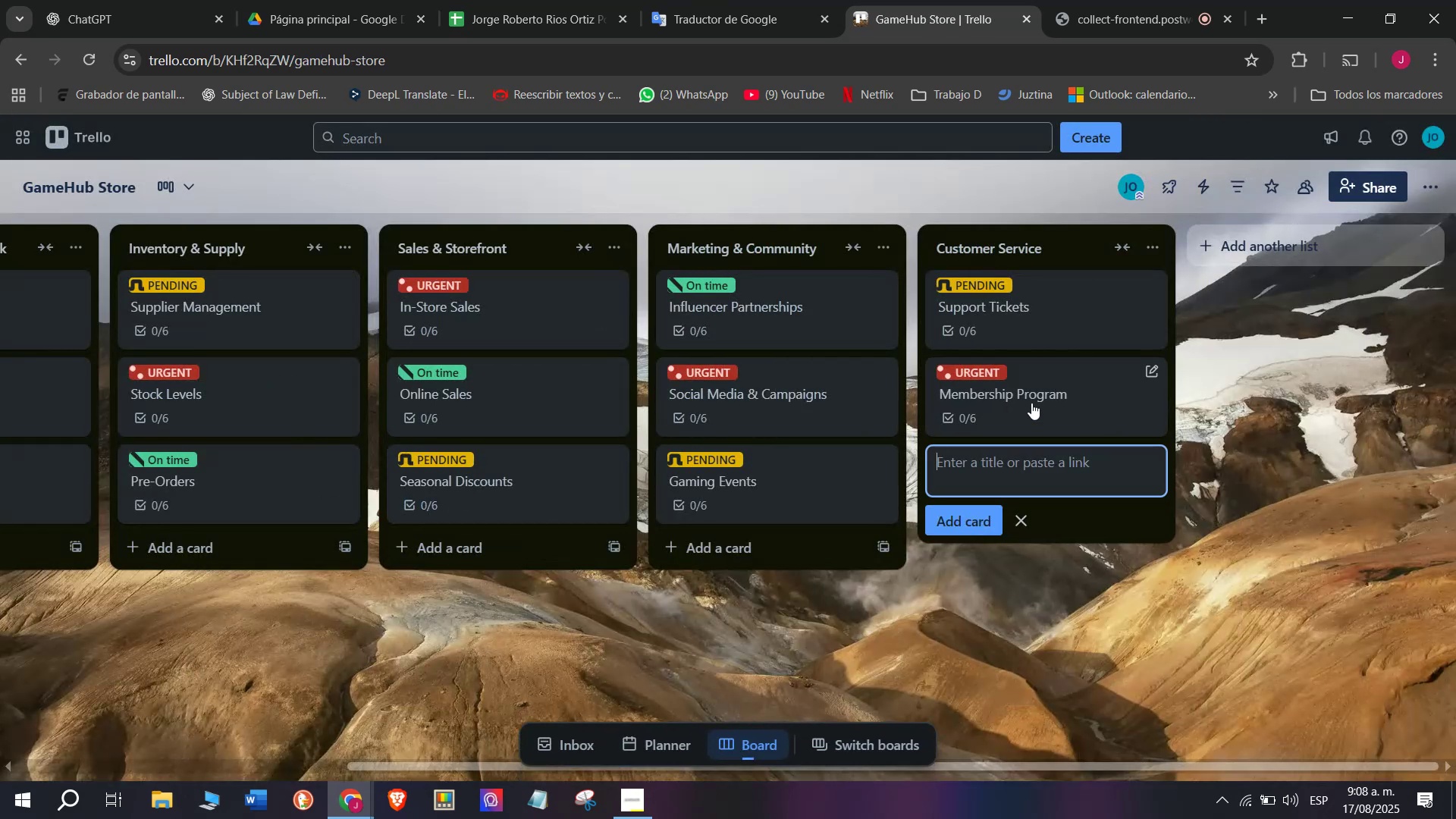 
type(Feedbavc)
key(Backspace)
key(Backspace)
key(Backspace)
 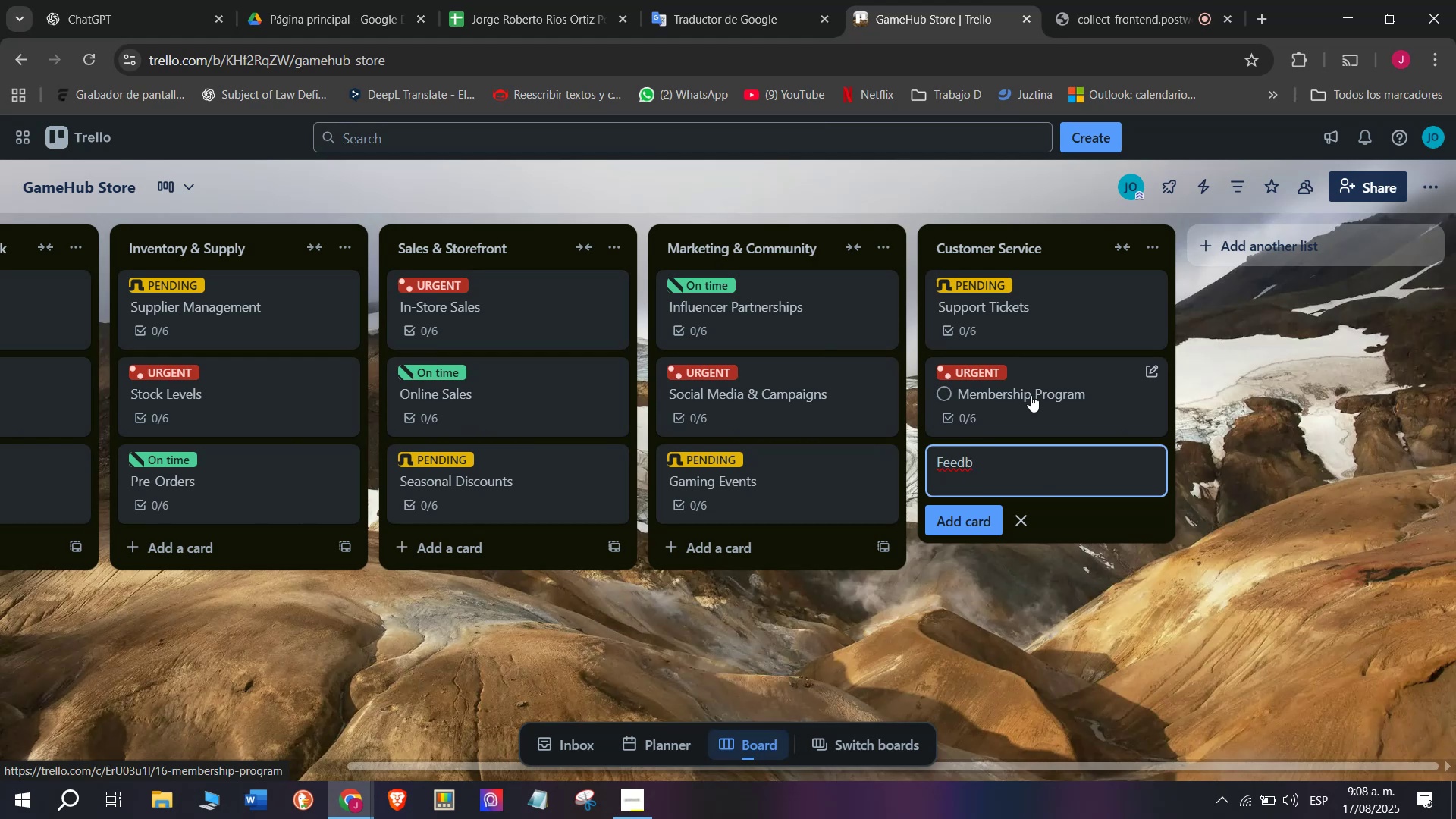 
type(ack Collection)
 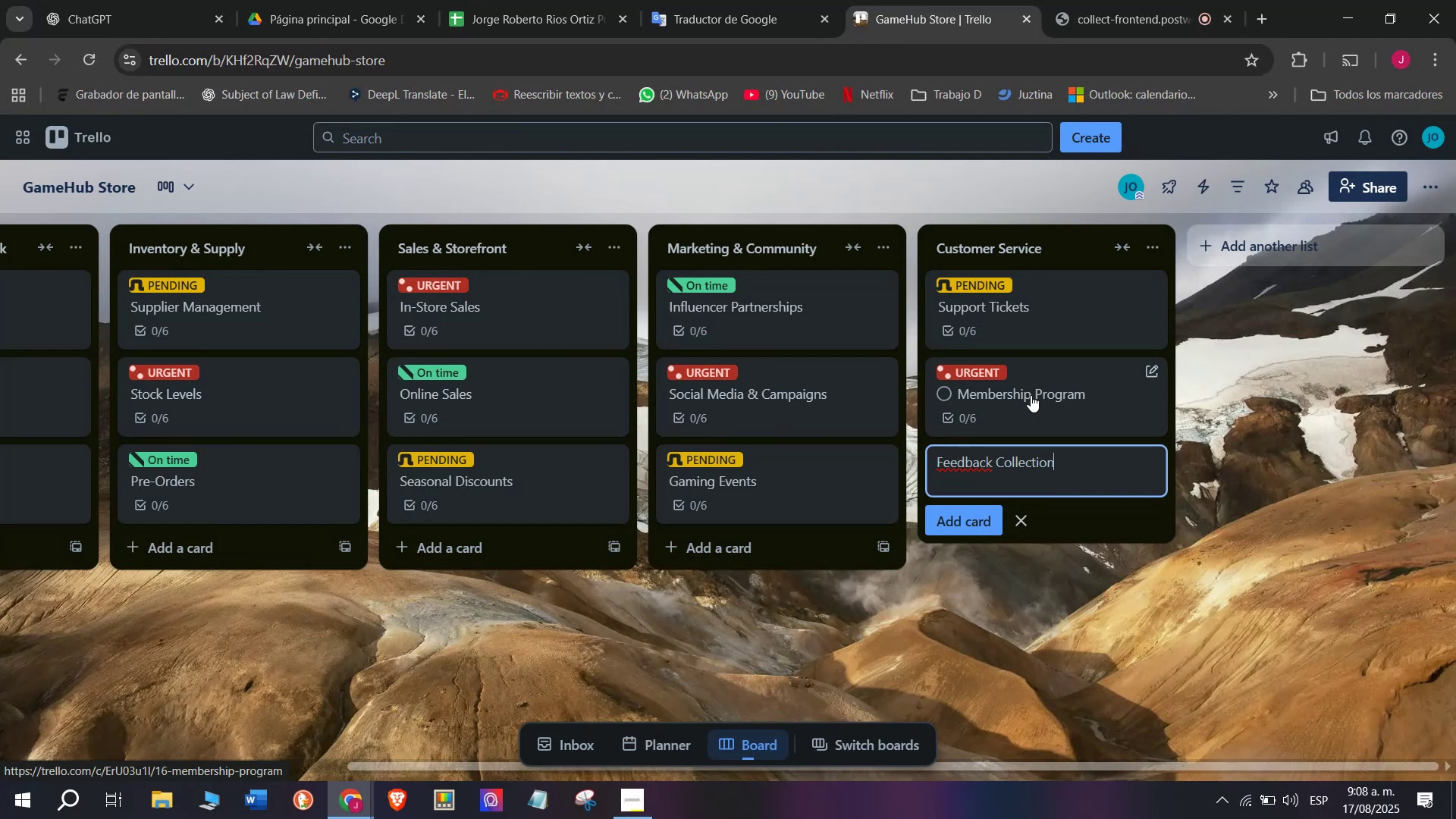 
key(Enter)
 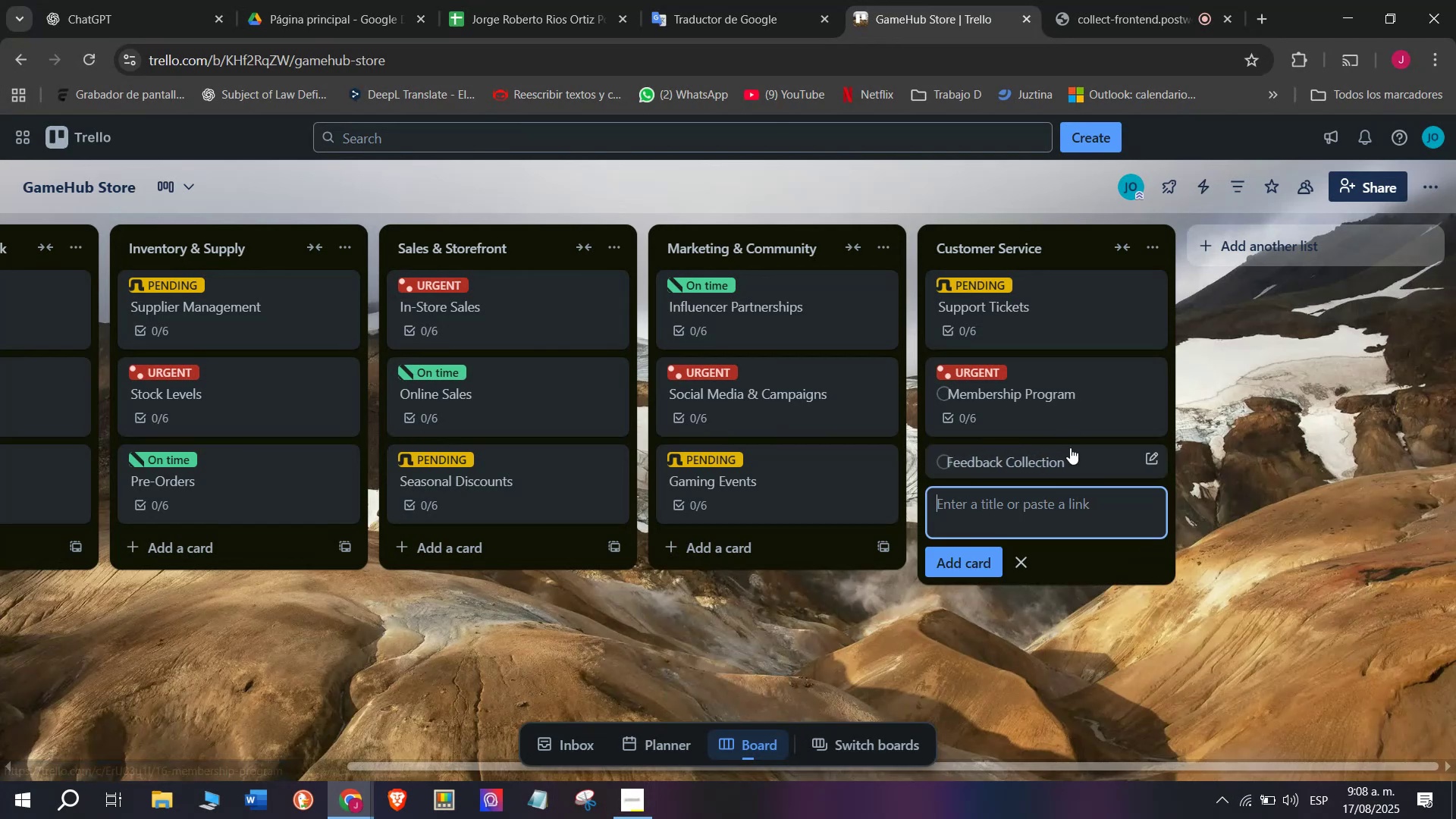 
left_click([1072, 450])
 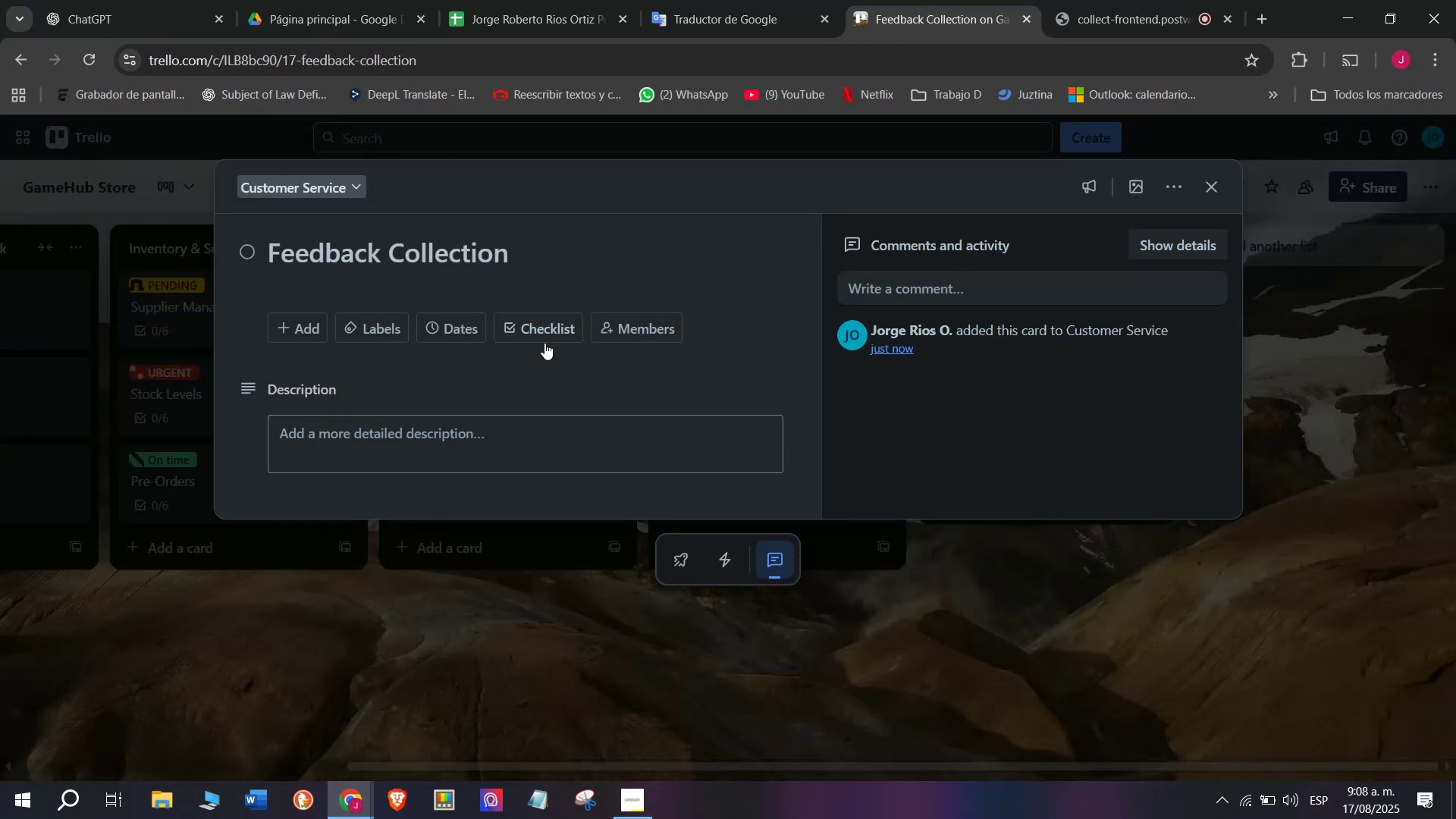 
left_click([544, 338])
 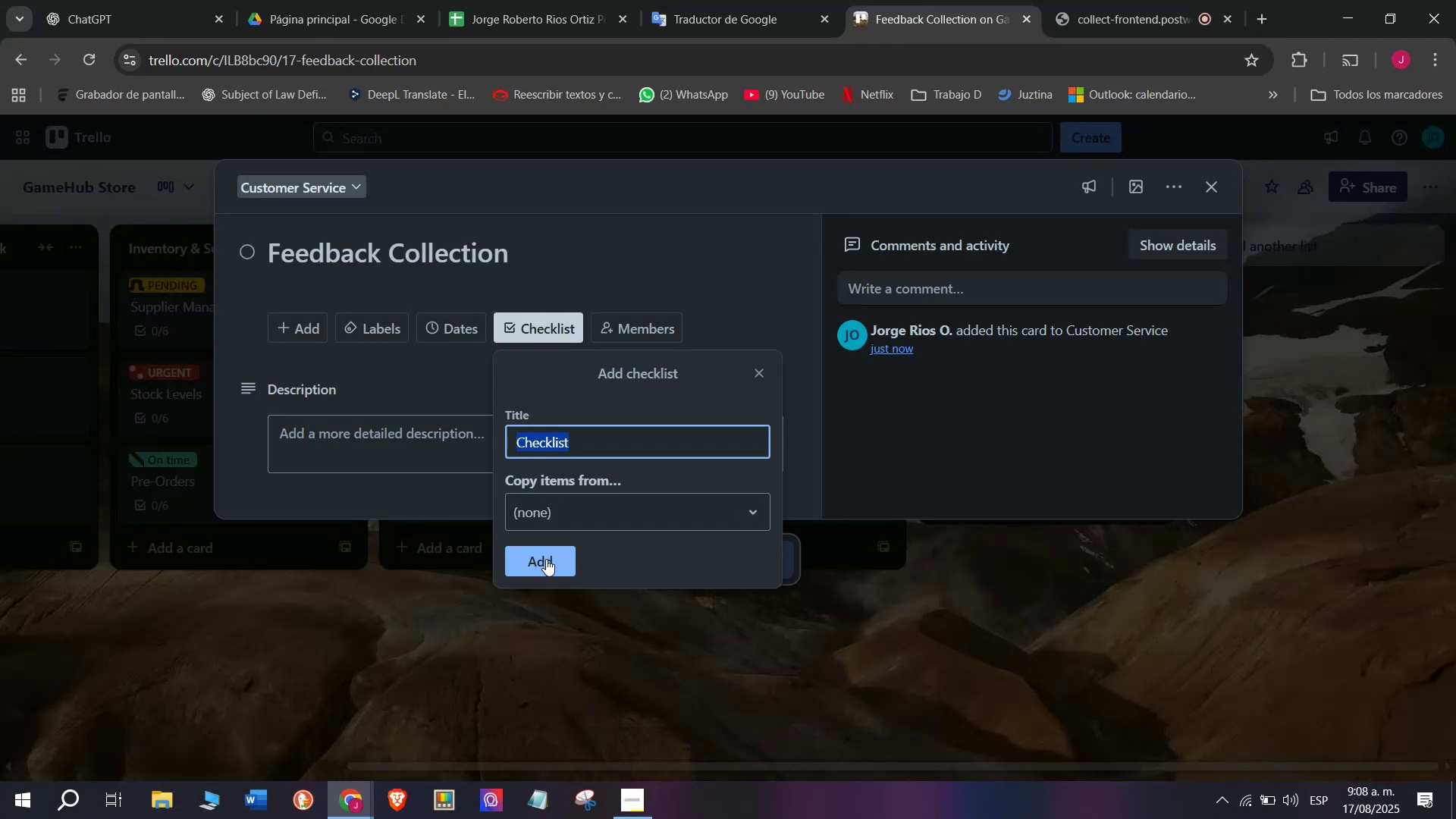 
left_click([546, 559])
 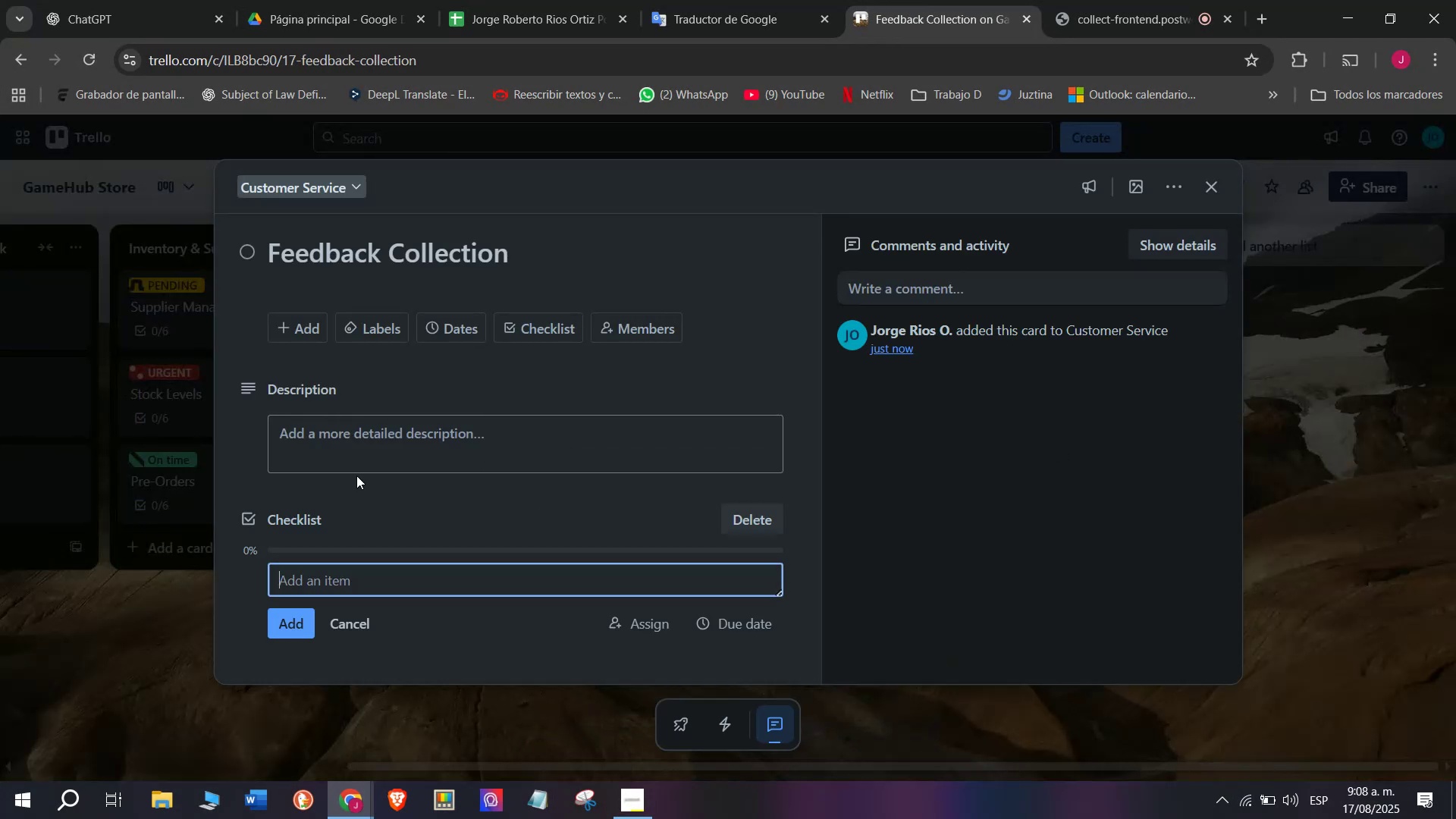 
scroll: coordinate [390, 522], scroll_direction: down, amount: 5.0
 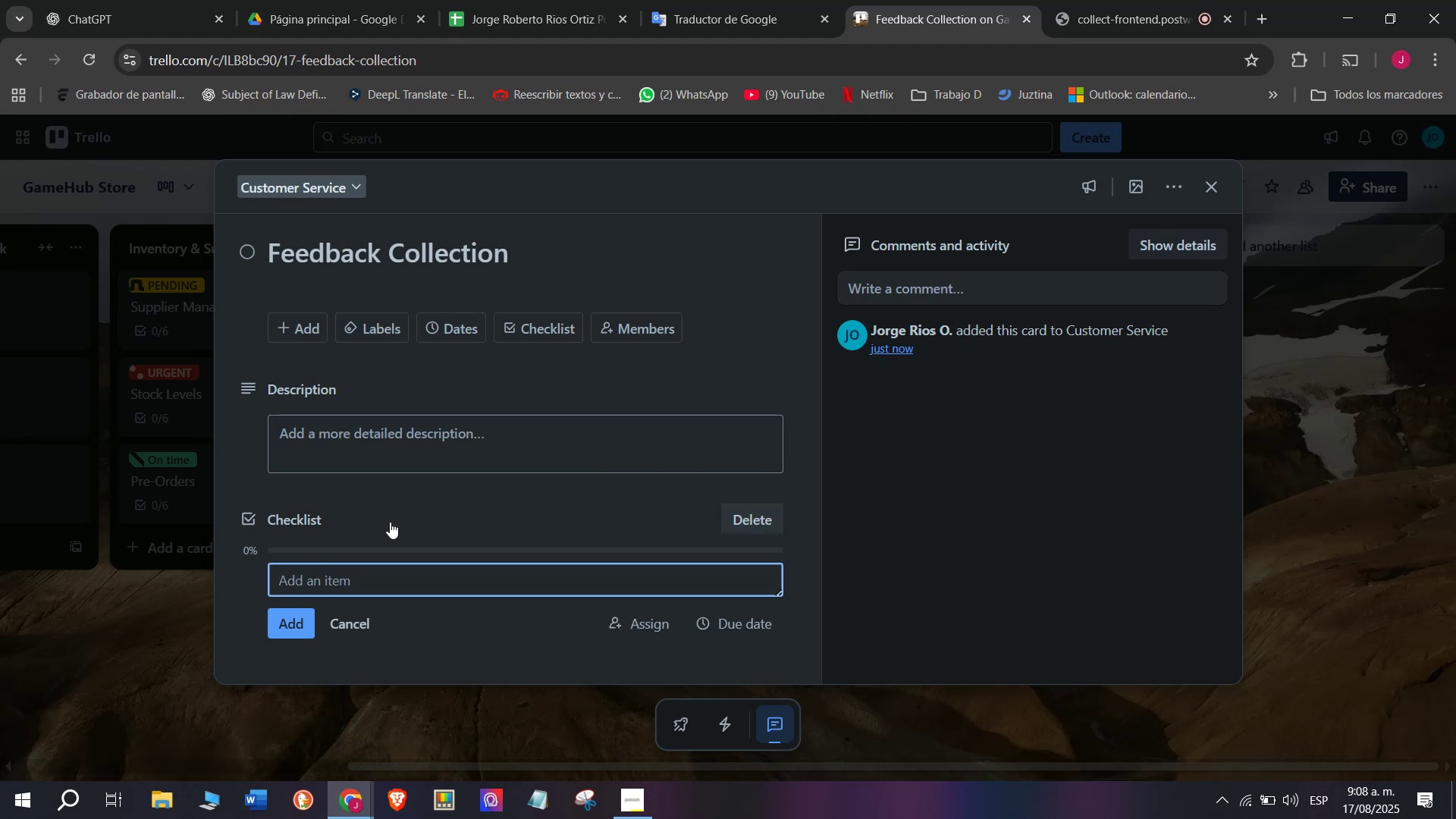 
wait(8.4)
 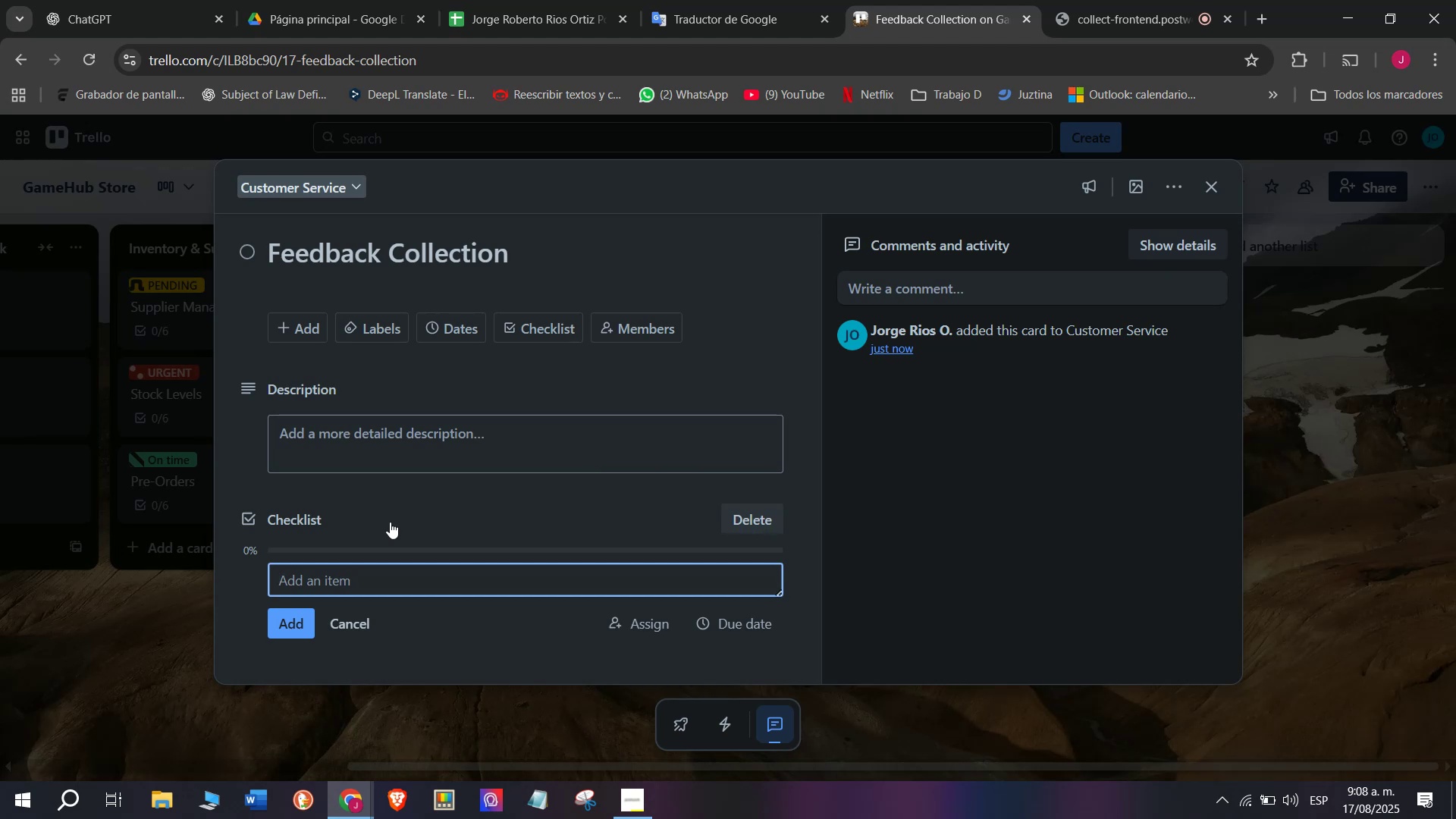 
type(Send )
key(Backspace)
type(back Collection)
 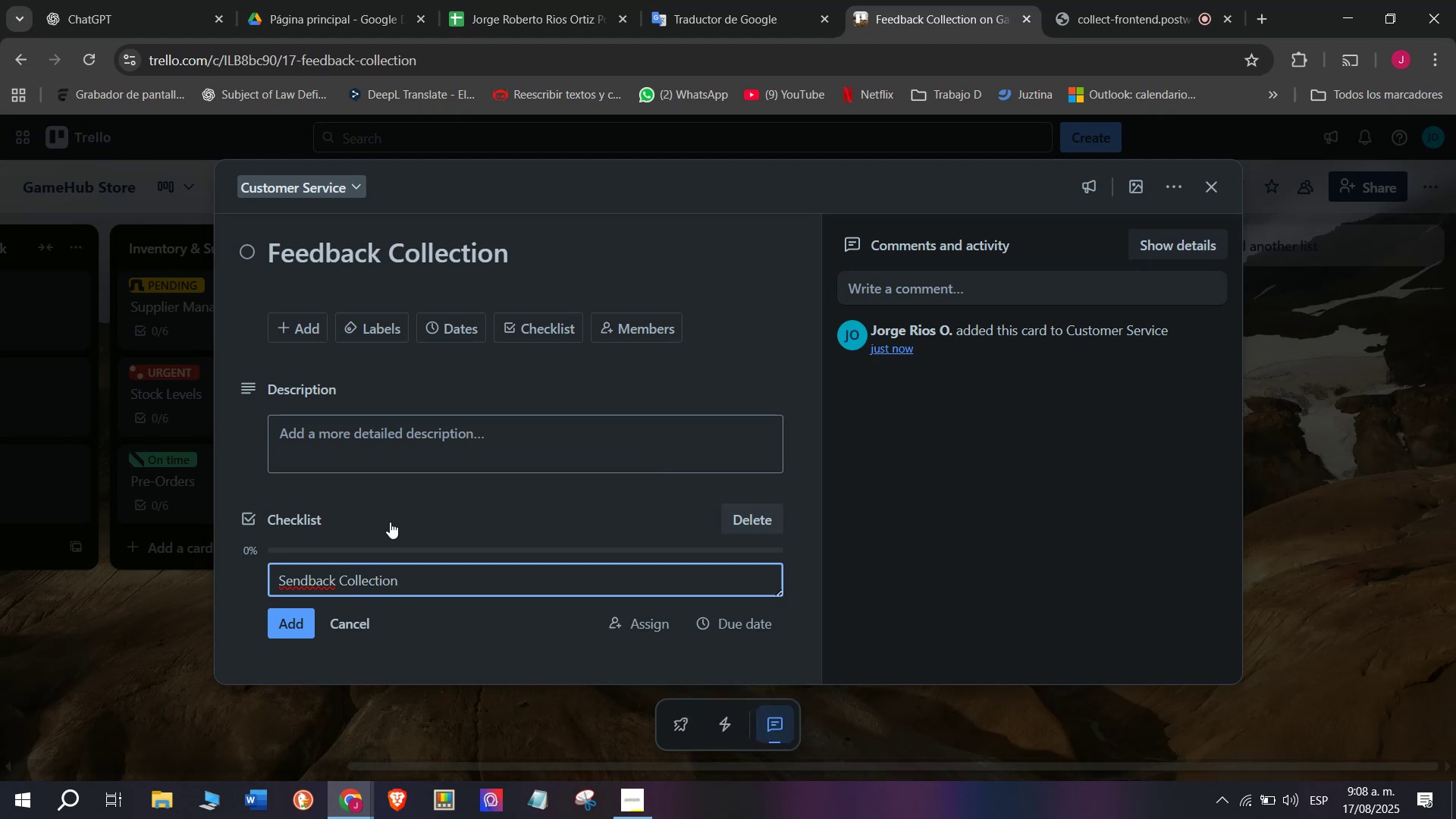 
key(Enter)
 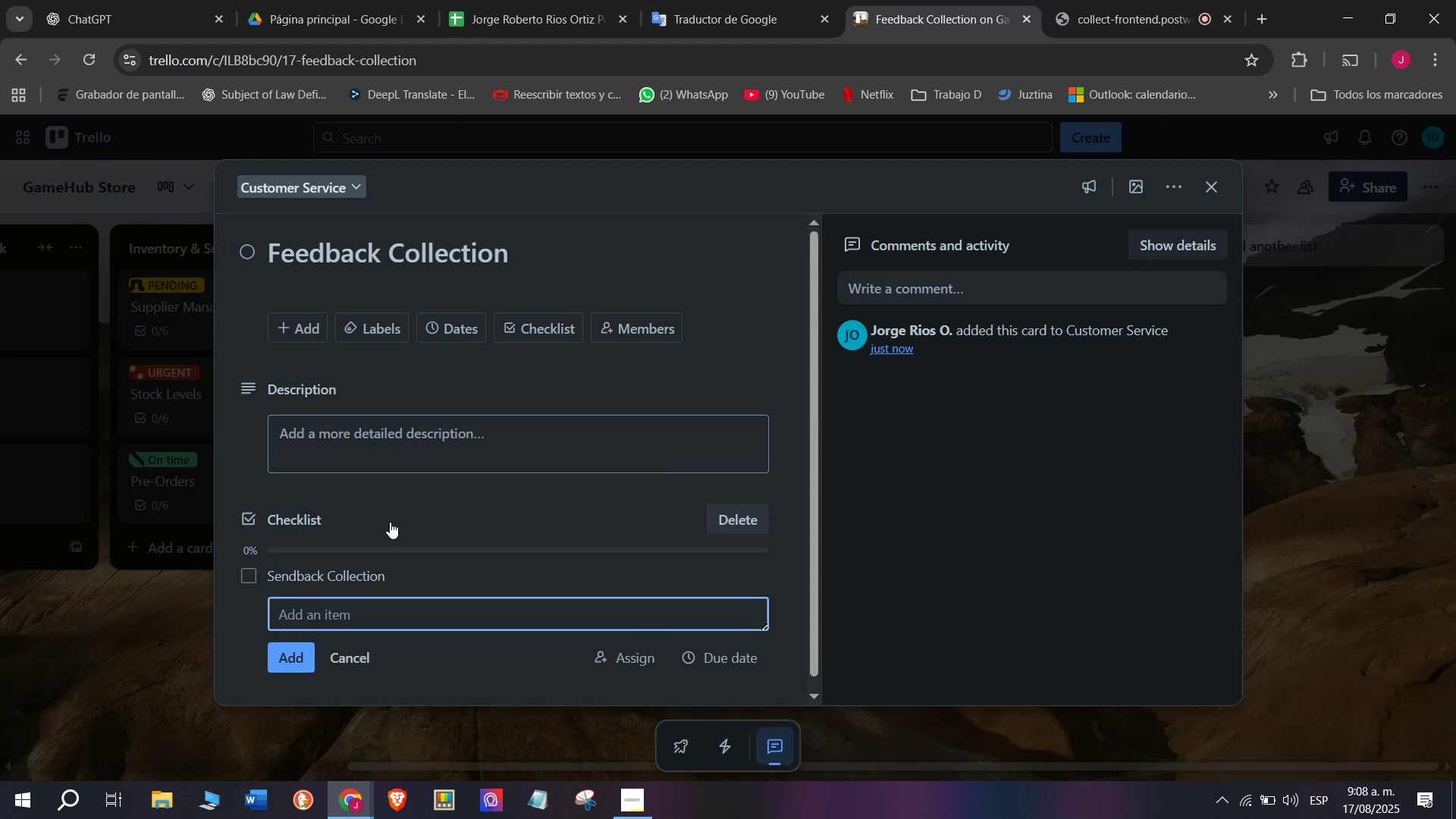 
type(Send )
 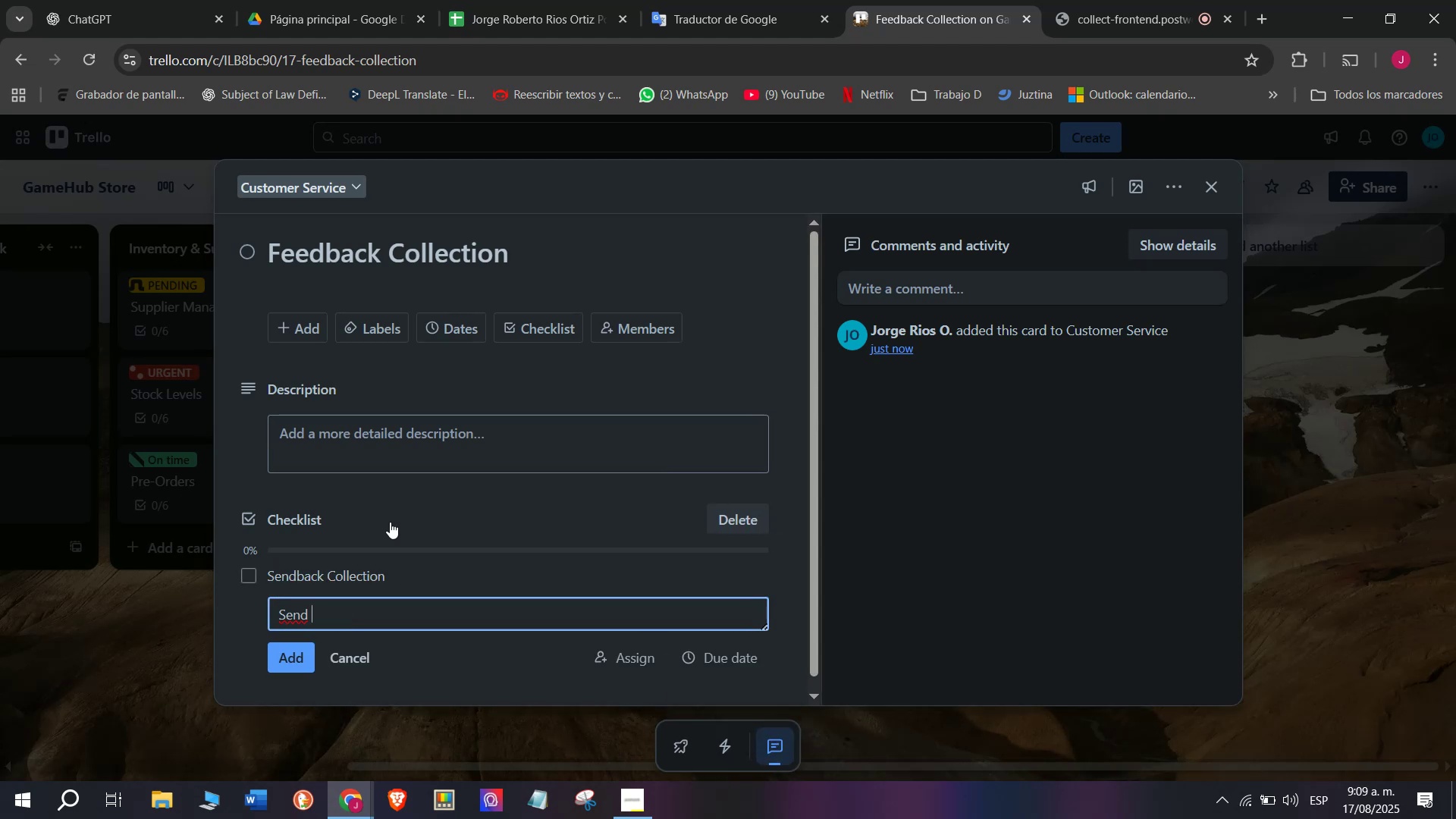 
wait(5.69)
 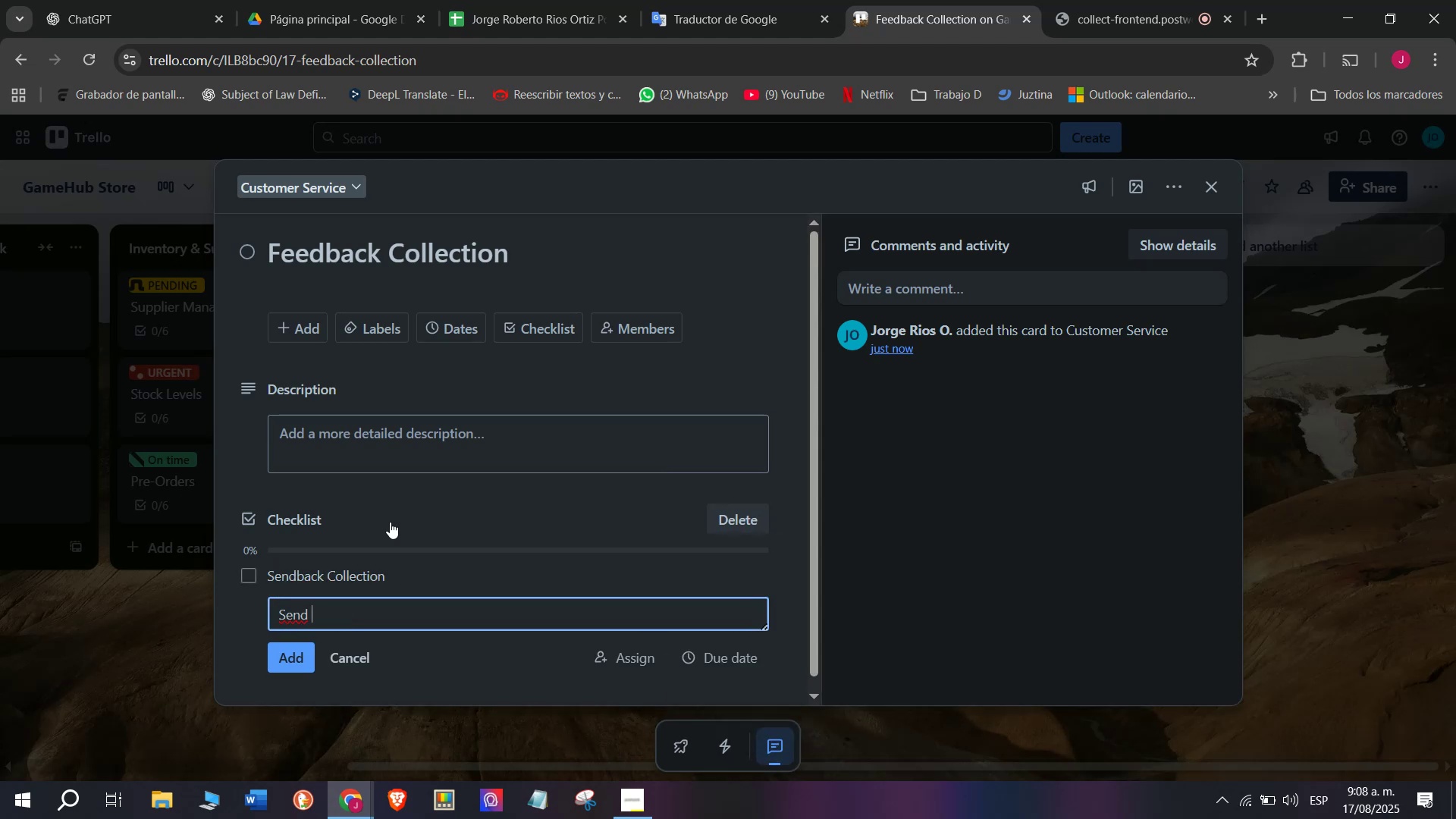 
type(survey)
 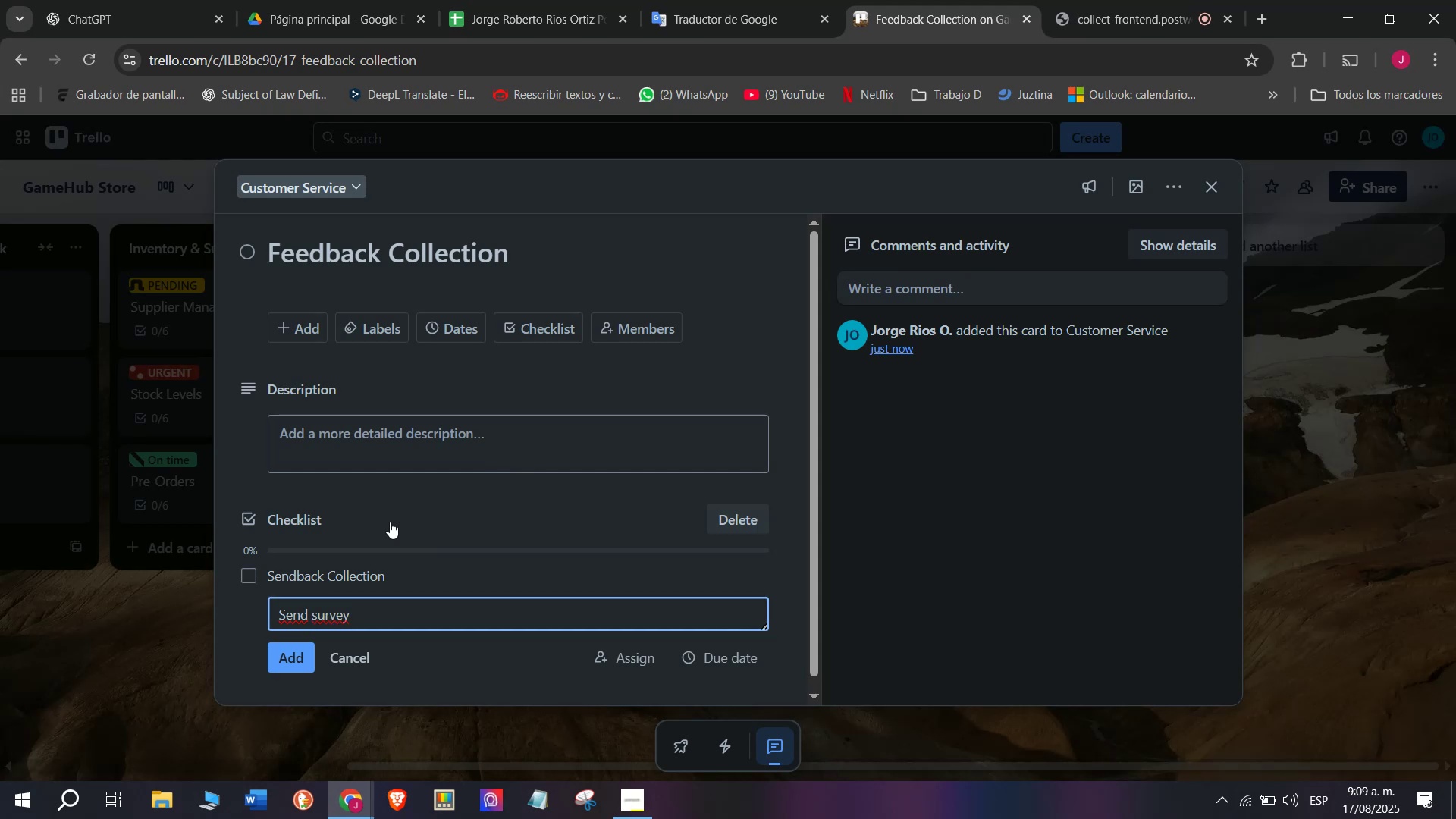 
key(S)
 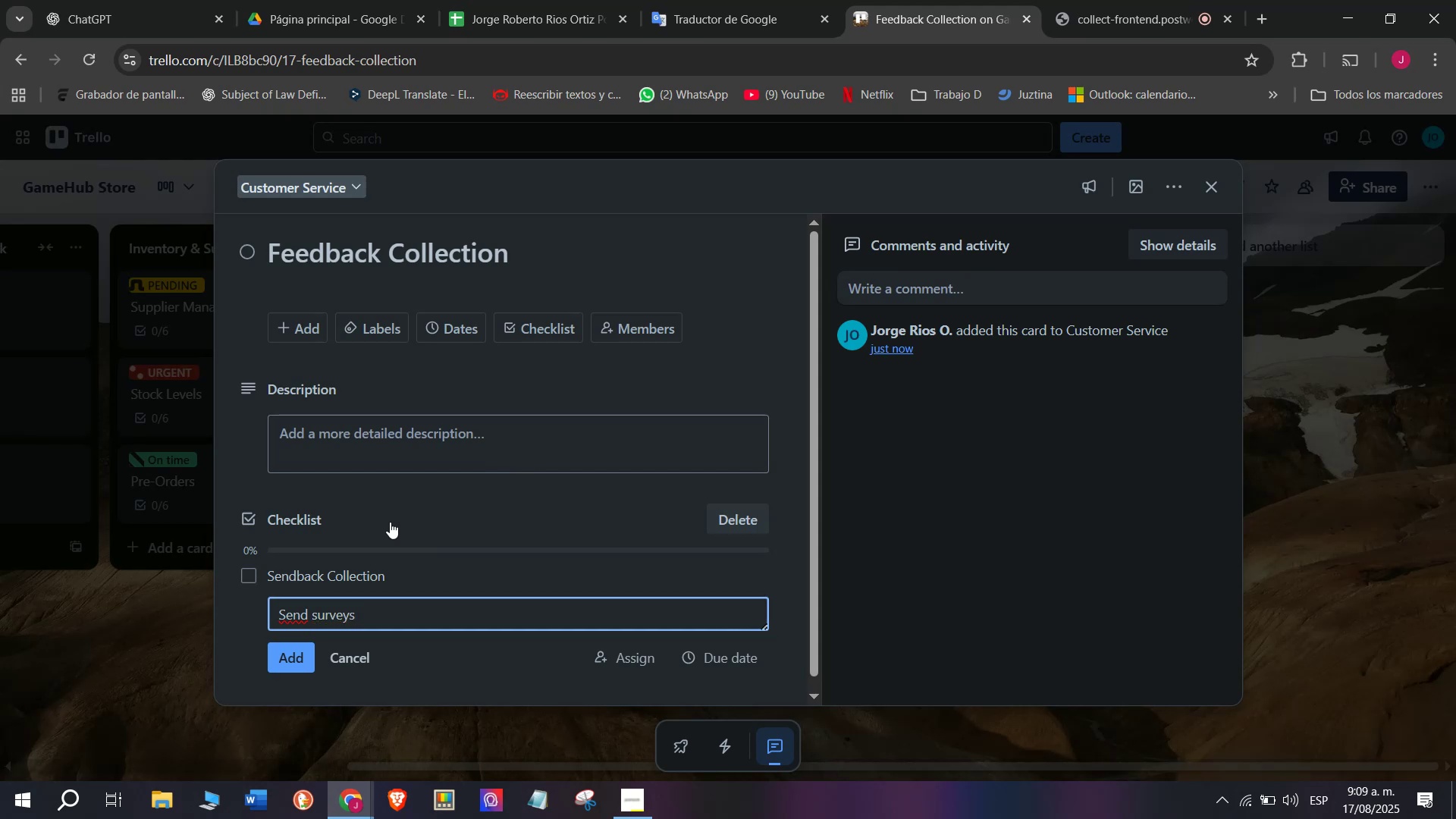 
key(Enter)
 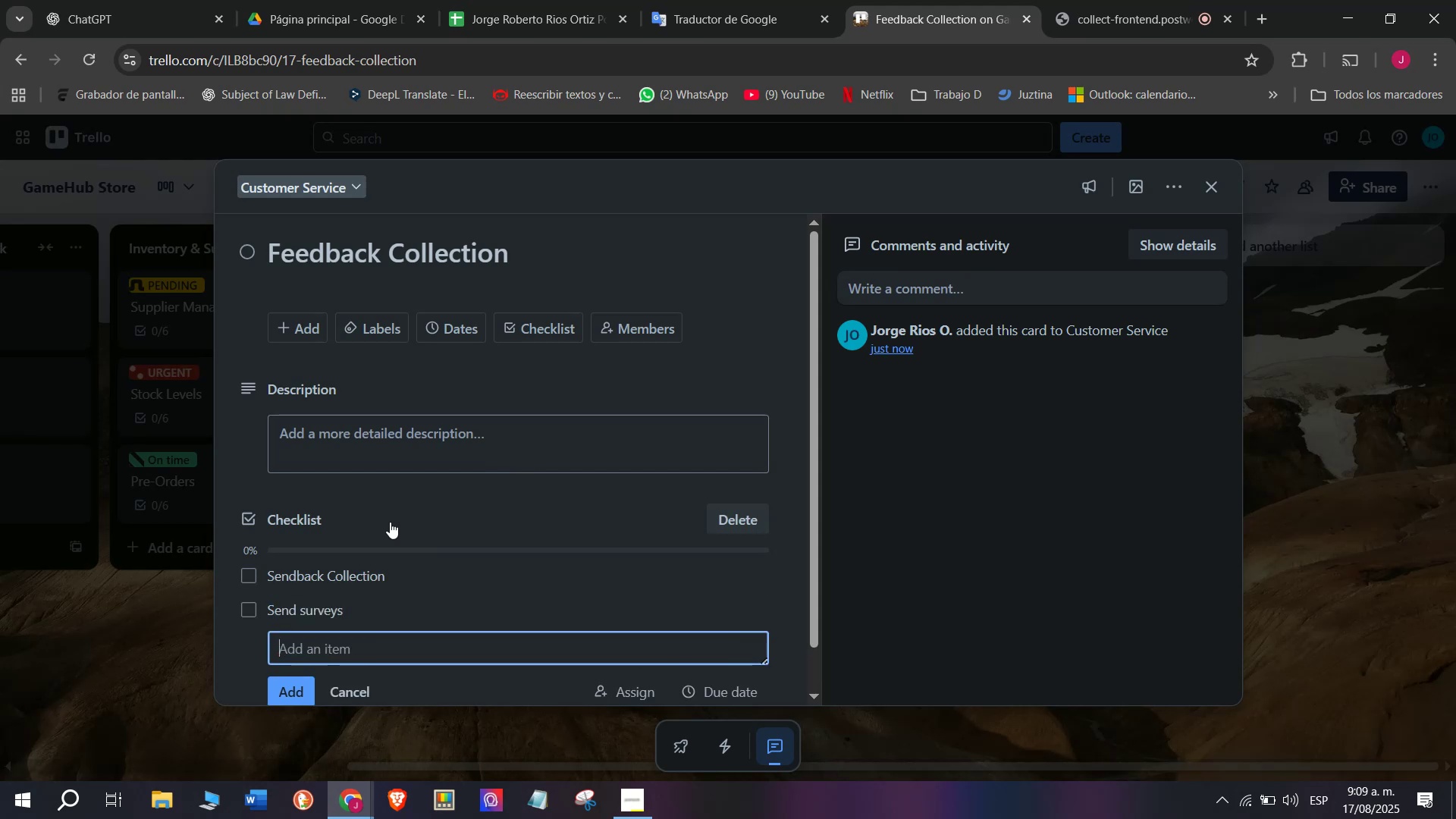 
type(Reviewe)
 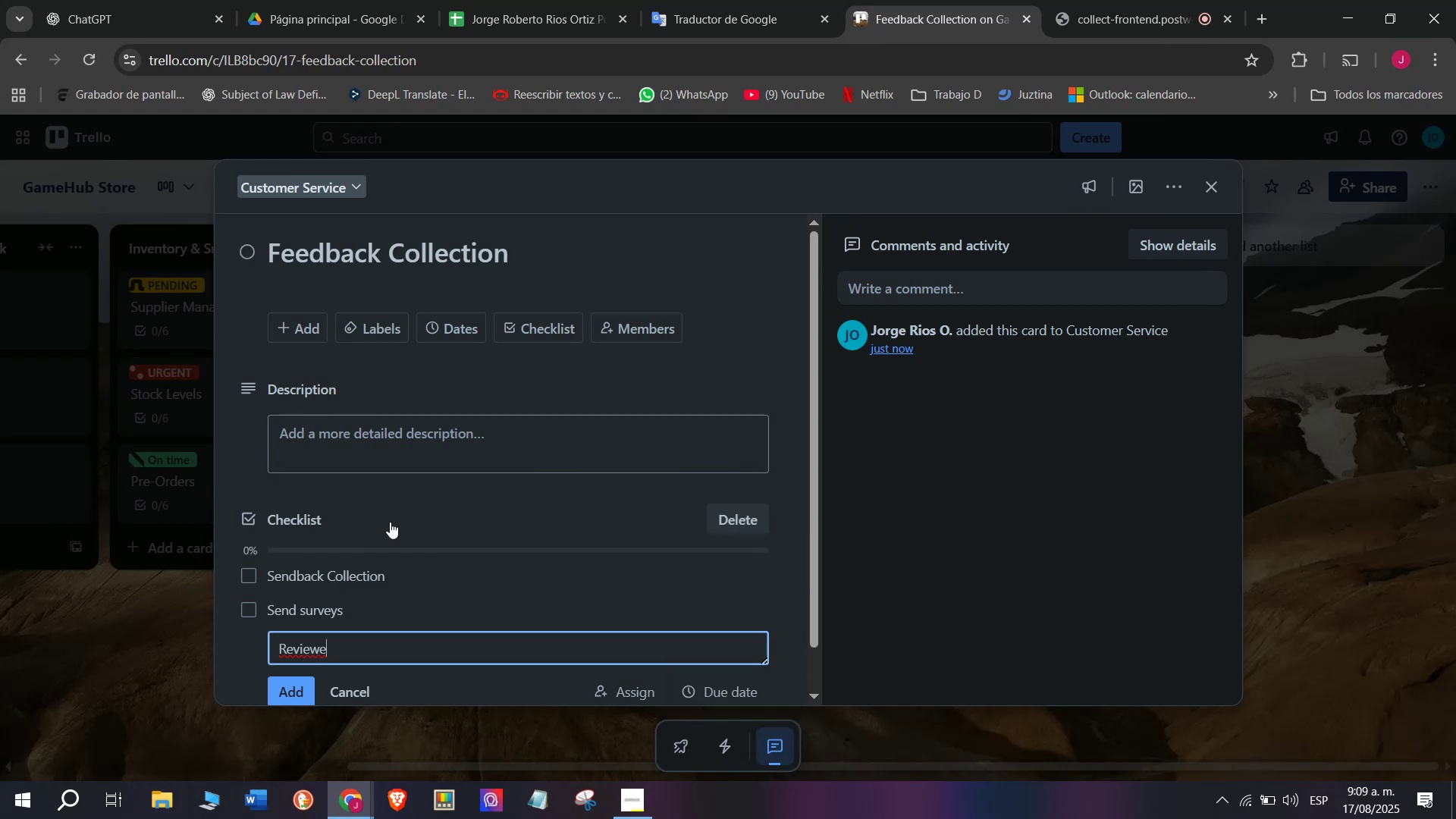 
key(Backspace)
type( complat)
key(Backspace)
type(in)
 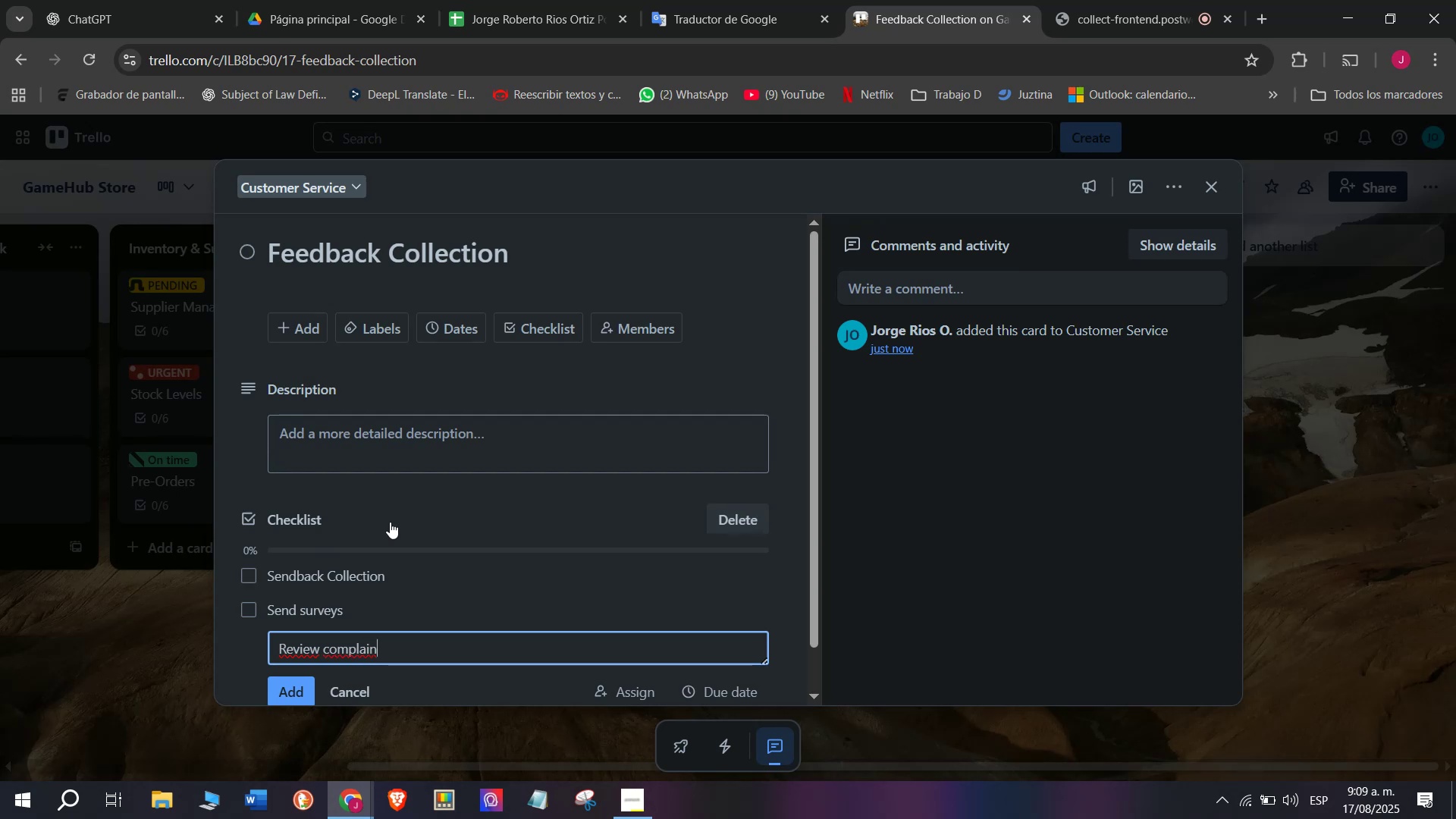 
wait(7.16)
 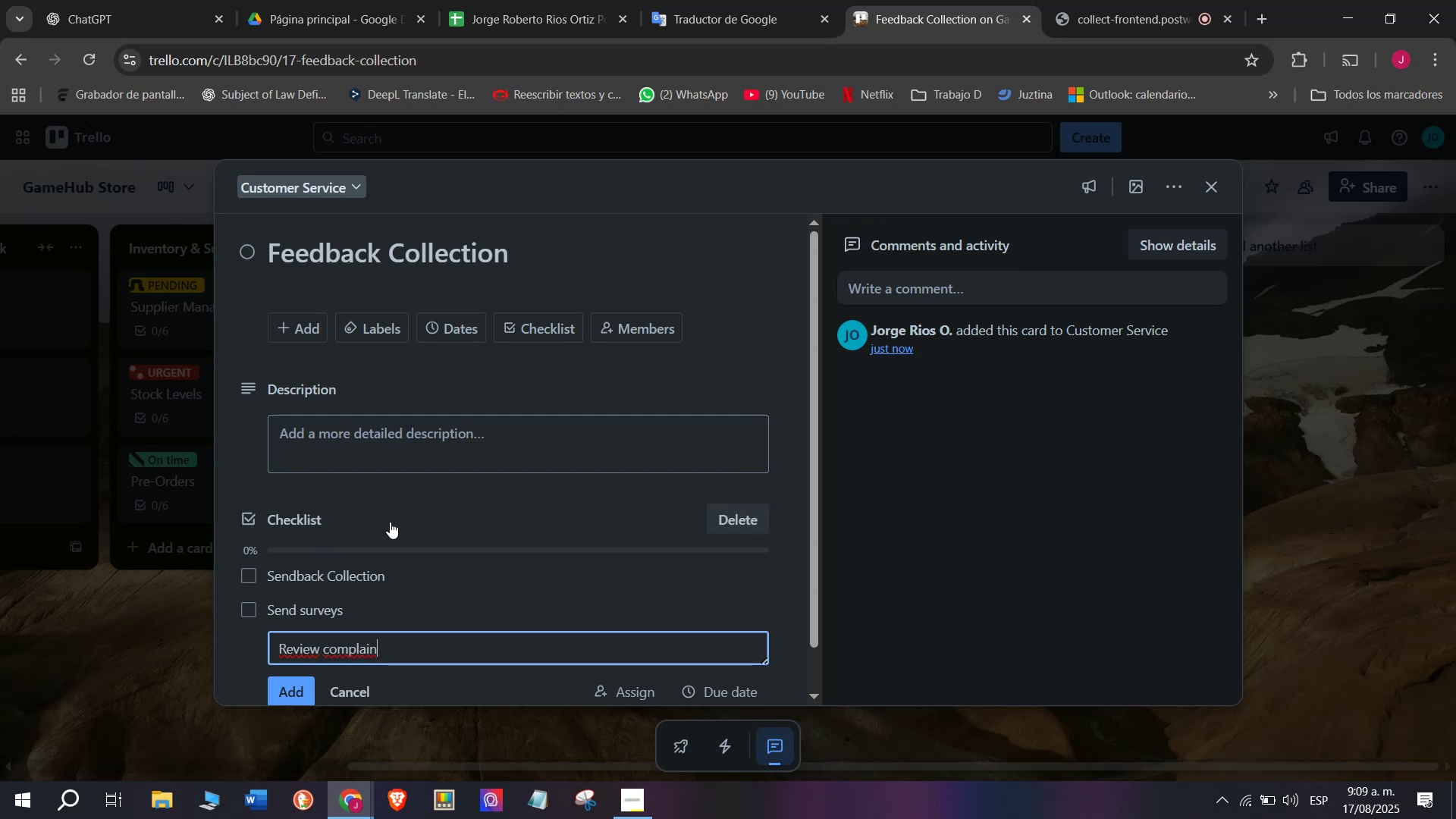 
type(ts)
 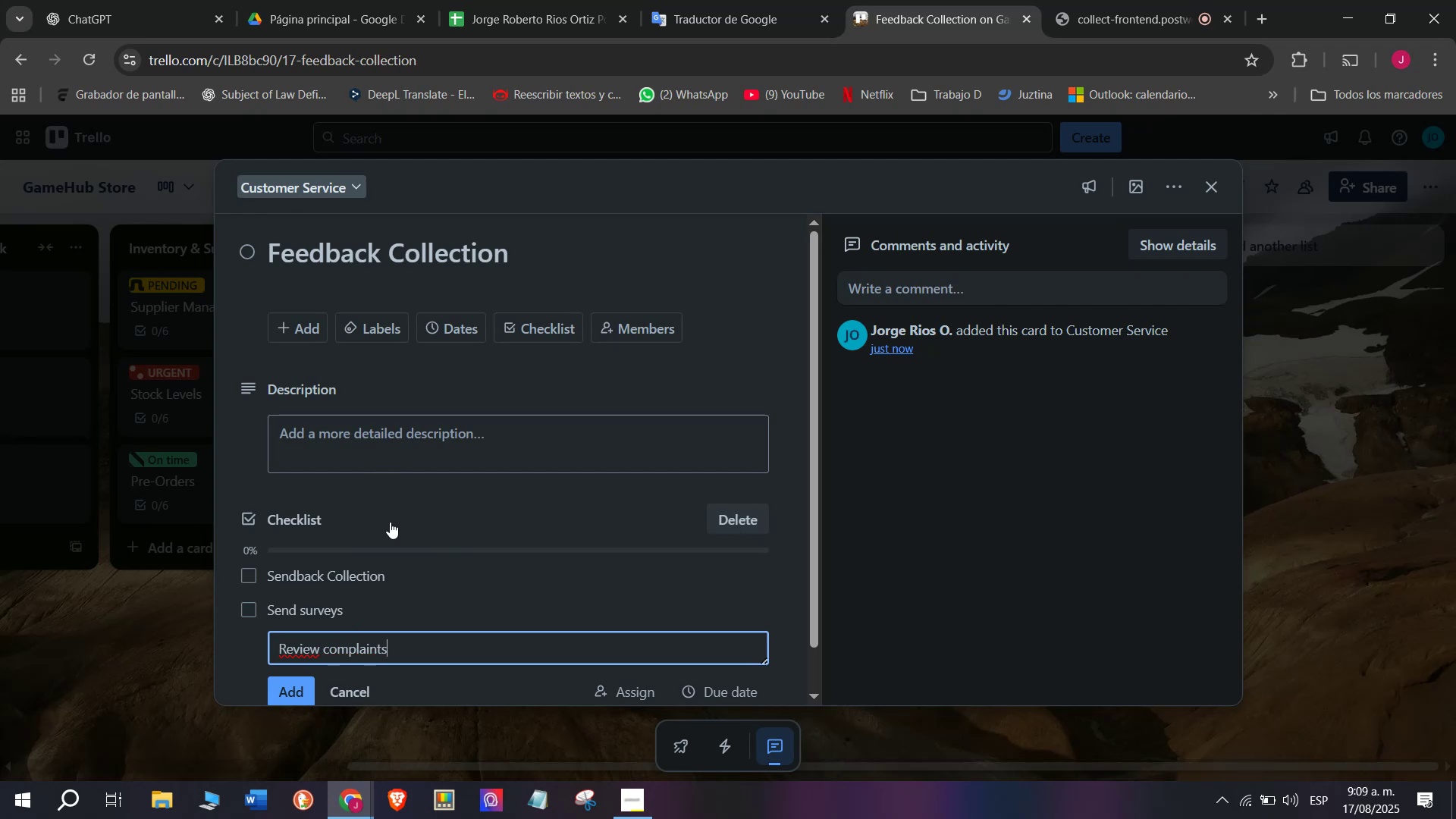 
key(Enter)
 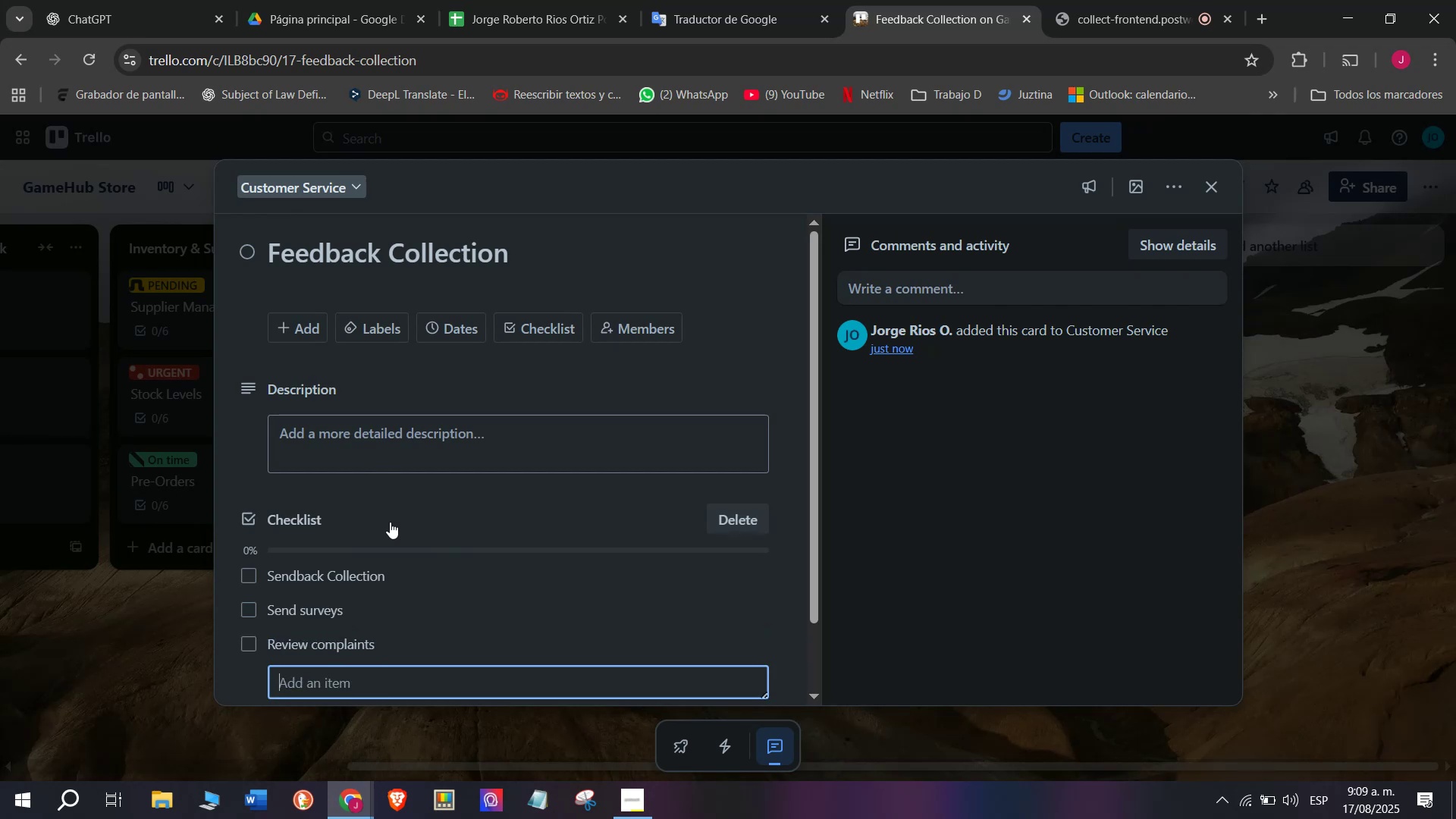 
wait(8.02)
 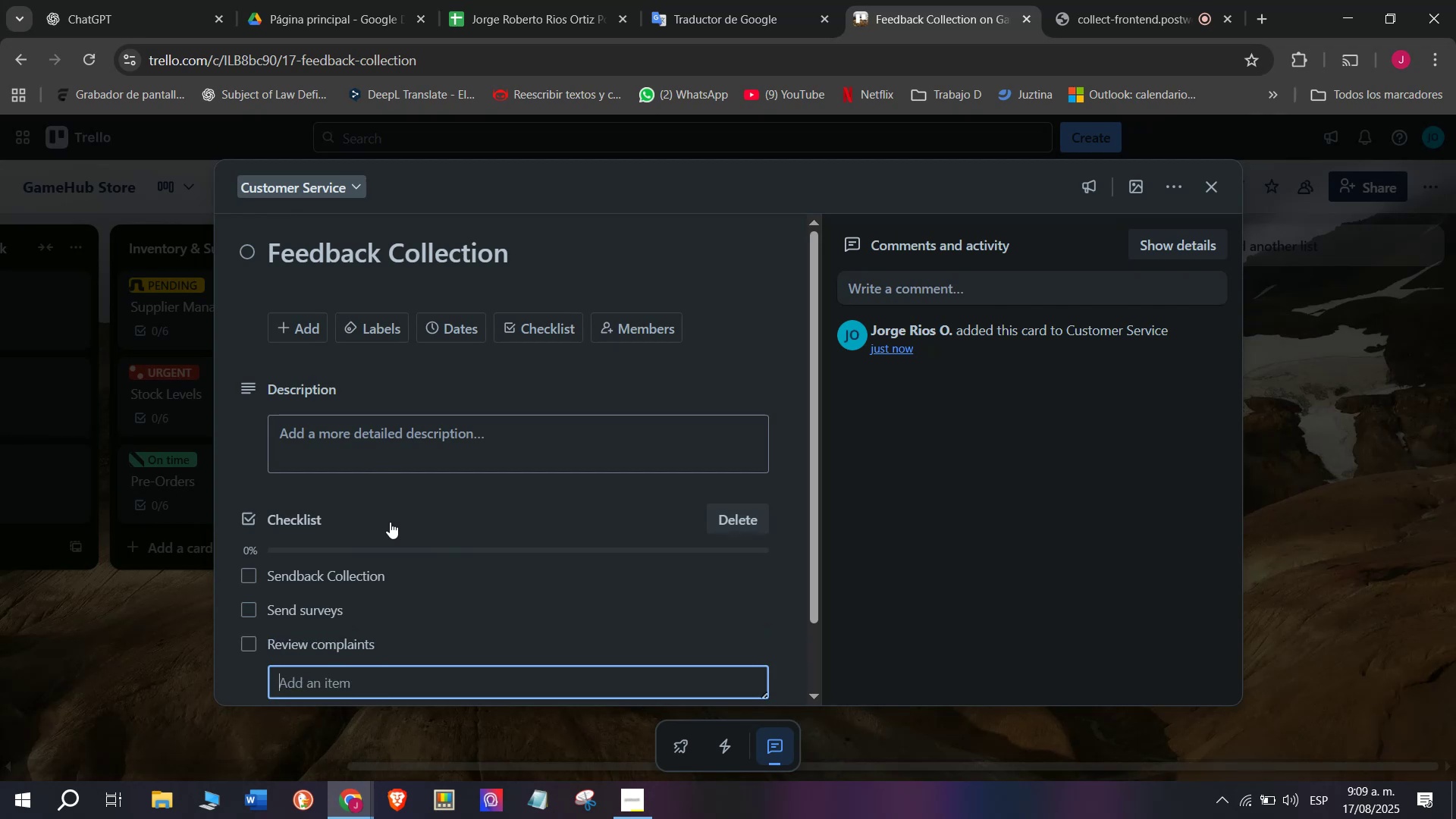 
scroll: coordinate [311, 578], scroll_direction: down, amount: 1.0
 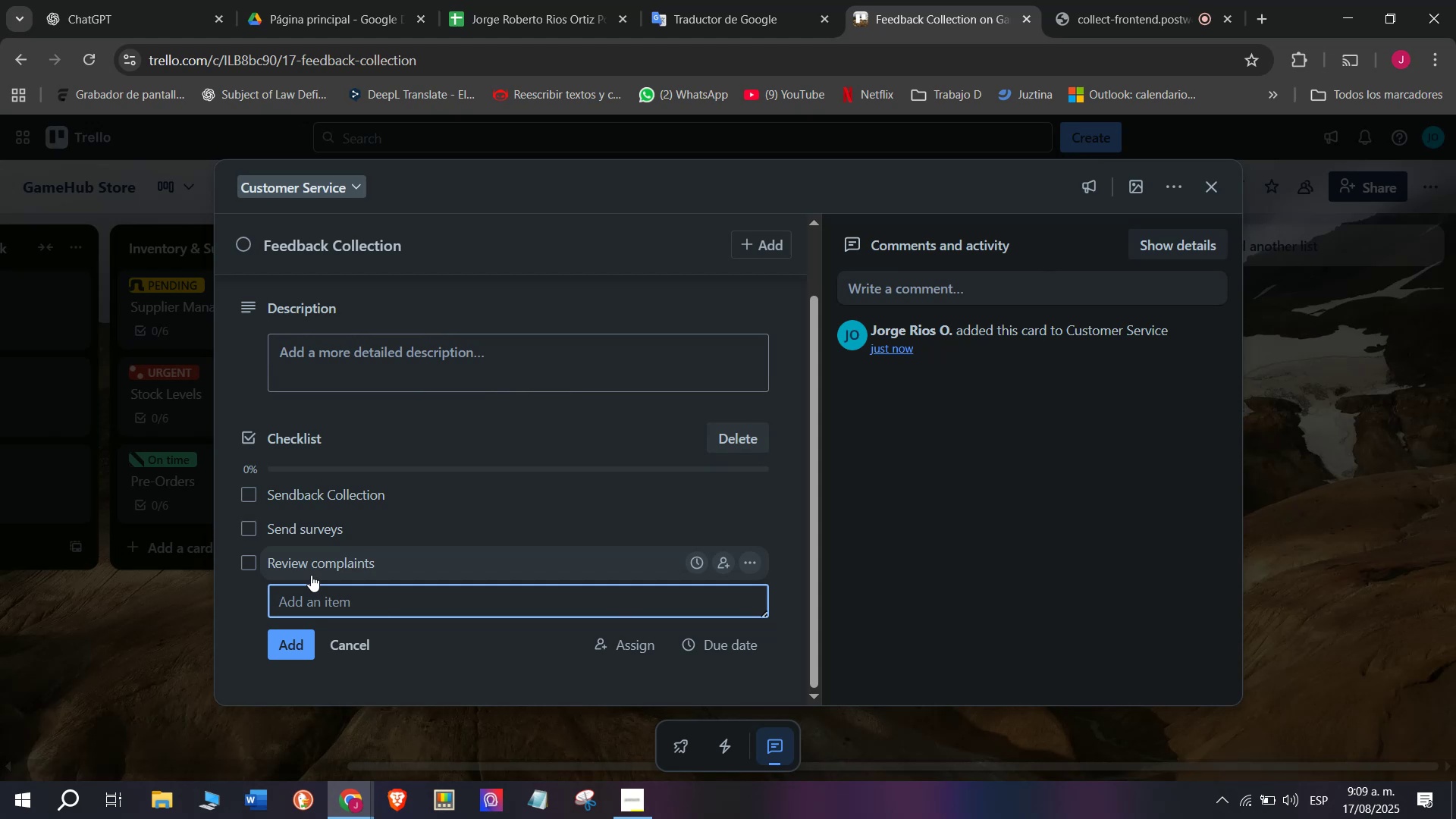 
scroll: coordinate [311, 575], scroll_direction: up, amount: 2.0
 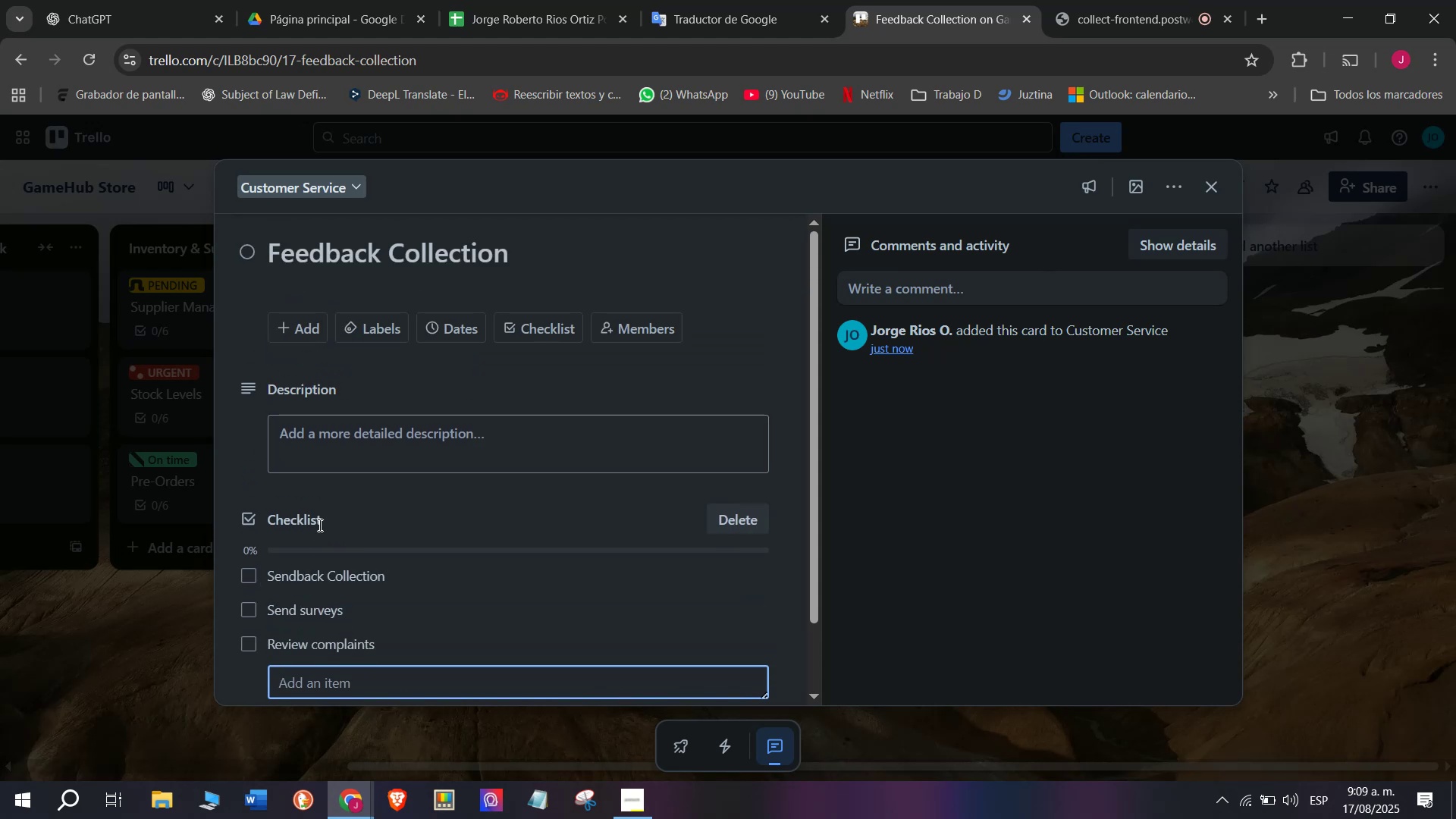 
scroll: coordinate [318, 525], scroll_direction: down, amount: 1.0
 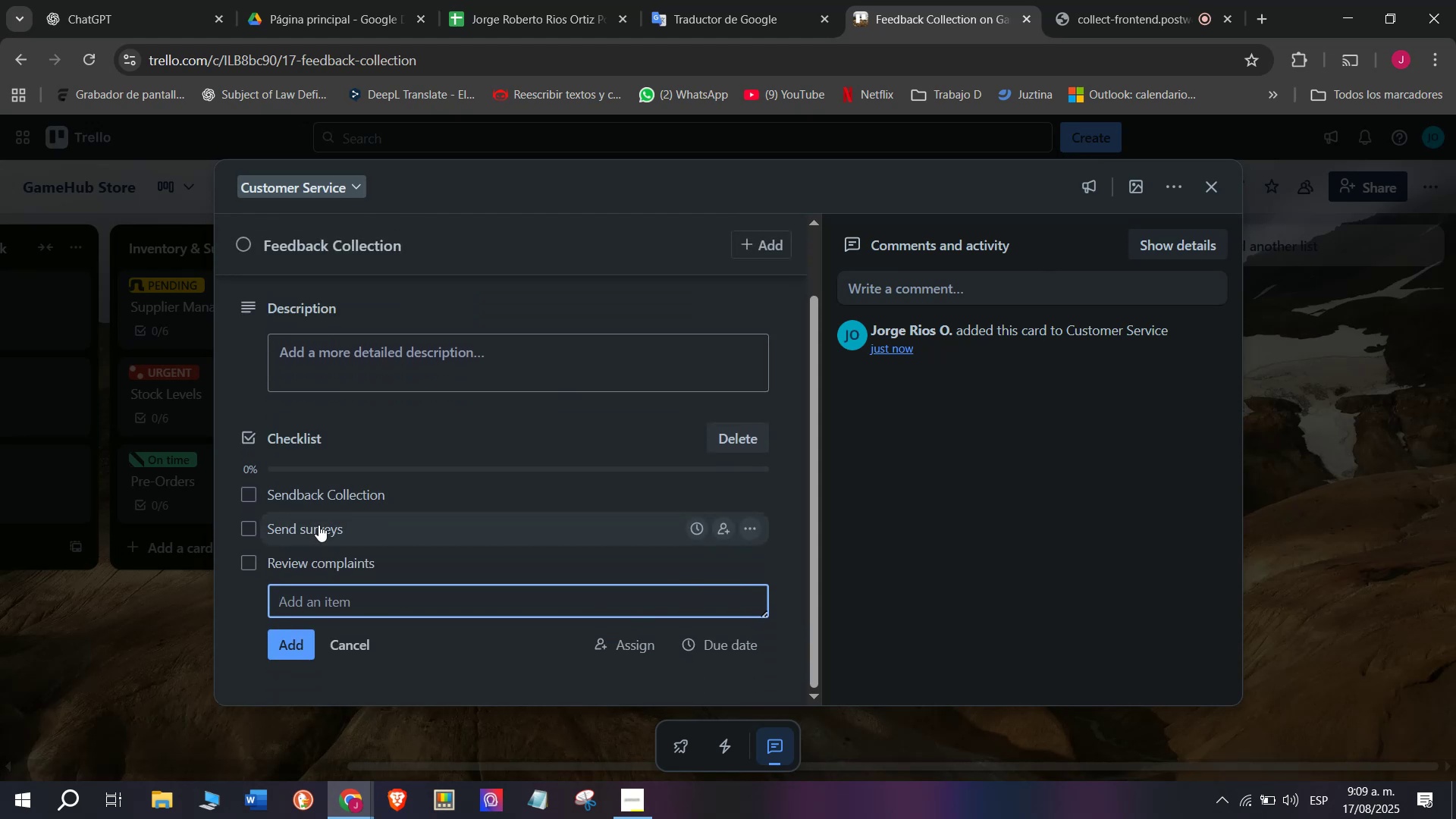 
wait(10.07)
 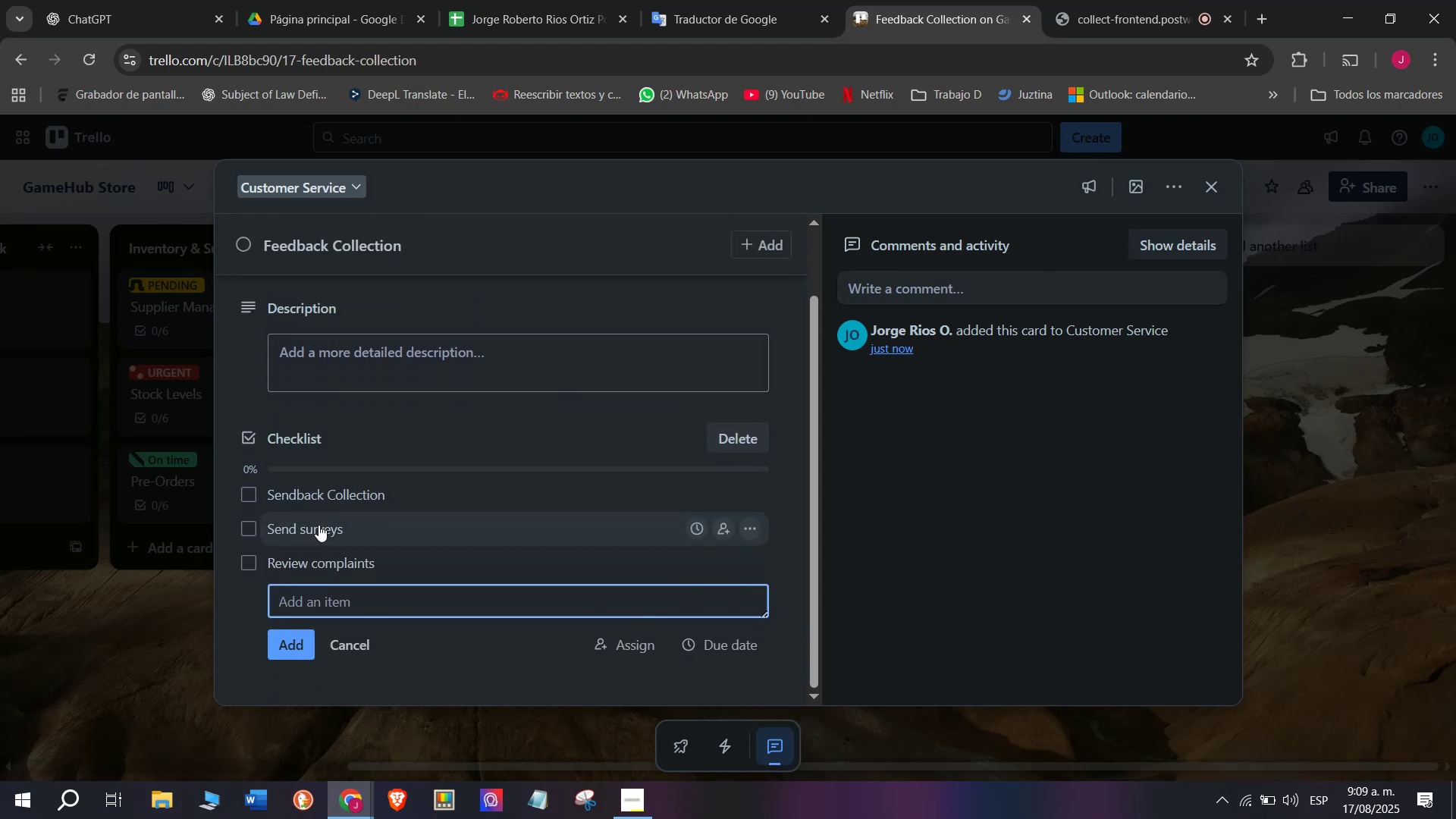 
scroll: coordinate [318, 522], scroll_direction: up, amount: 2.0
 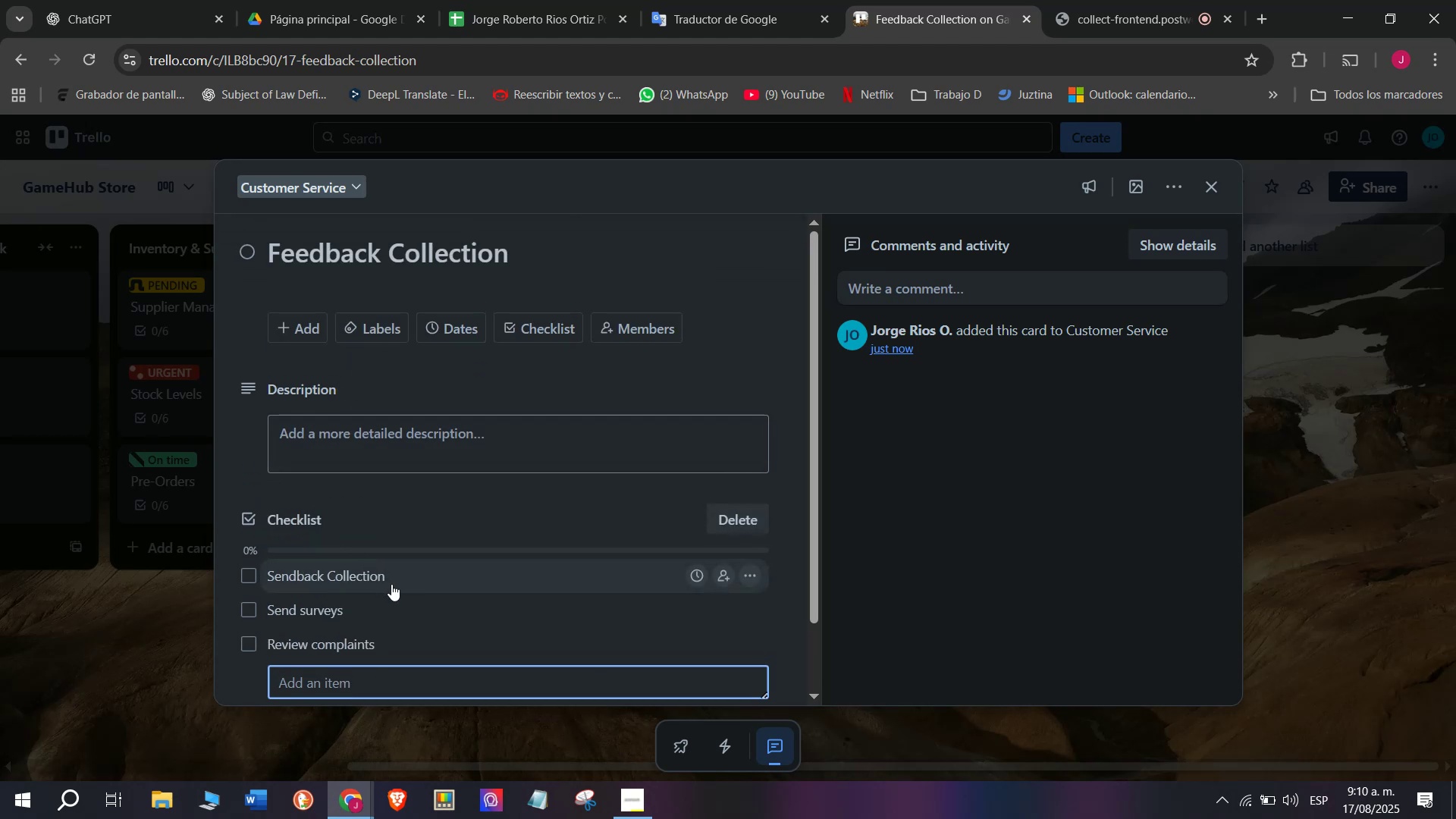 
wait(6.93)
 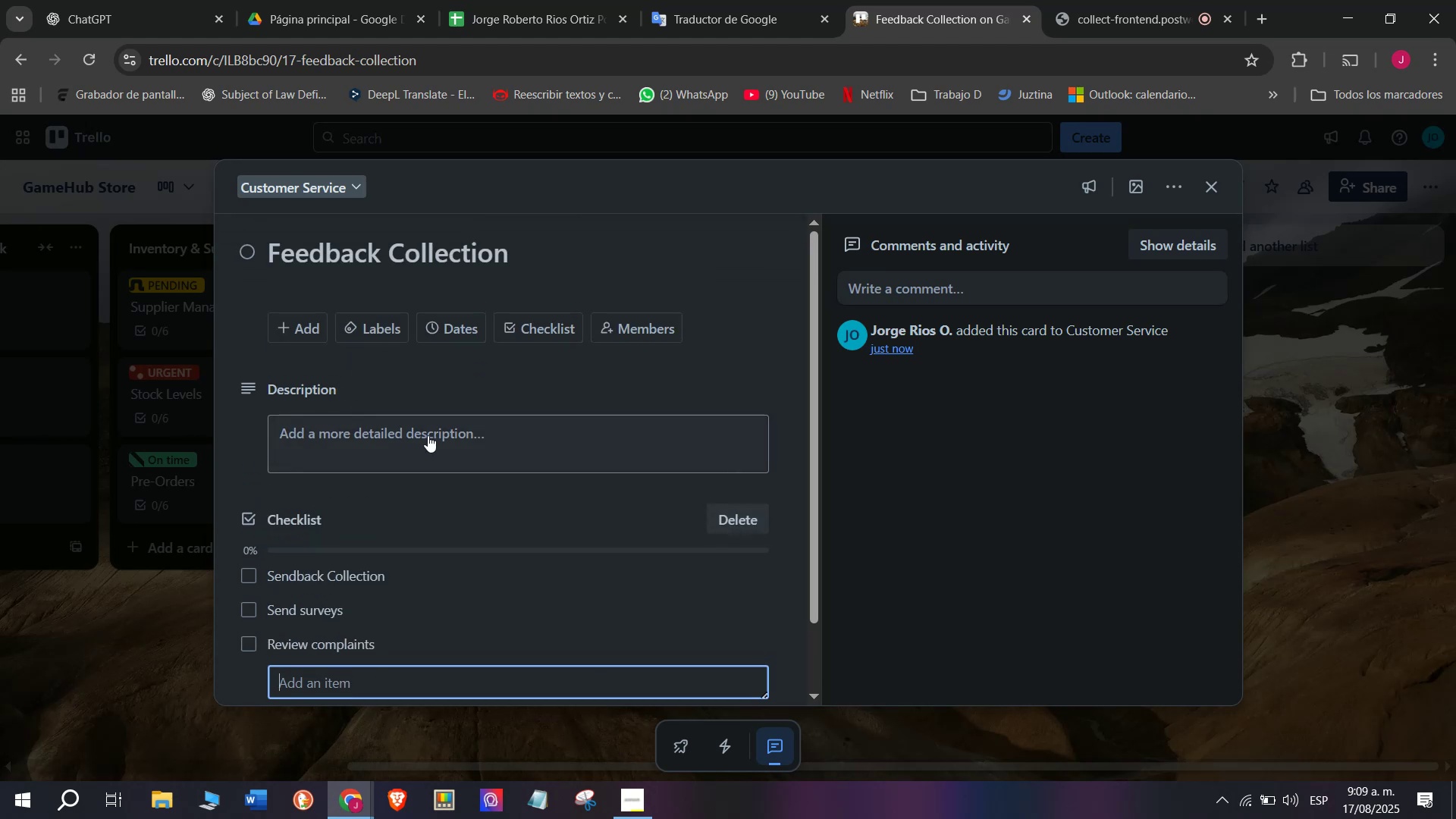 
left_click([391, 584])
 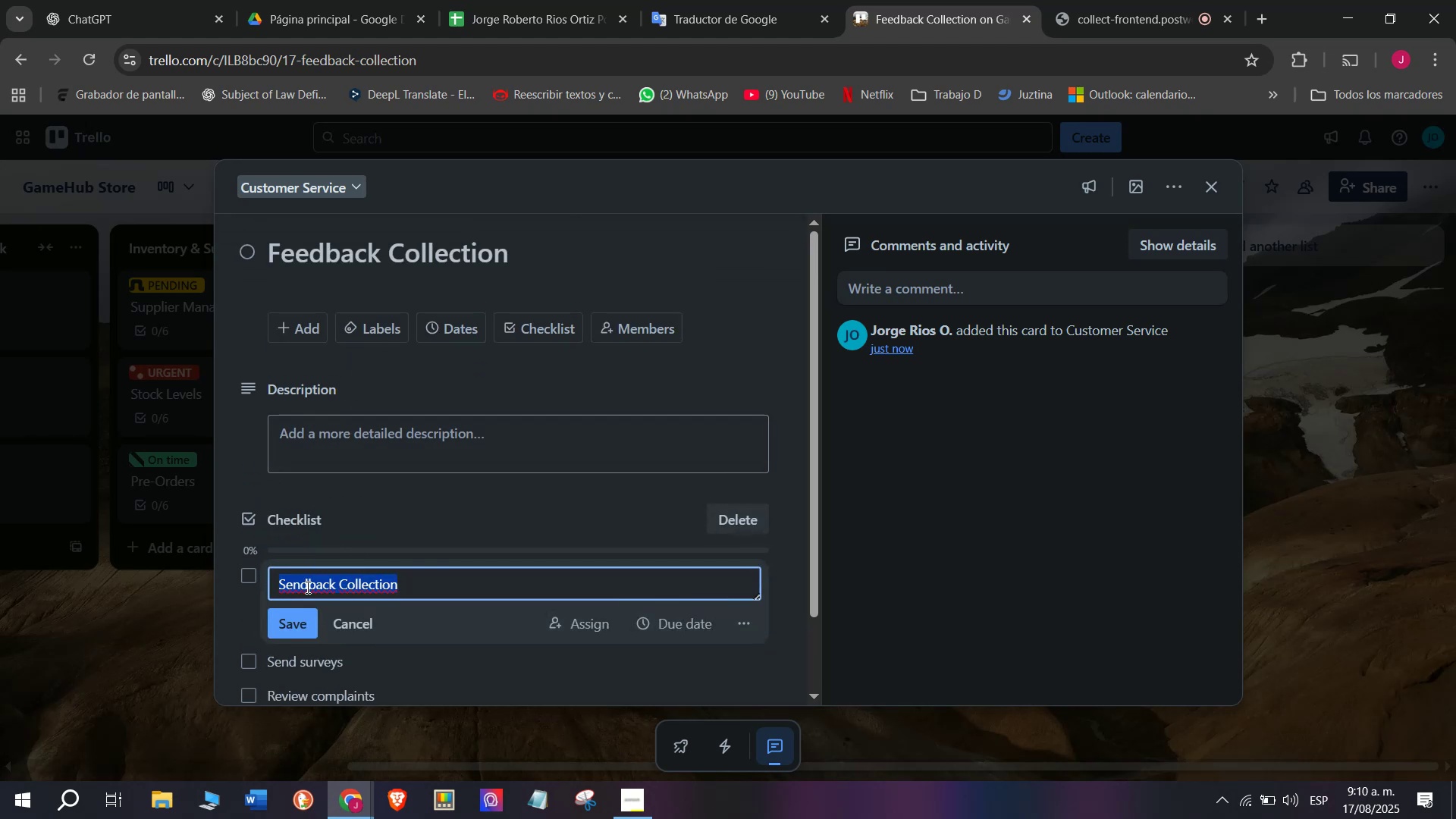 
left_click([306, 587])
 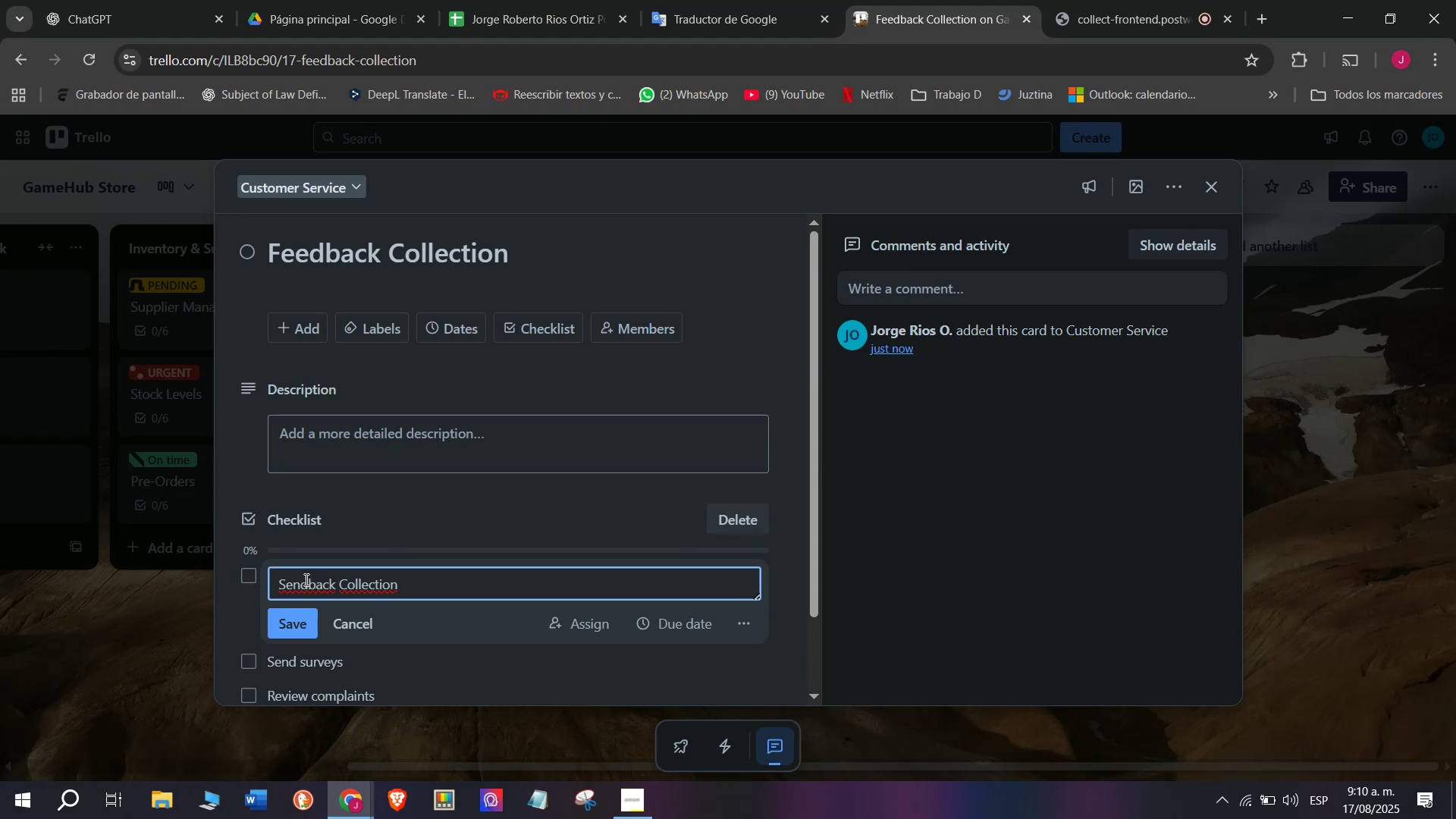 
left_click_drag(start_coordinate=[305, 579], to_coordinate=[518, 592])
 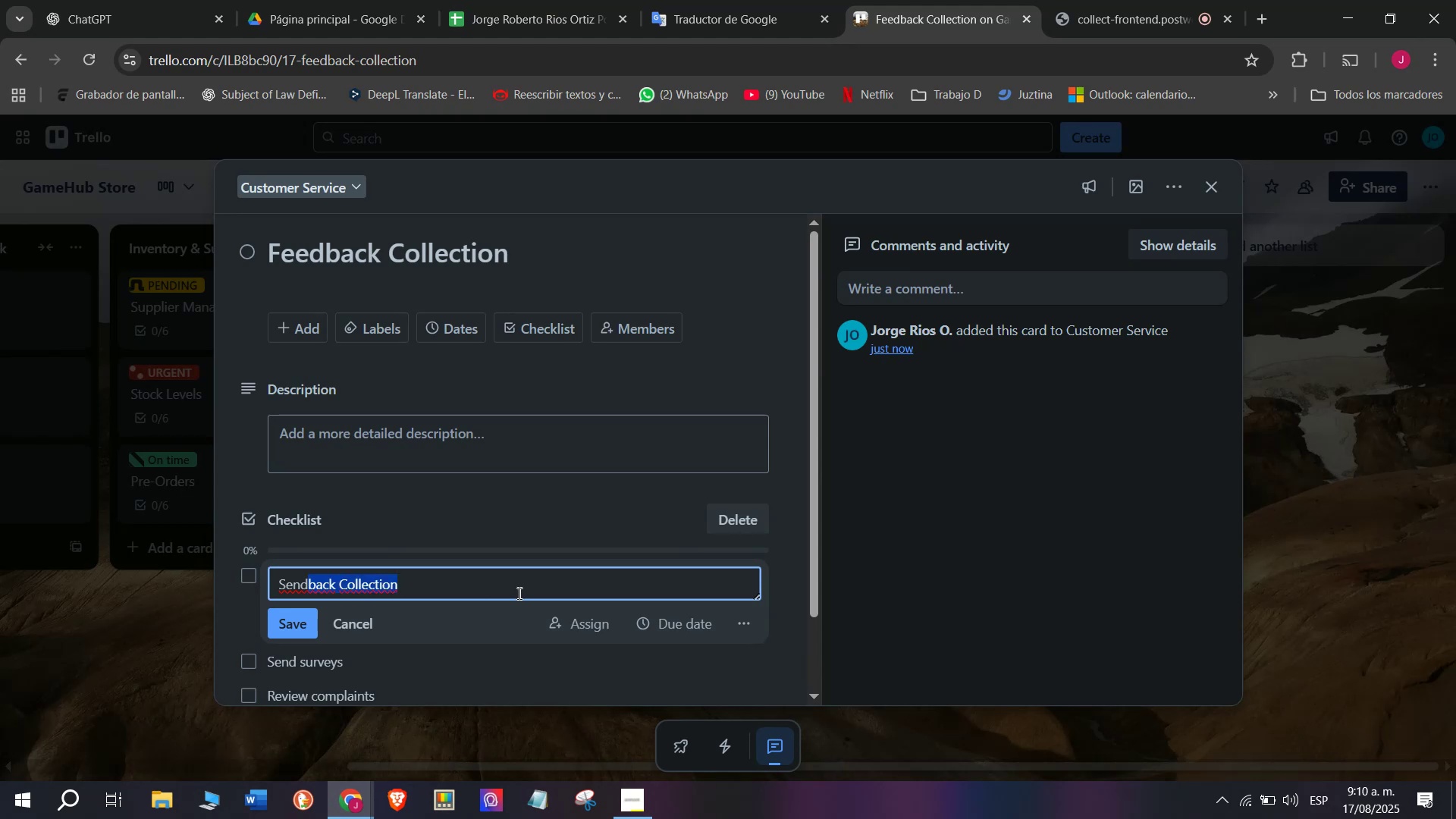 
key(Backspace)
type( survey)
 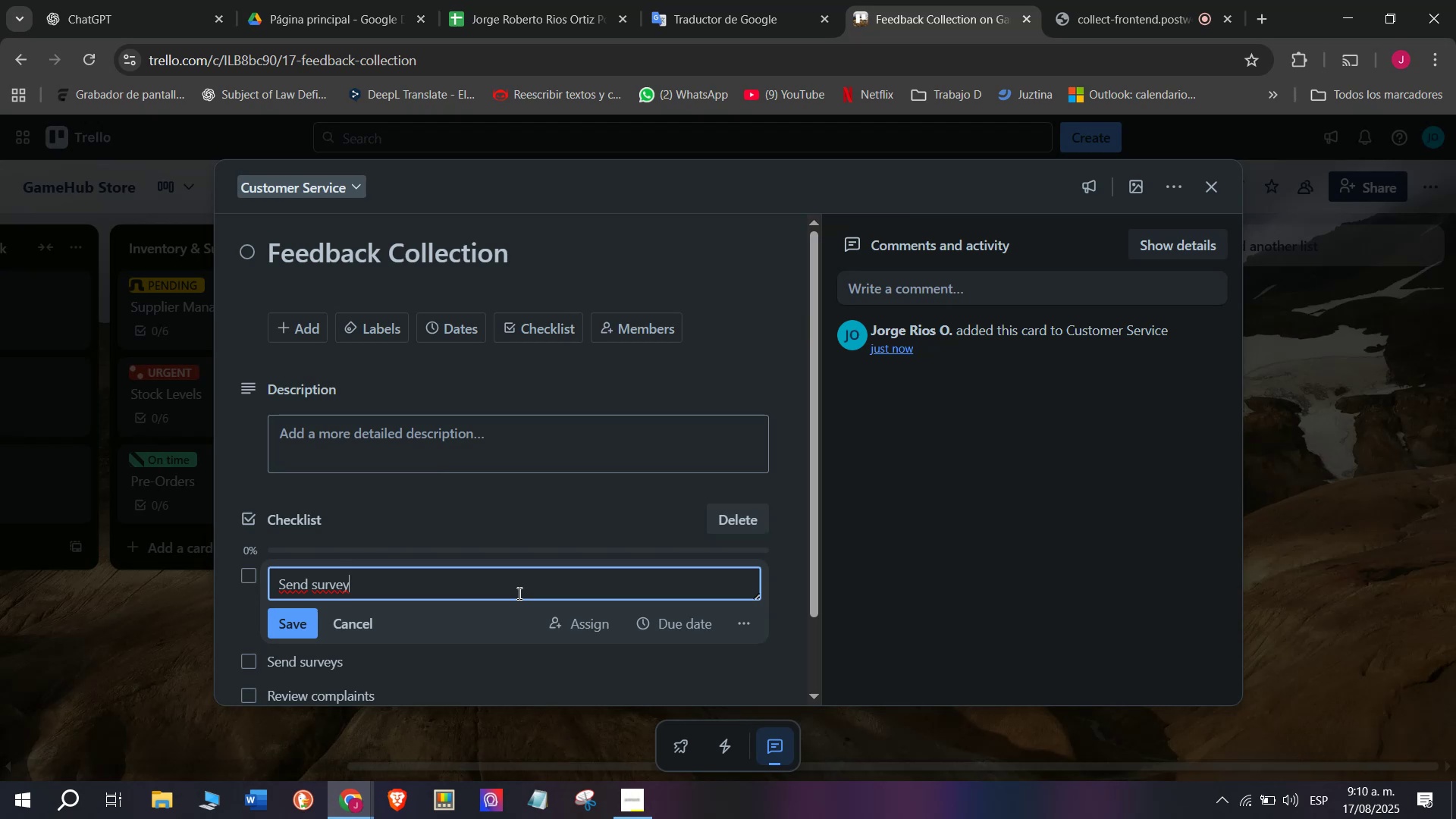 
key(S)
 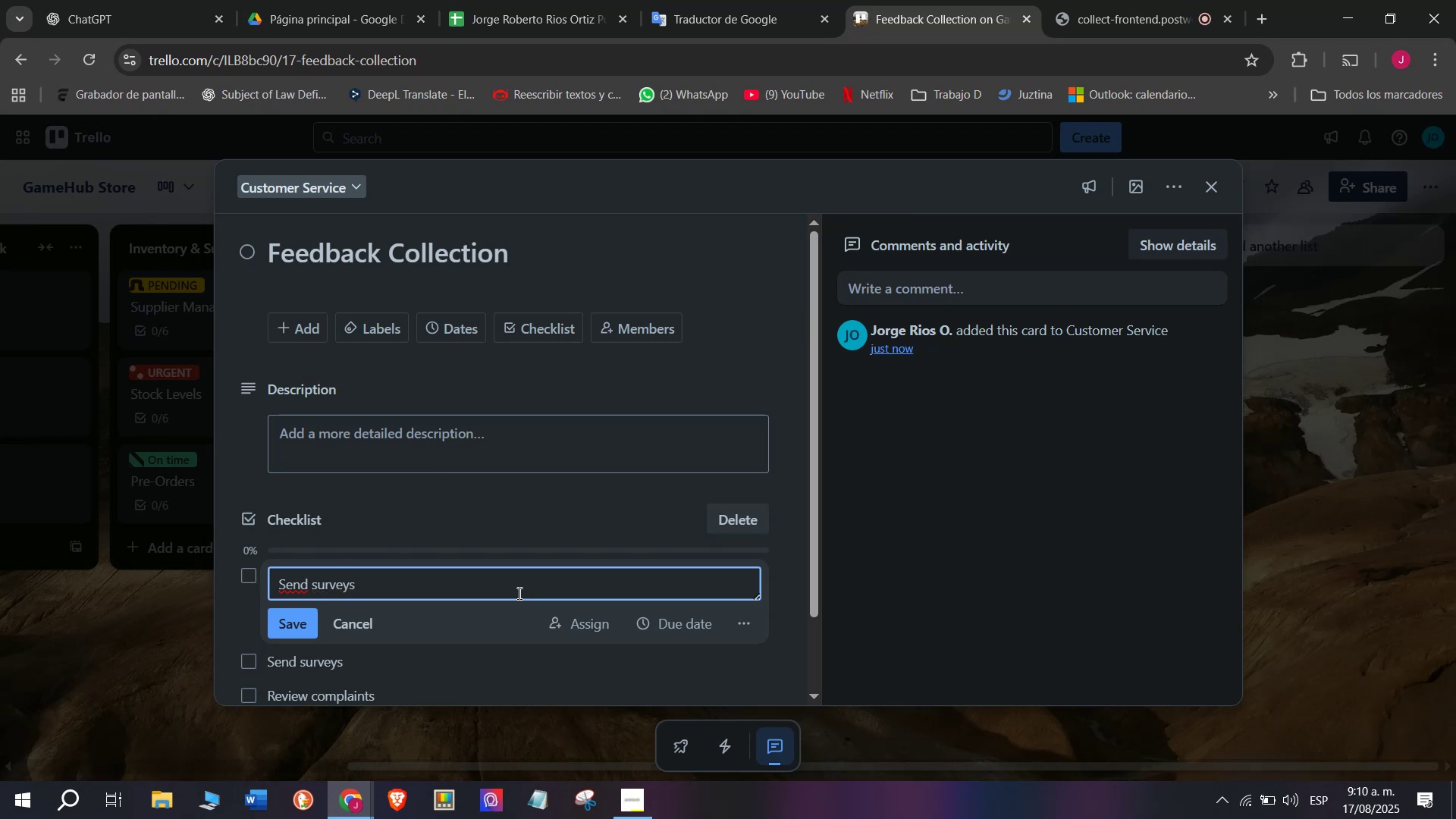 
key(Enter)
 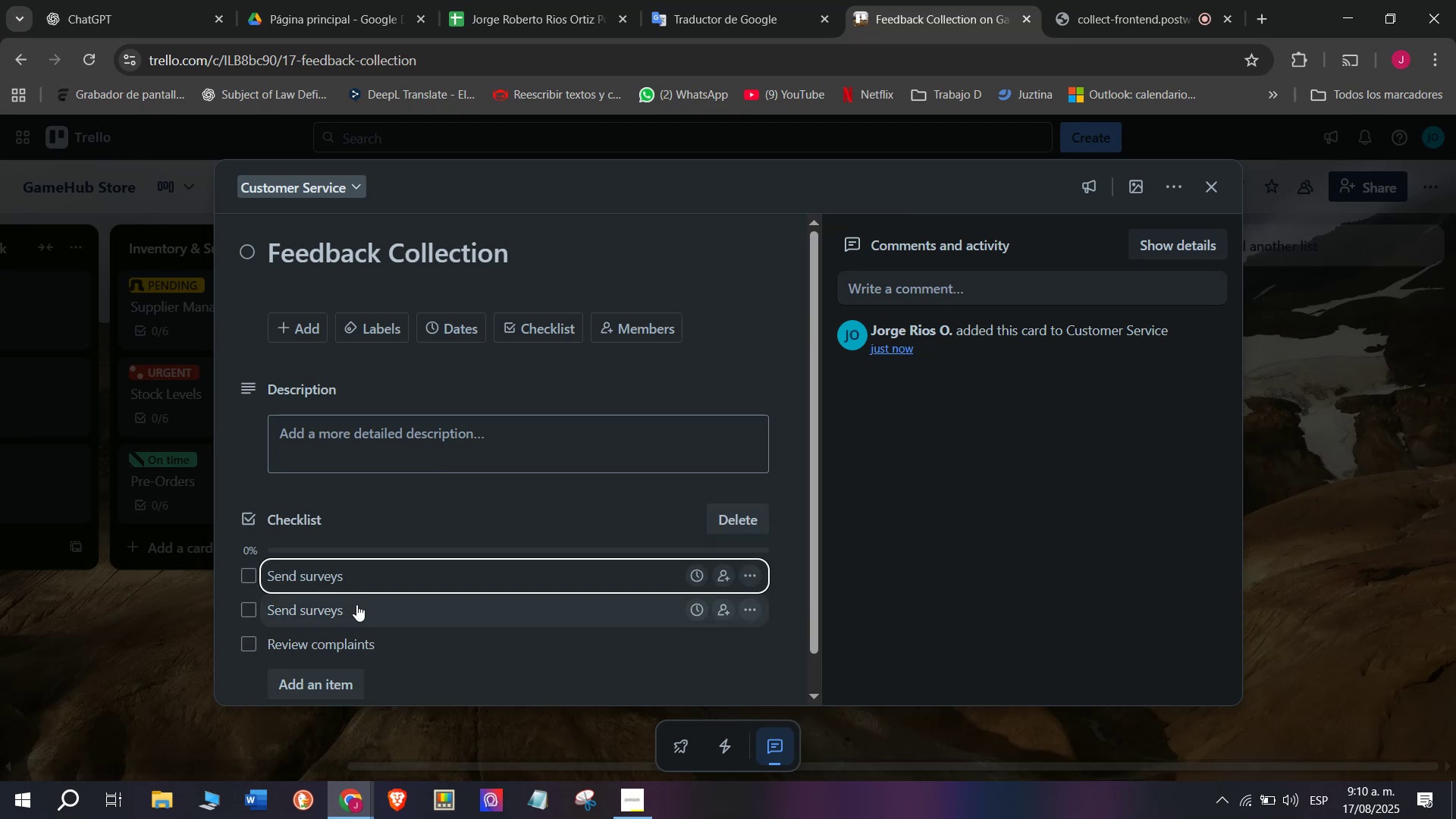 
left_click([356, 604])
 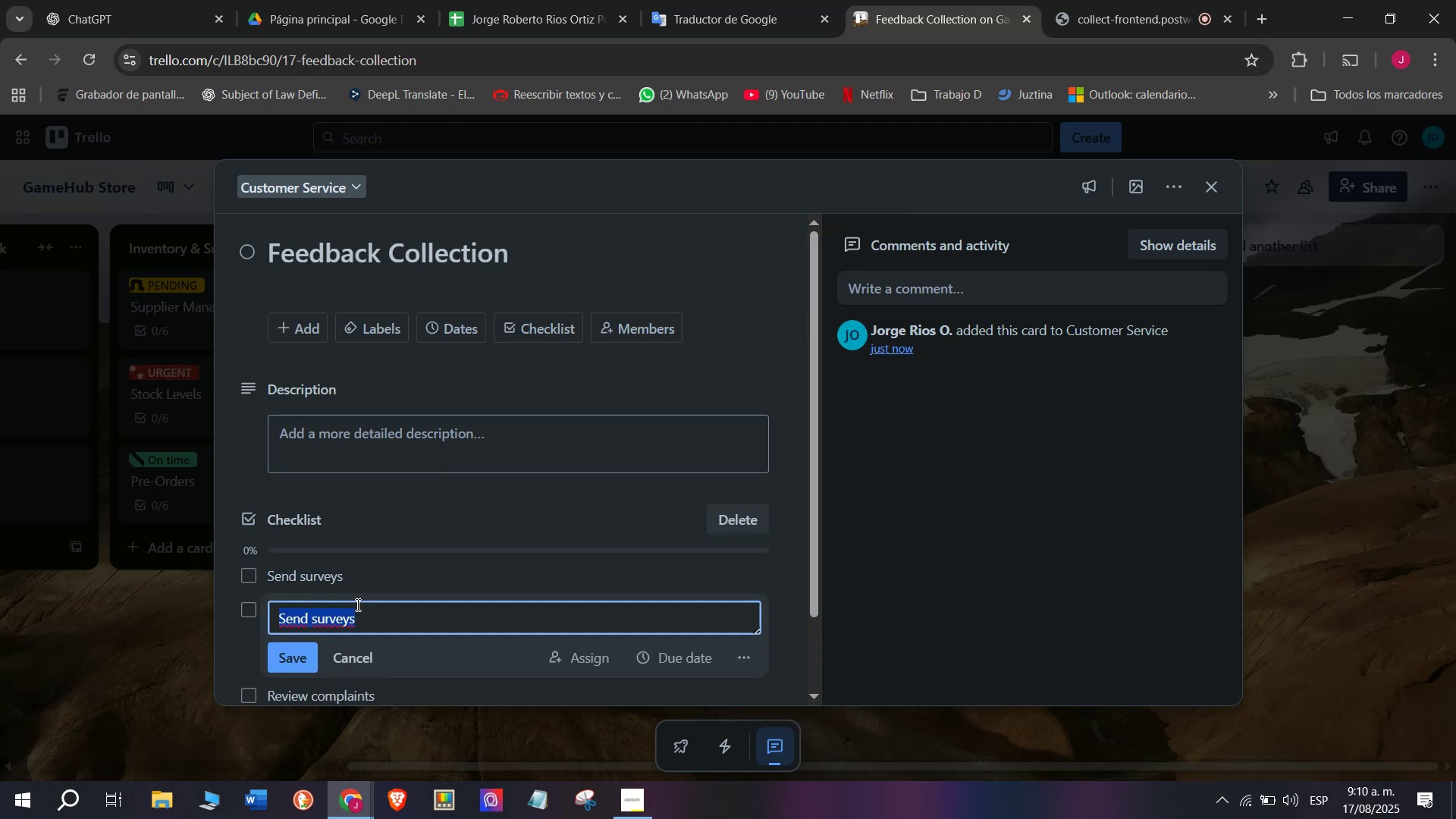 
type(Review  )
key(Backspace)
key(Backspace)
type( )
 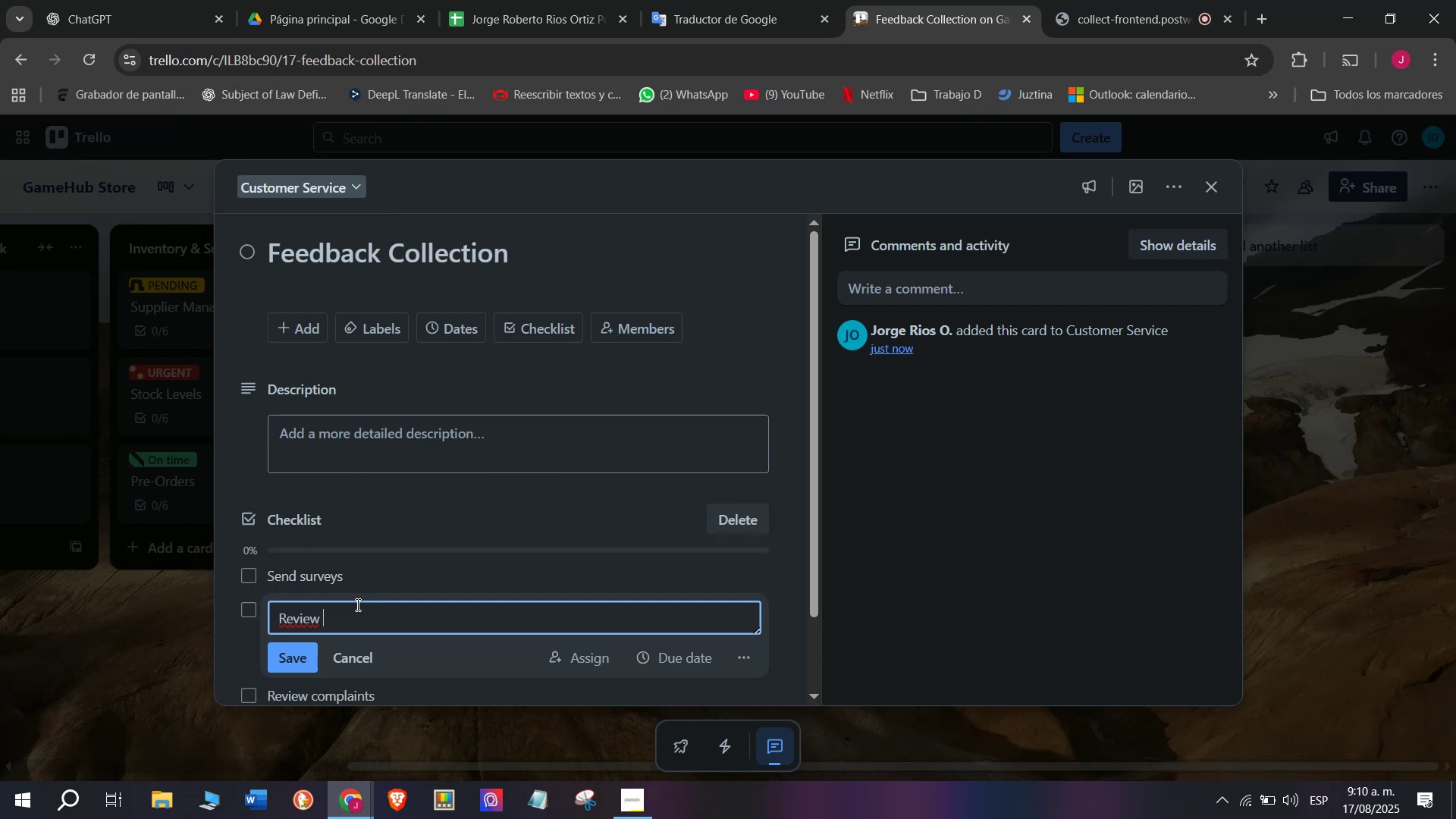 
wait(7.72)
 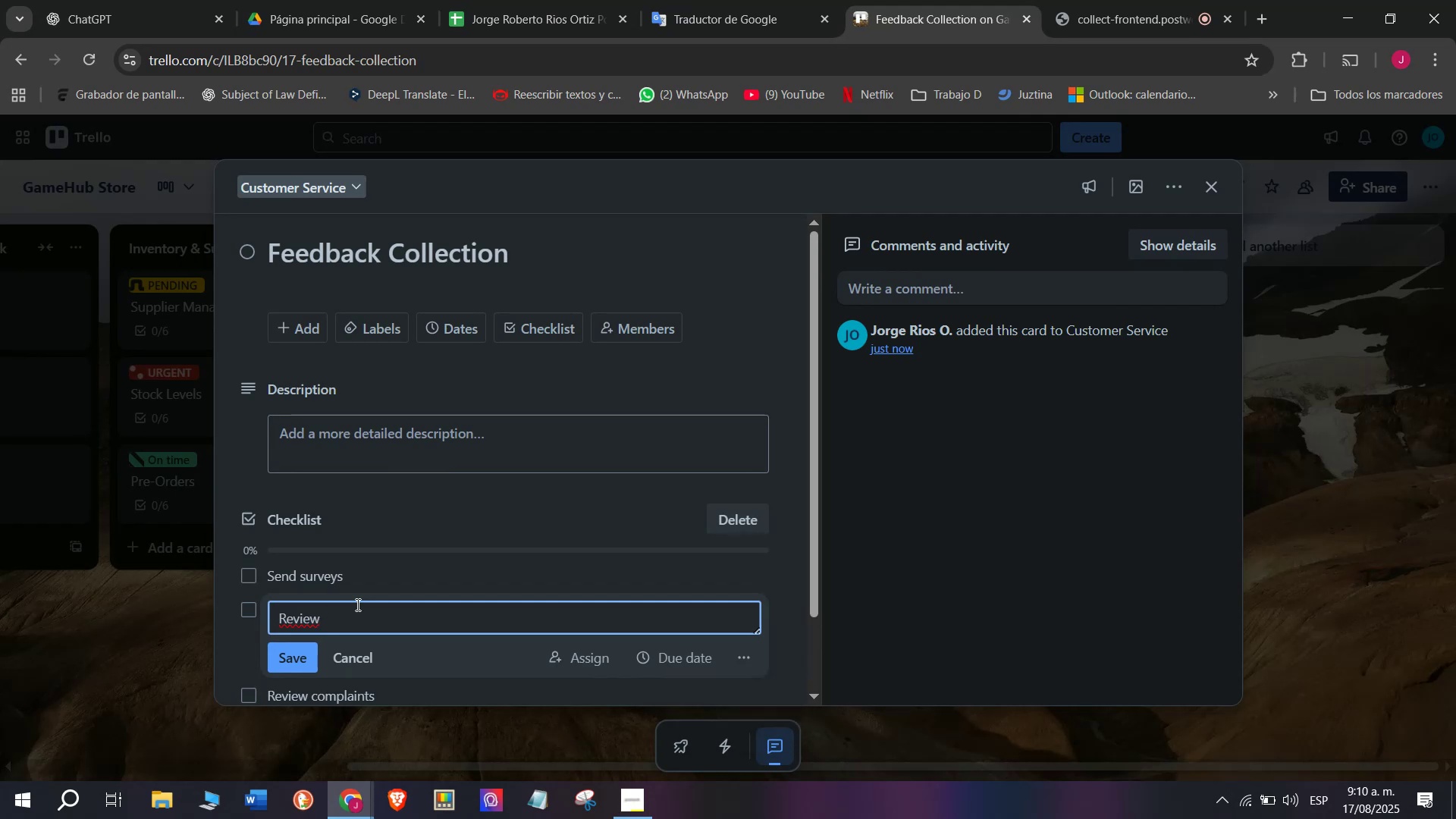 
type(com)
 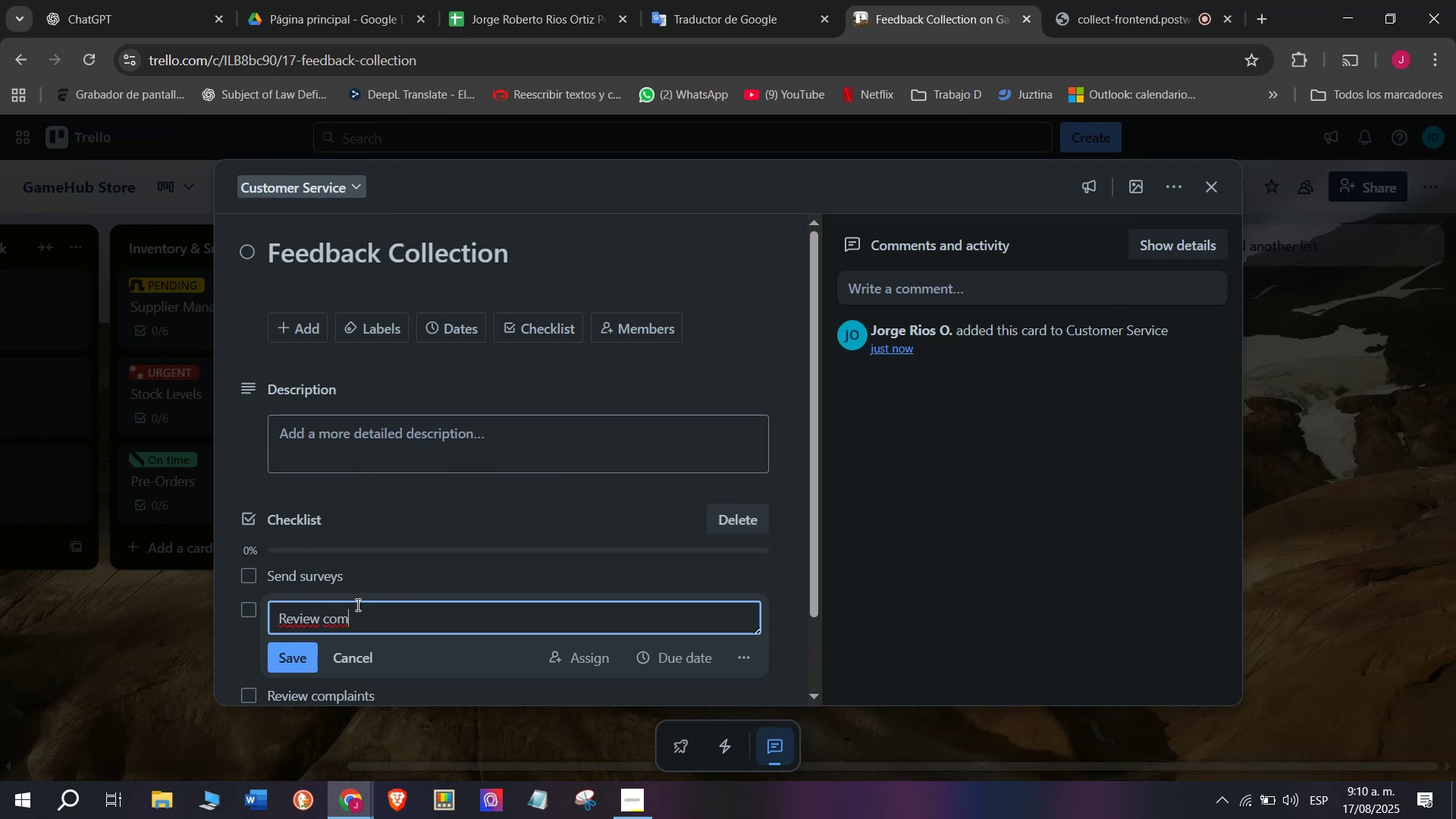 
type(plau)
key(Backspace)
type(ionts)
key(Backspace)
key(Backspace)
key(Backspace)
key(Backspace)
type(nts)
 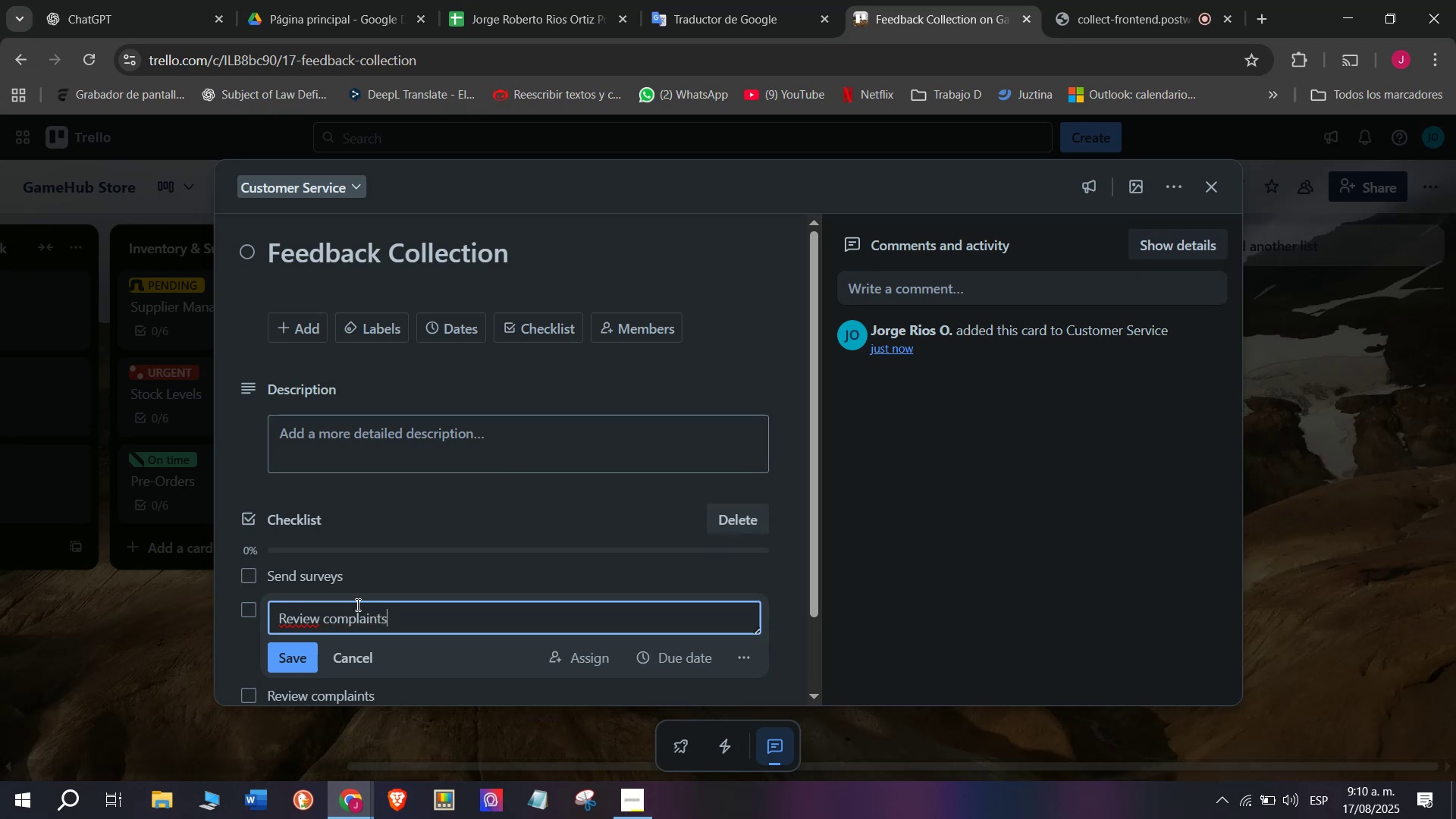 
key(Enter)
 